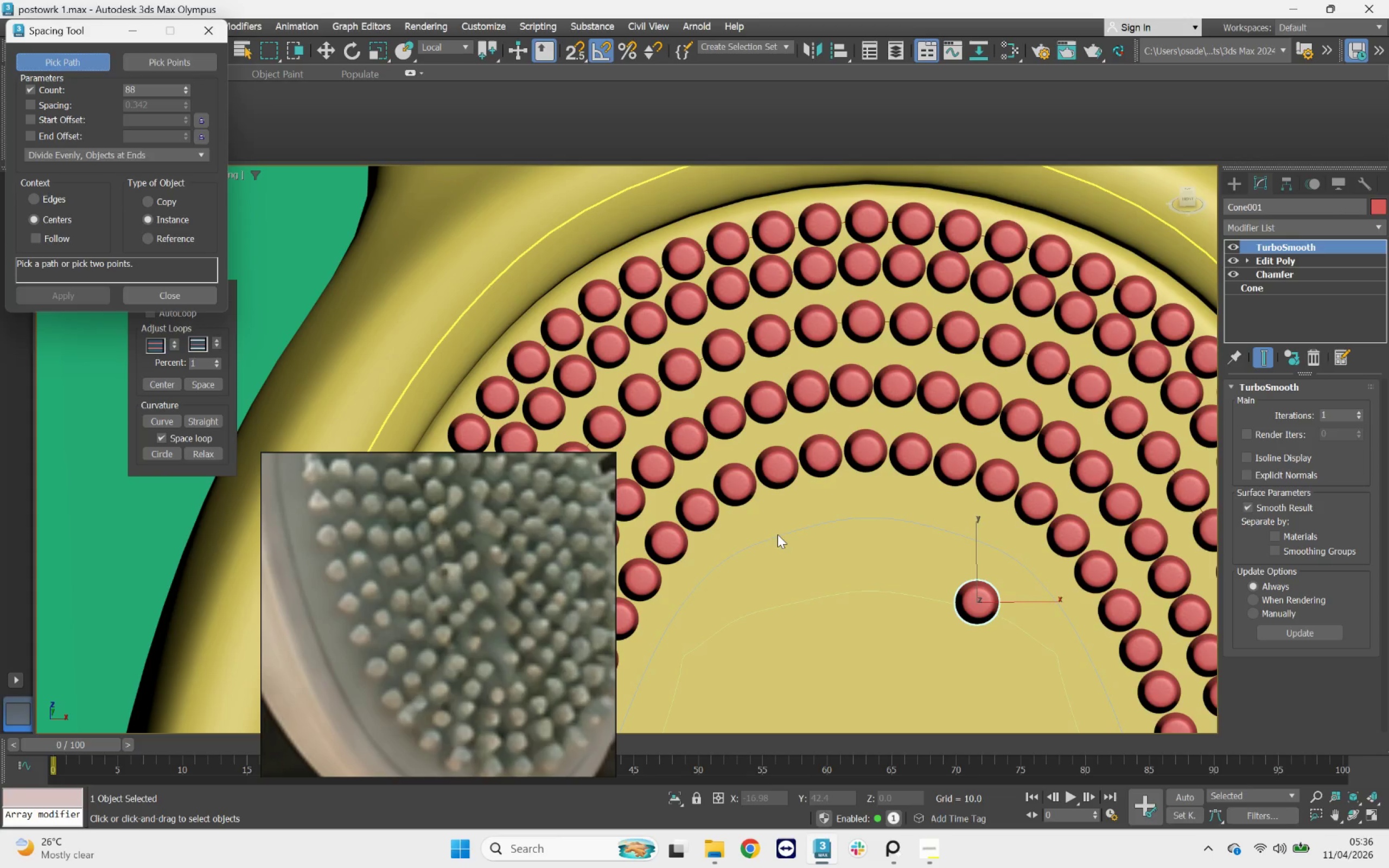 
left_click([782, 536])
 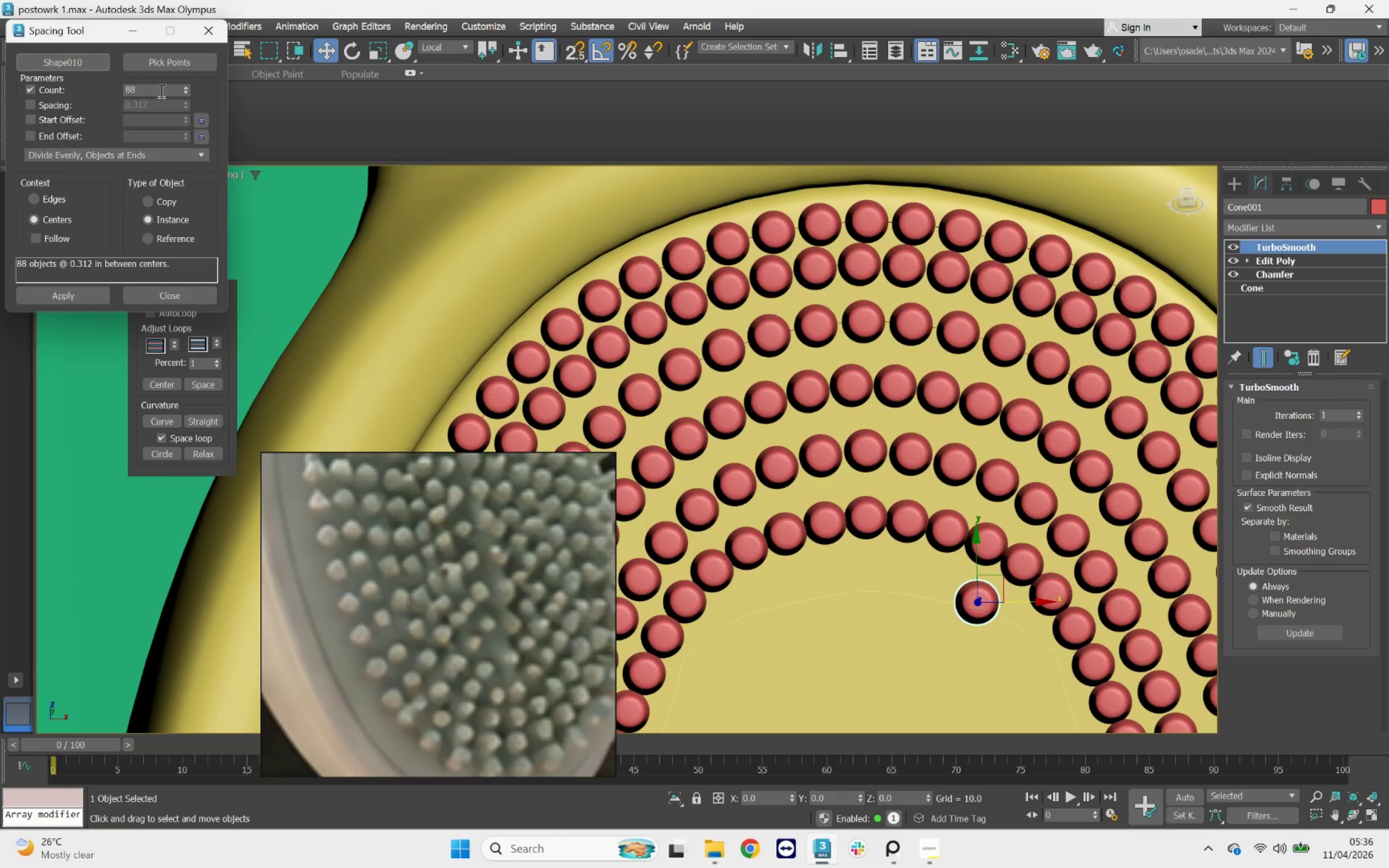 
left_click_drag(start_coordinate=[137, 88], to_coordinate=[110, 87])
 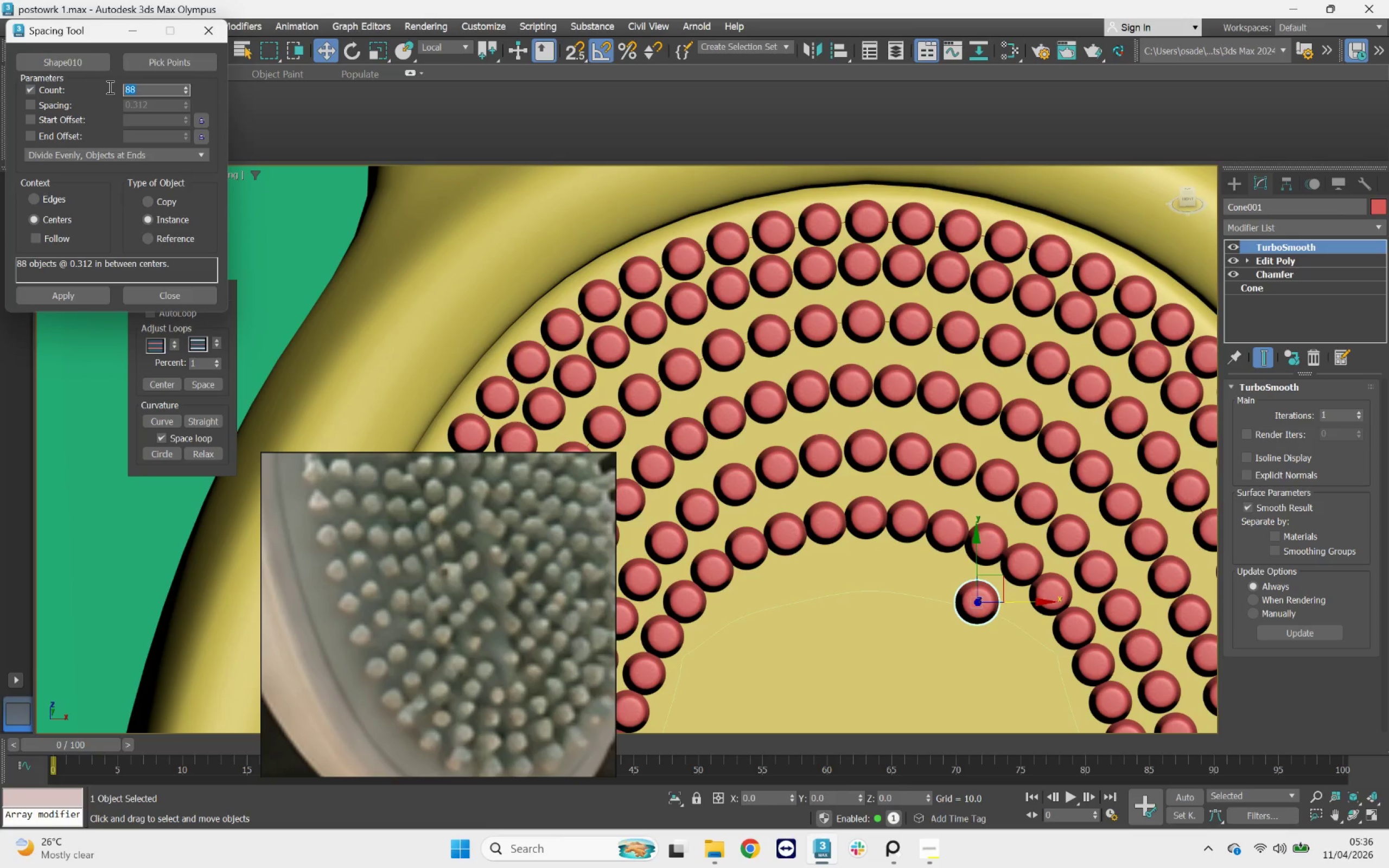 
type(70)
 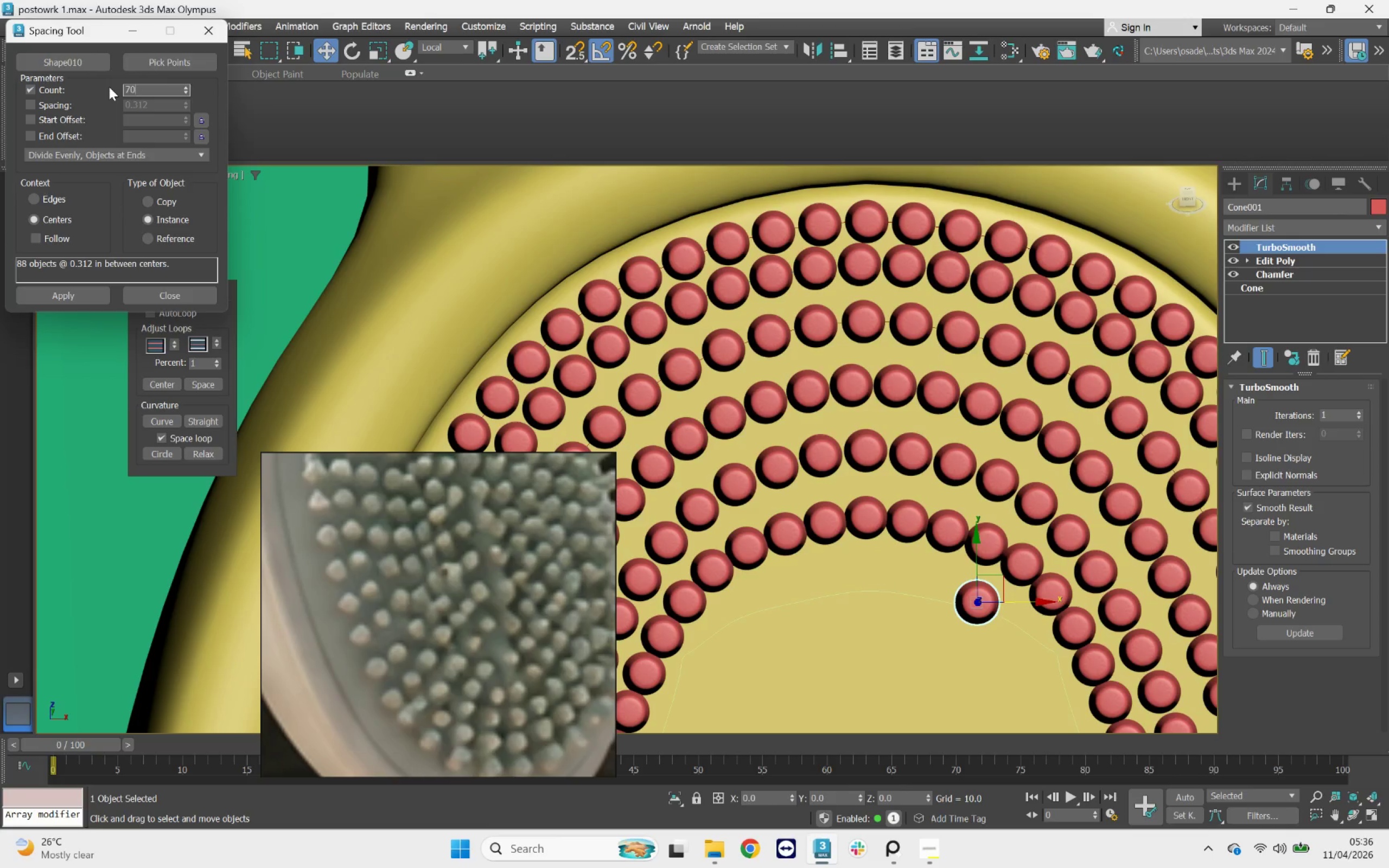 
key(Enter)
 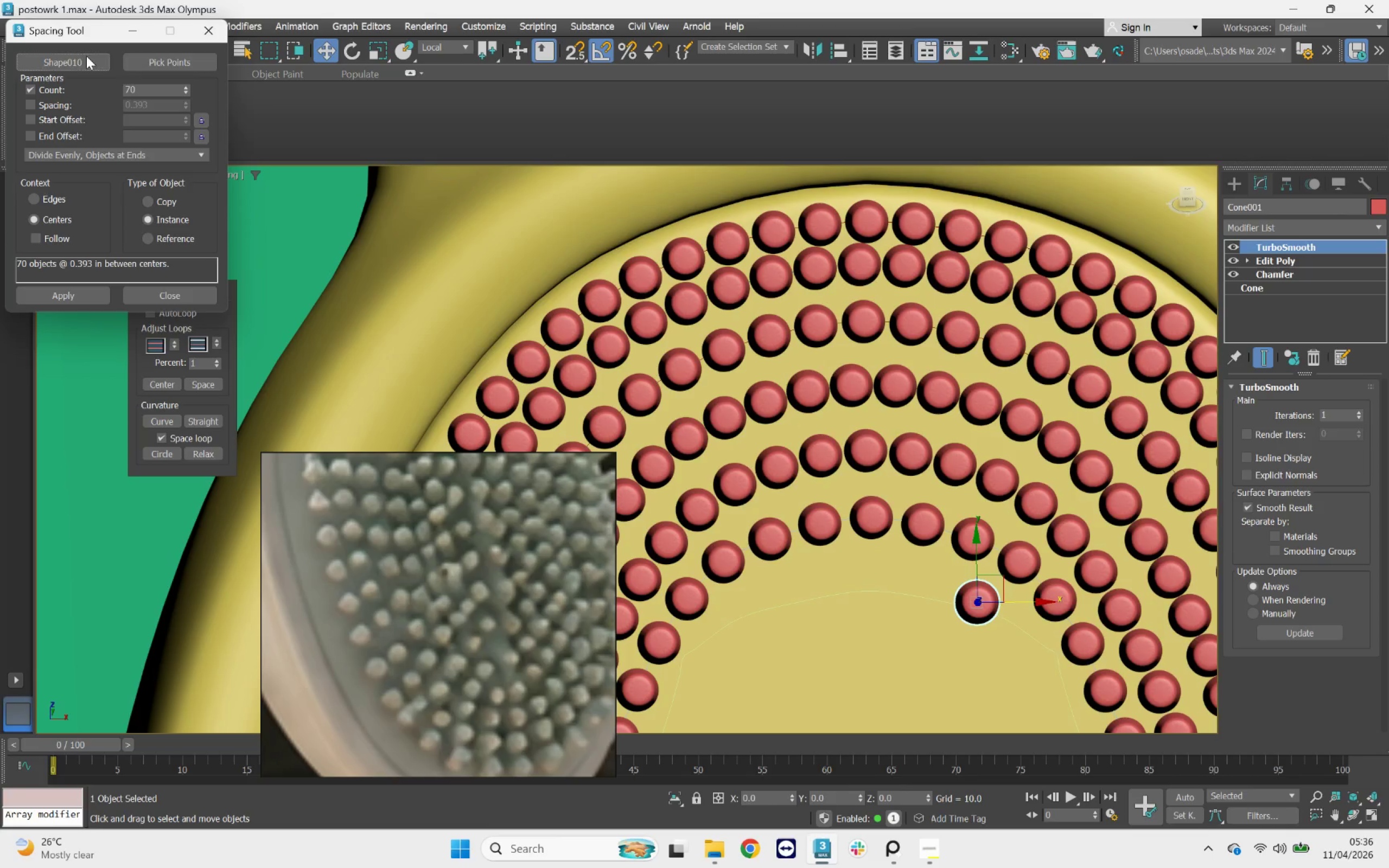 
left_click_drag(start_coordinate=[141, 93], to_coordinate=[87, 86])
 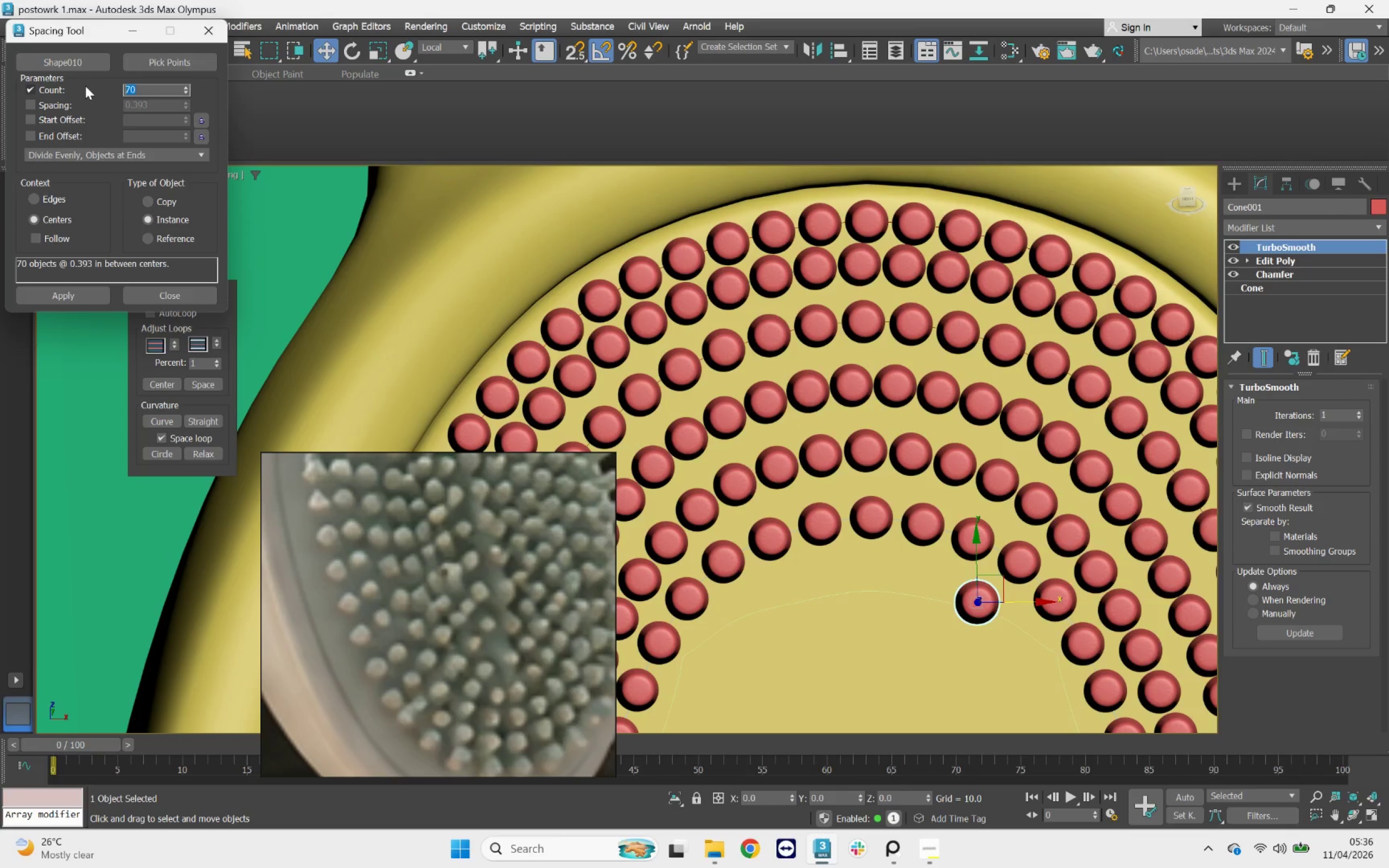 
type(80)
 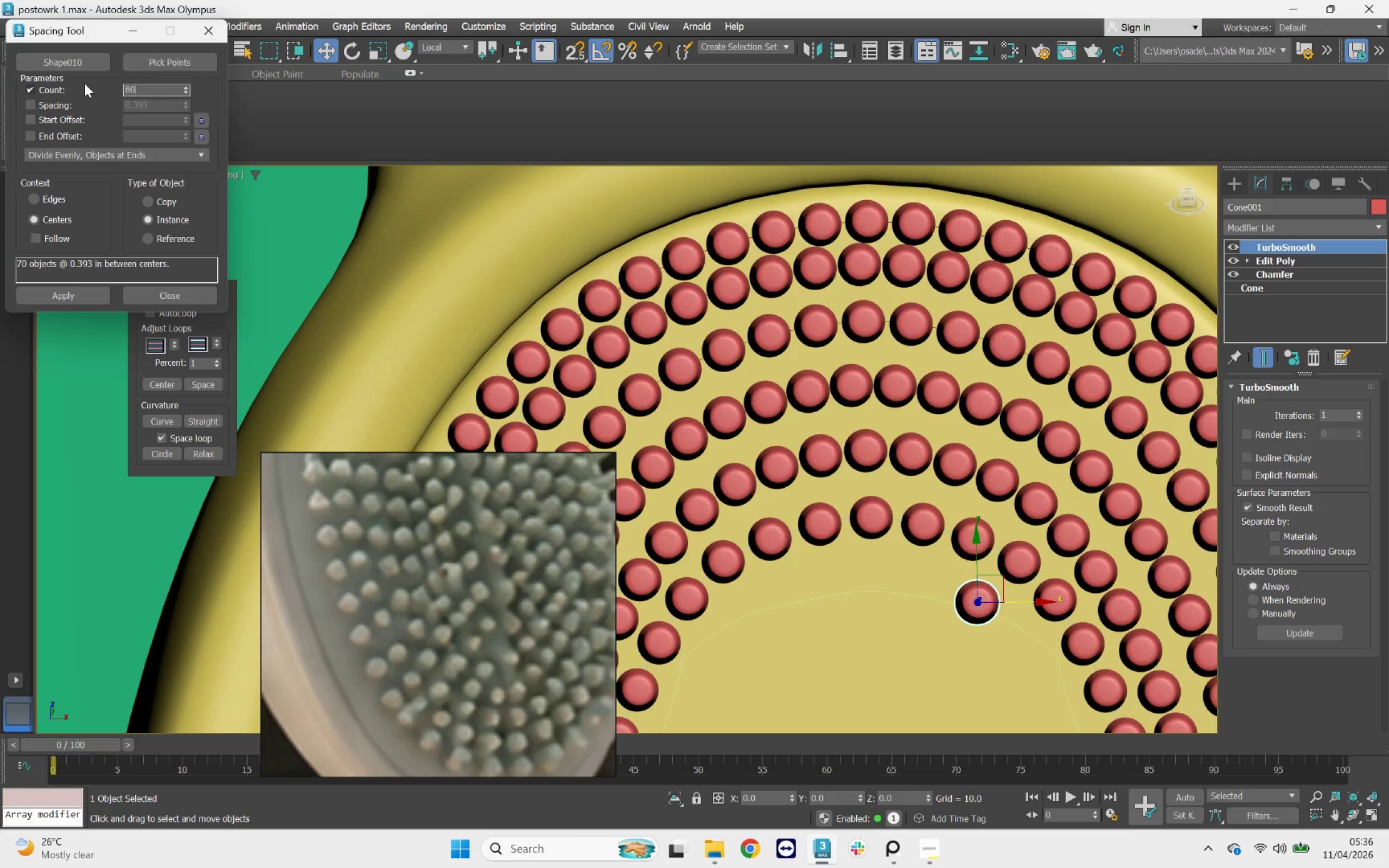 
key(Enter)
 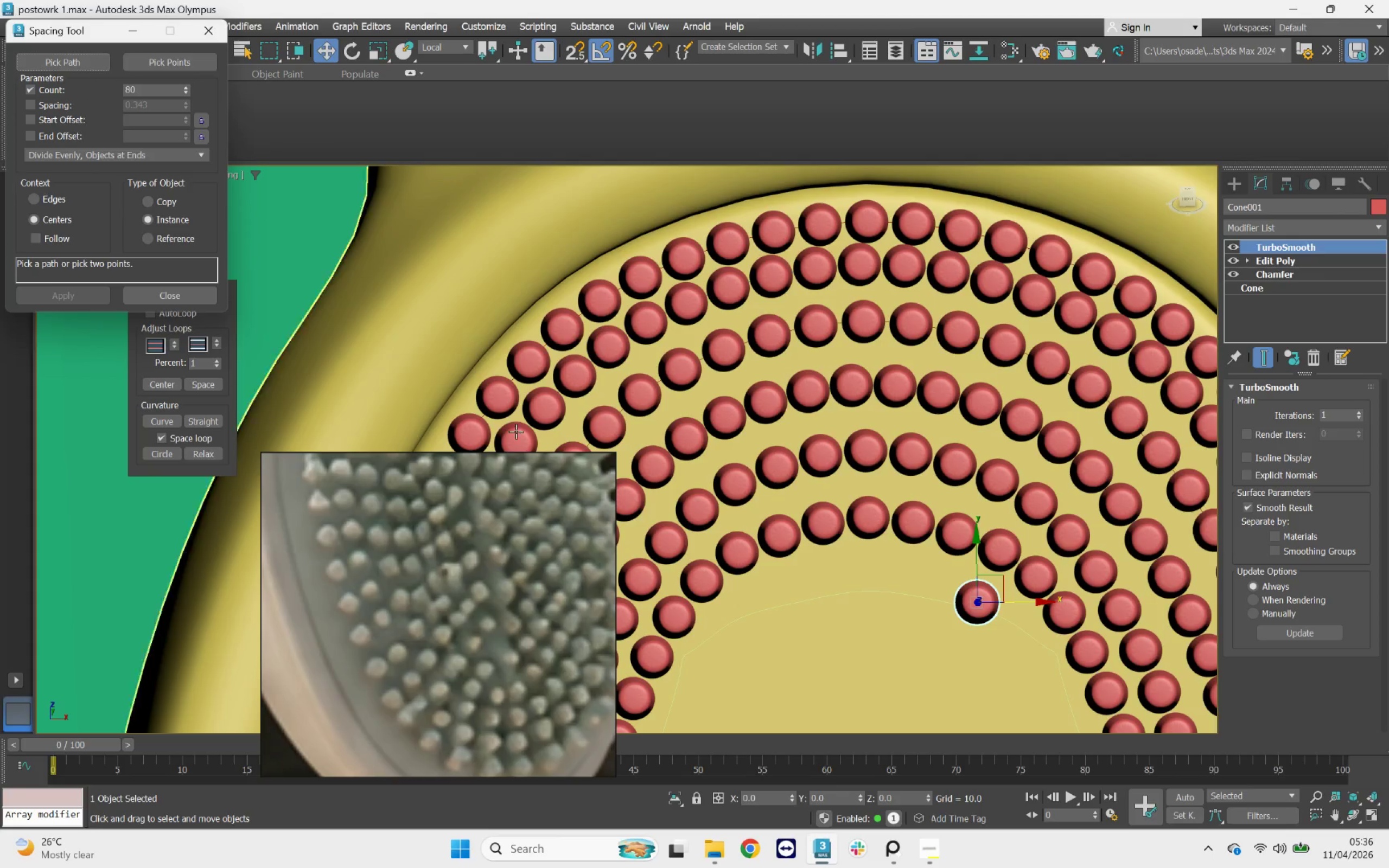 
left_click([79, 64])
 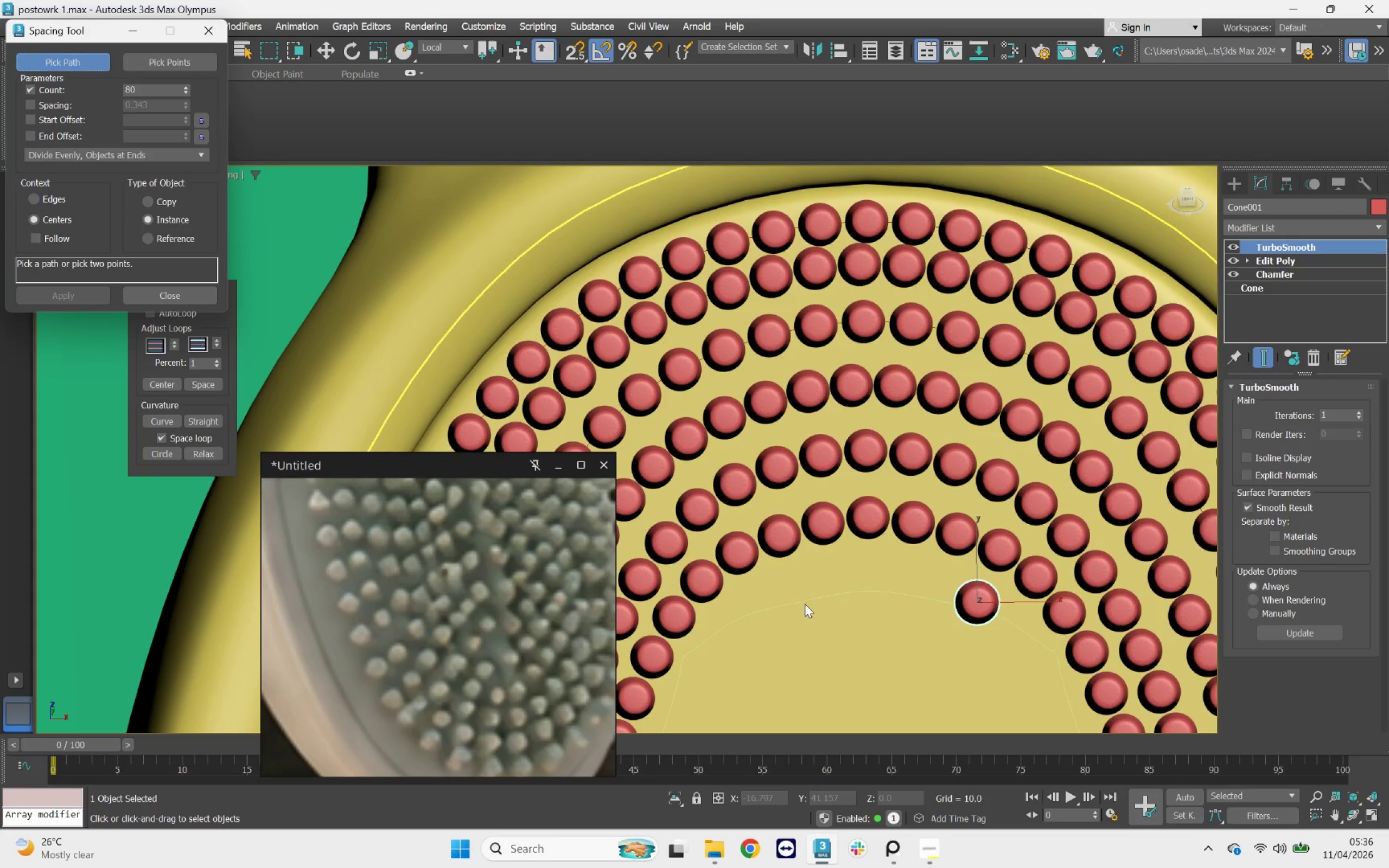 
left_click([805, 601])
 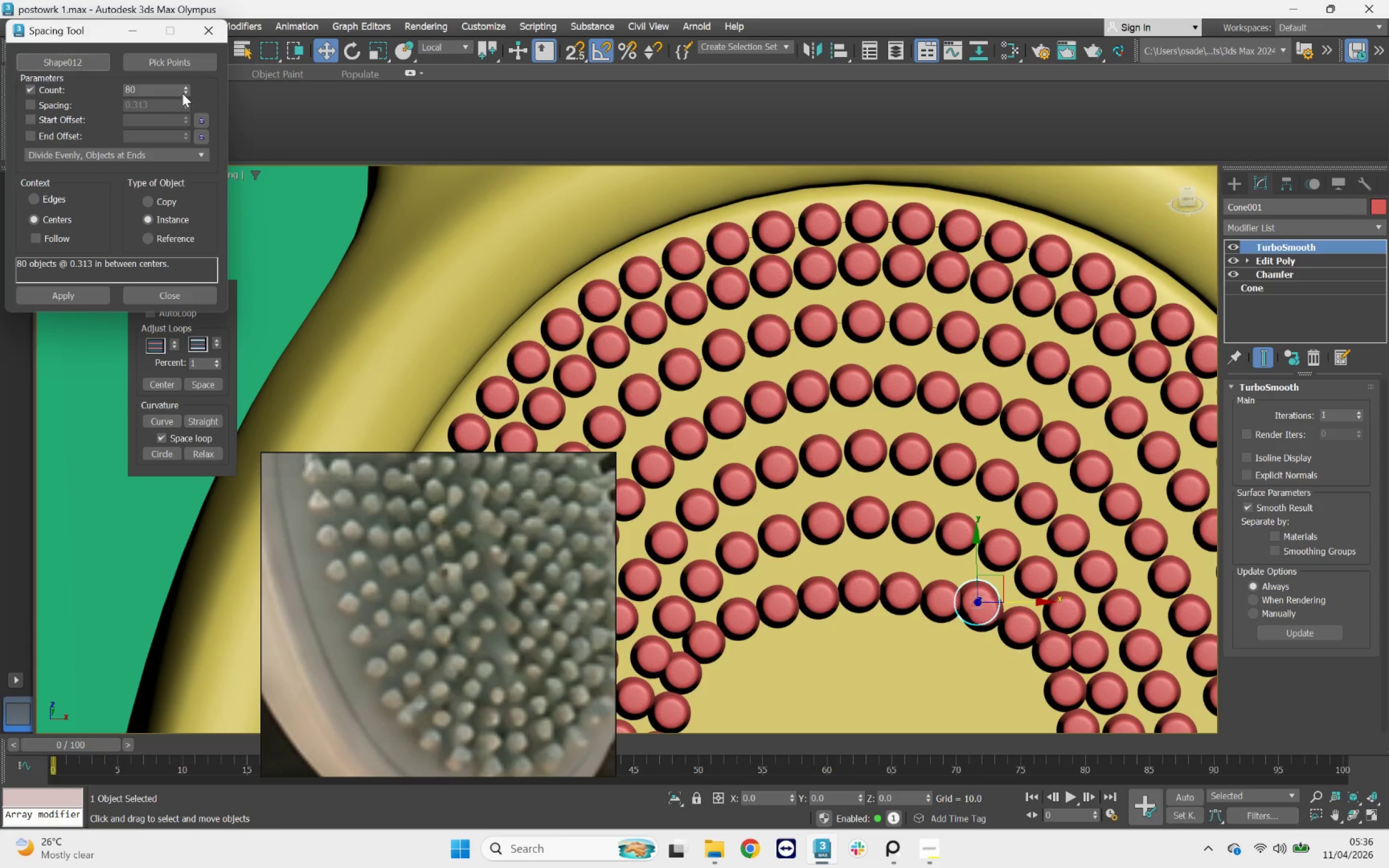 
left_click_drag(start_coordinate=[164, 92], to_coordinate=[77, 84])
 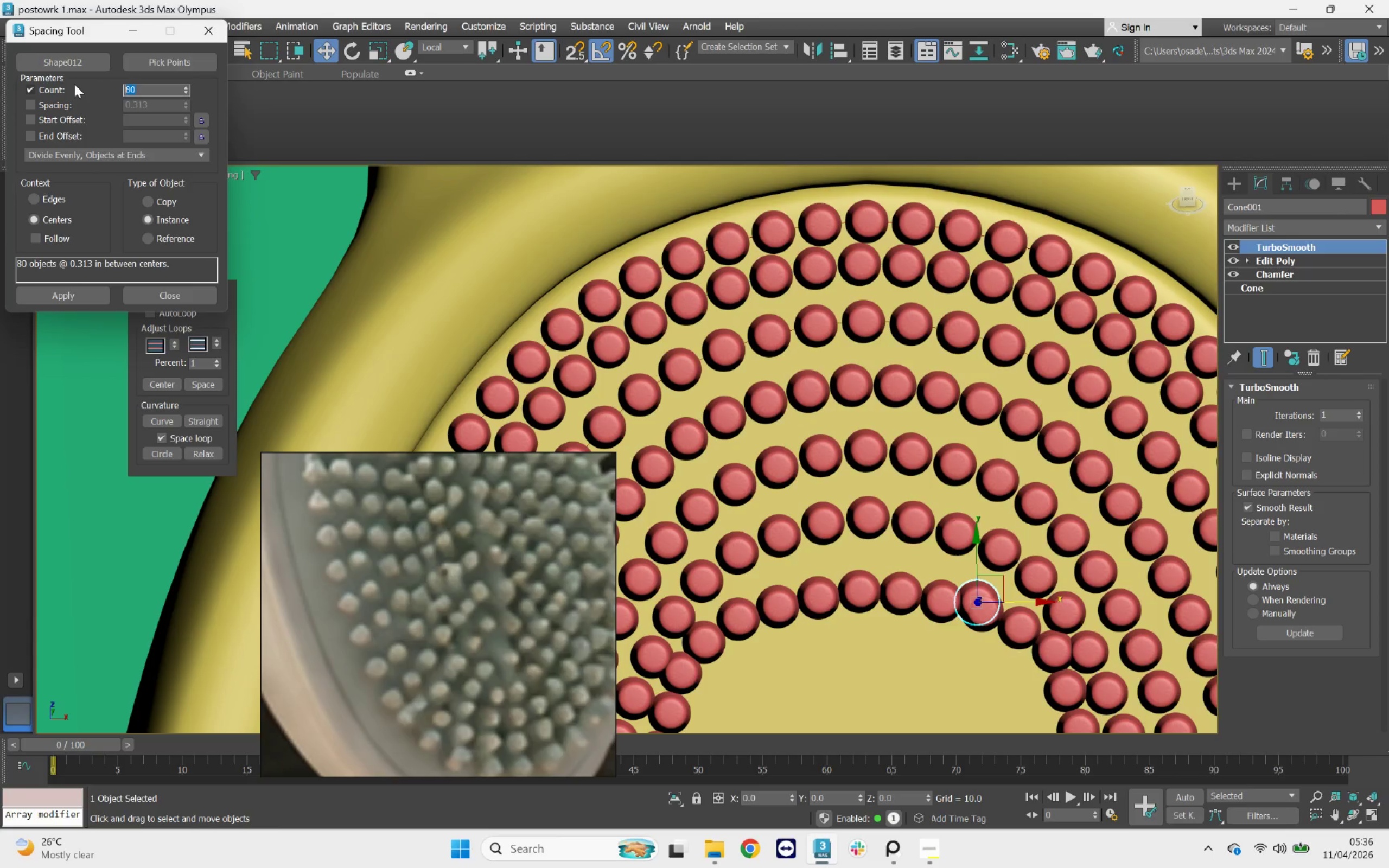 
type(70)
 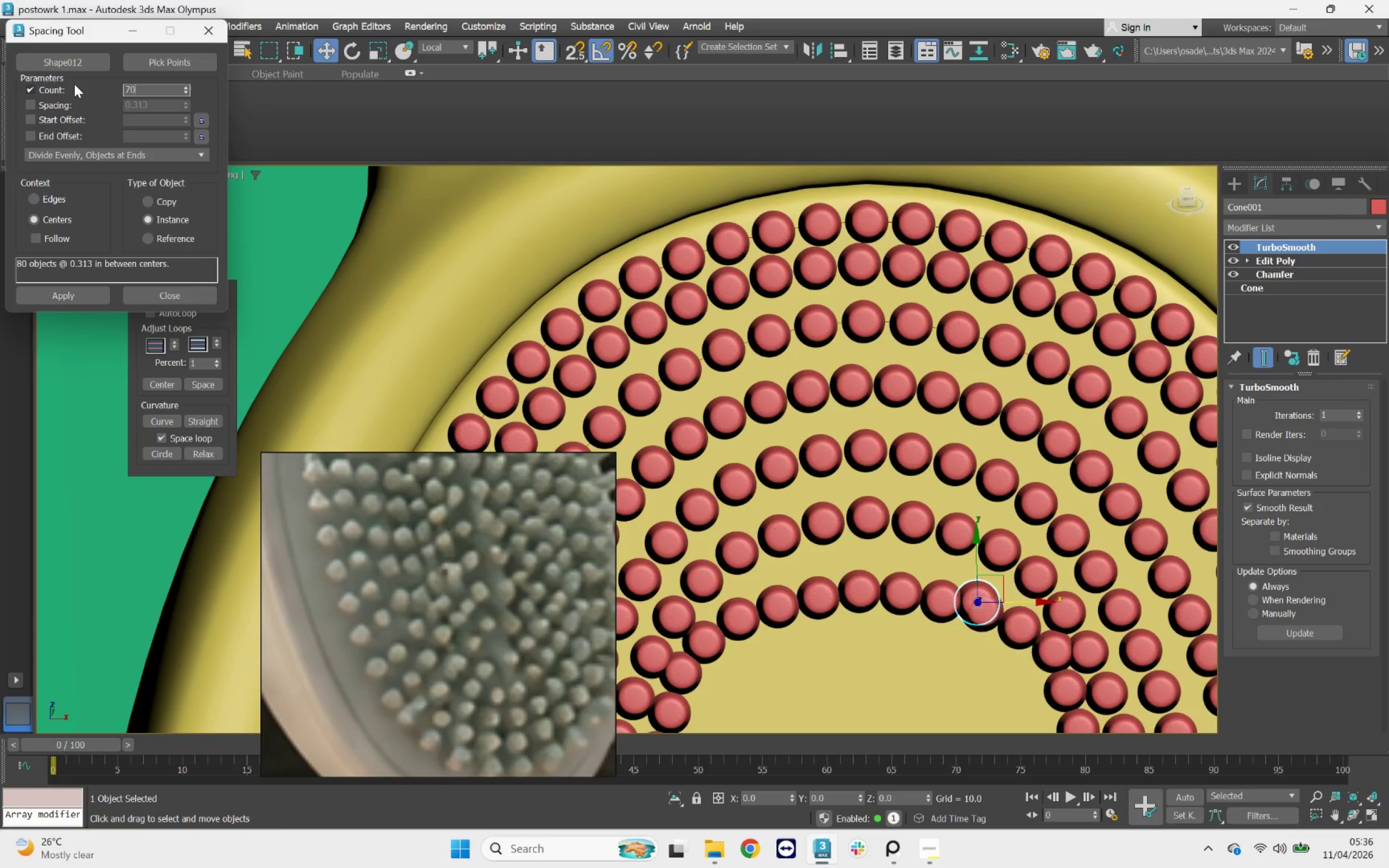 
key(Enter)
 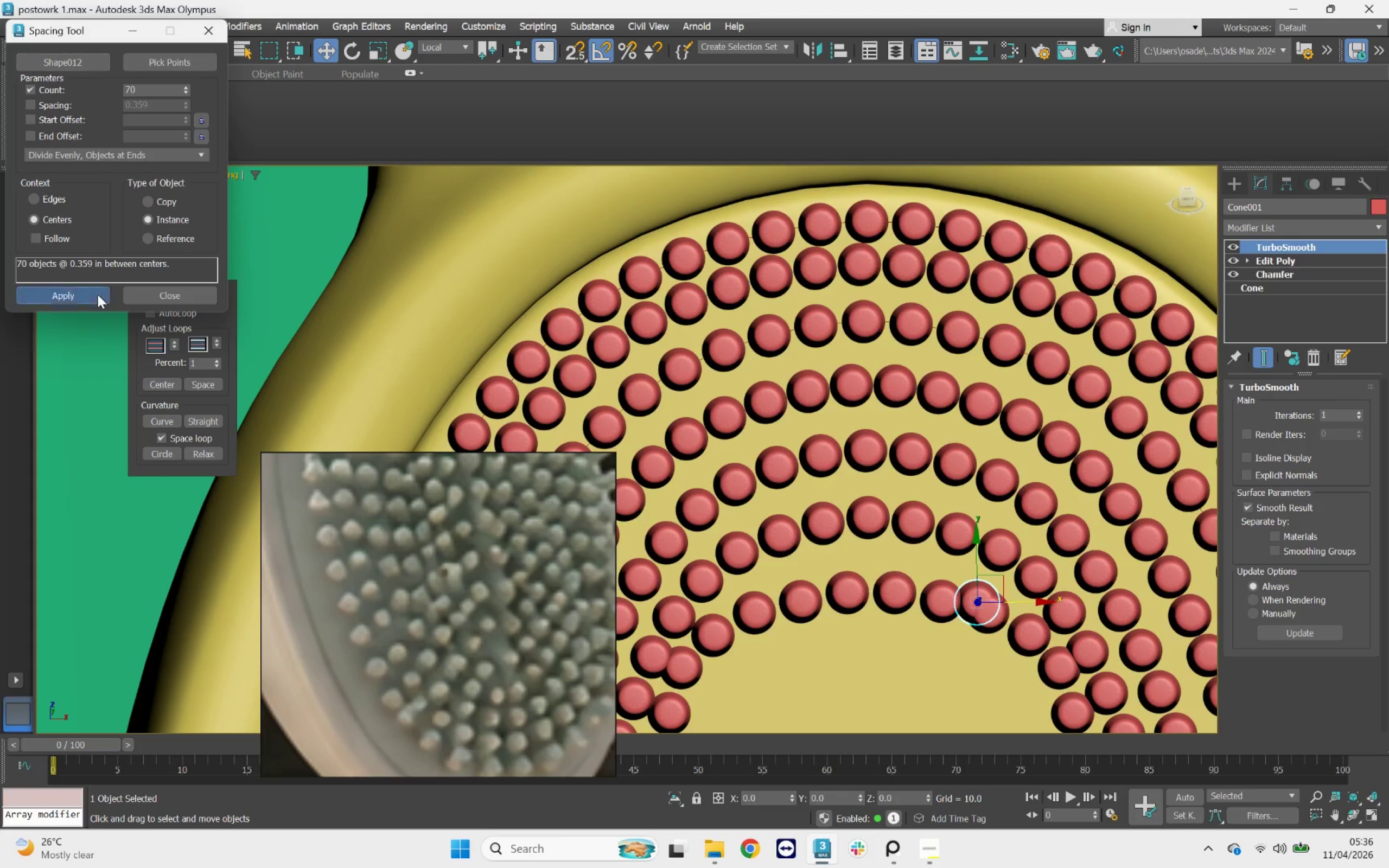 
scroll: coordinate [692, 362], scroll_direction: down, amount: 4.0
 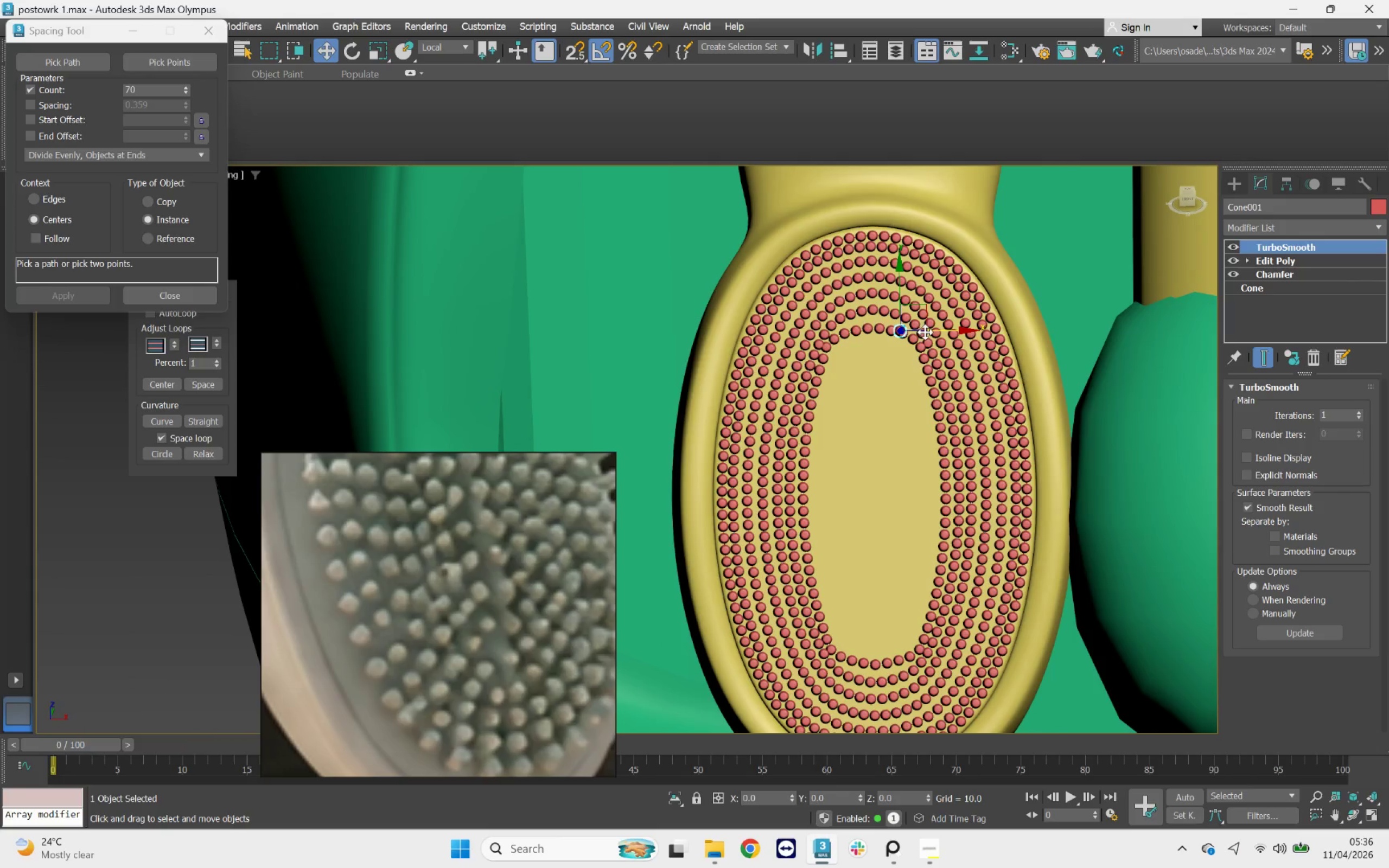 
left_click_drag(start_coordinate=[937, 330], to_coordinate=[1105, 330])
 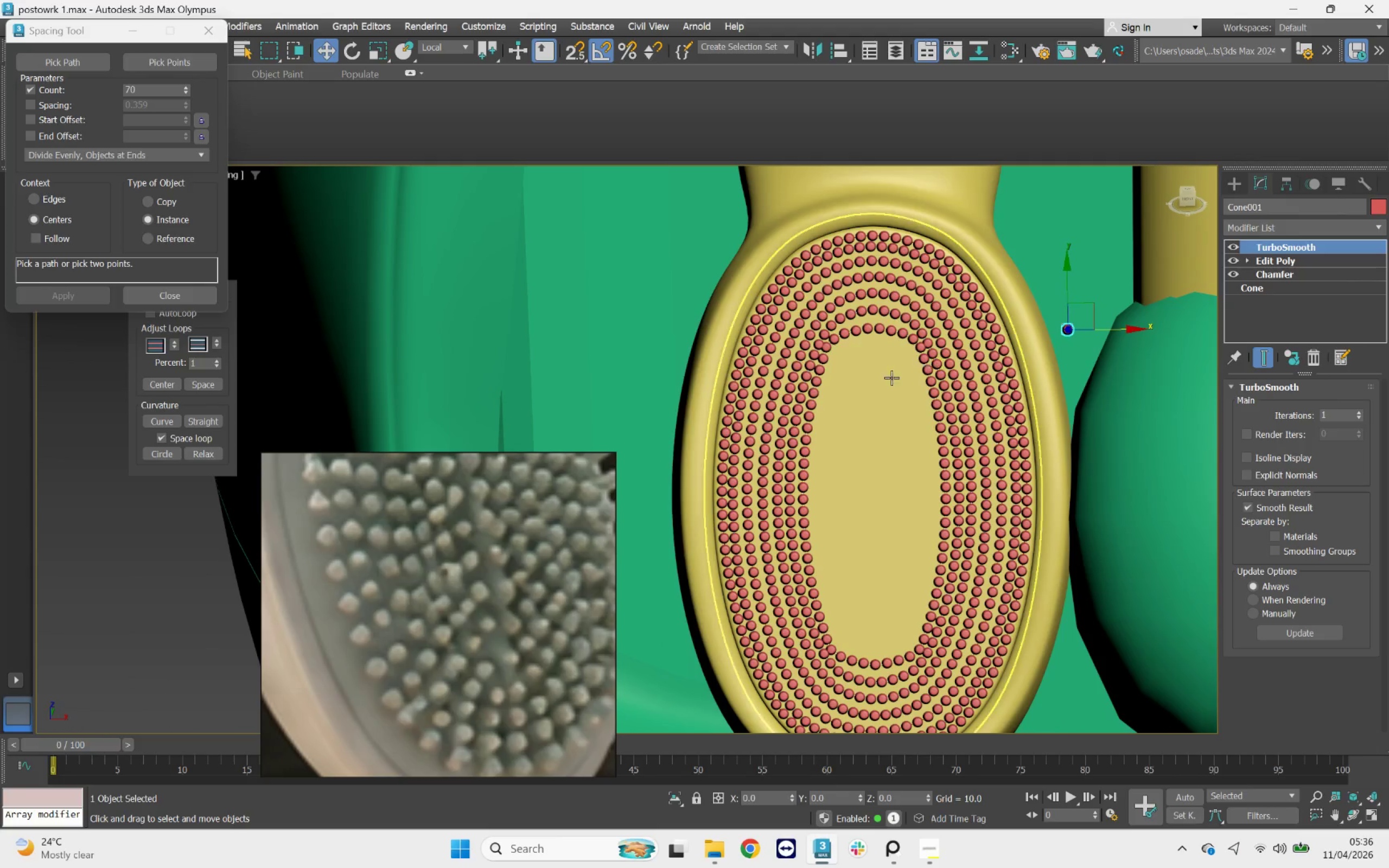 
scroll: coordinate [889, 379], scroll_direction: up, amount: 2.0
 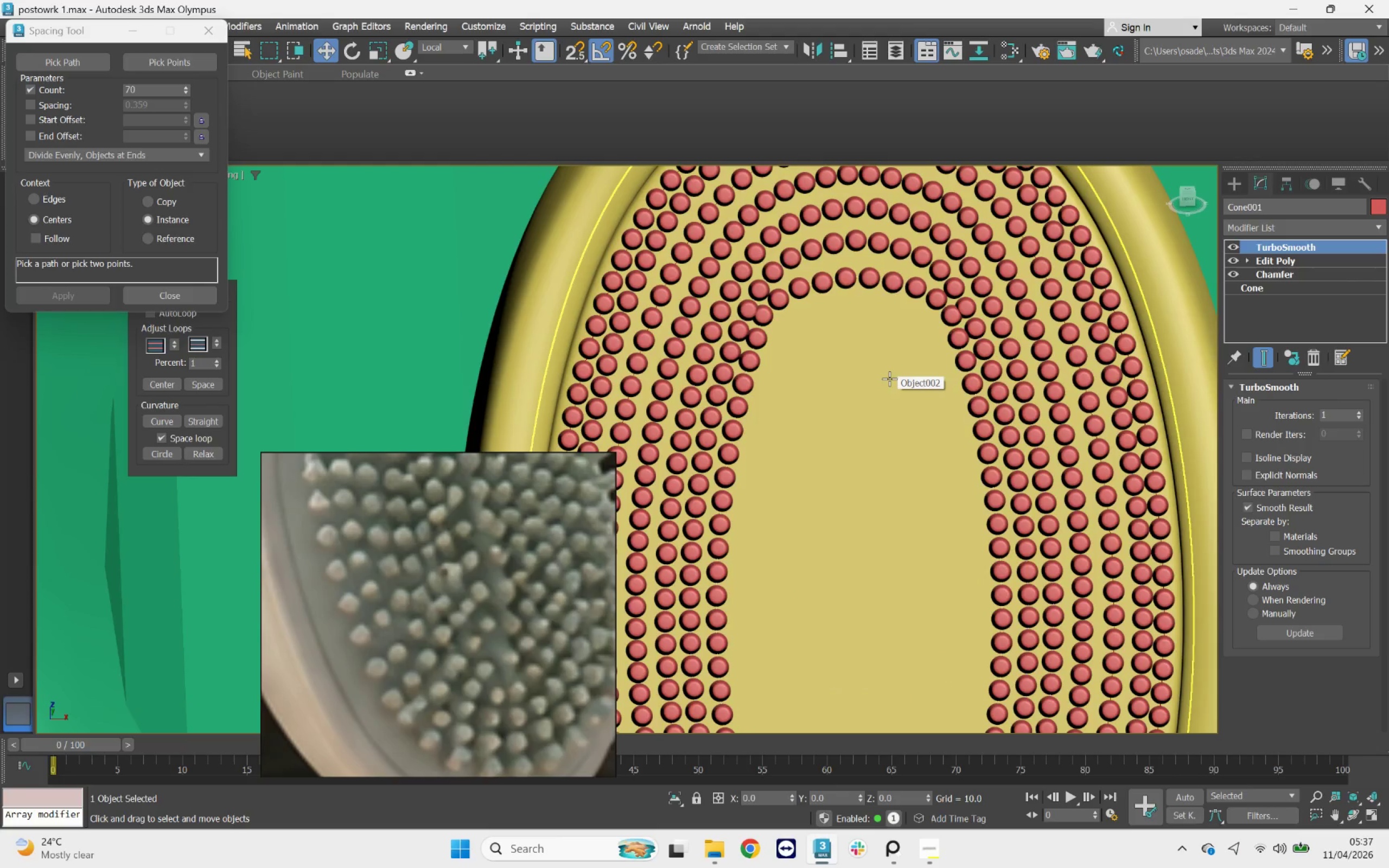 
key(F4)
 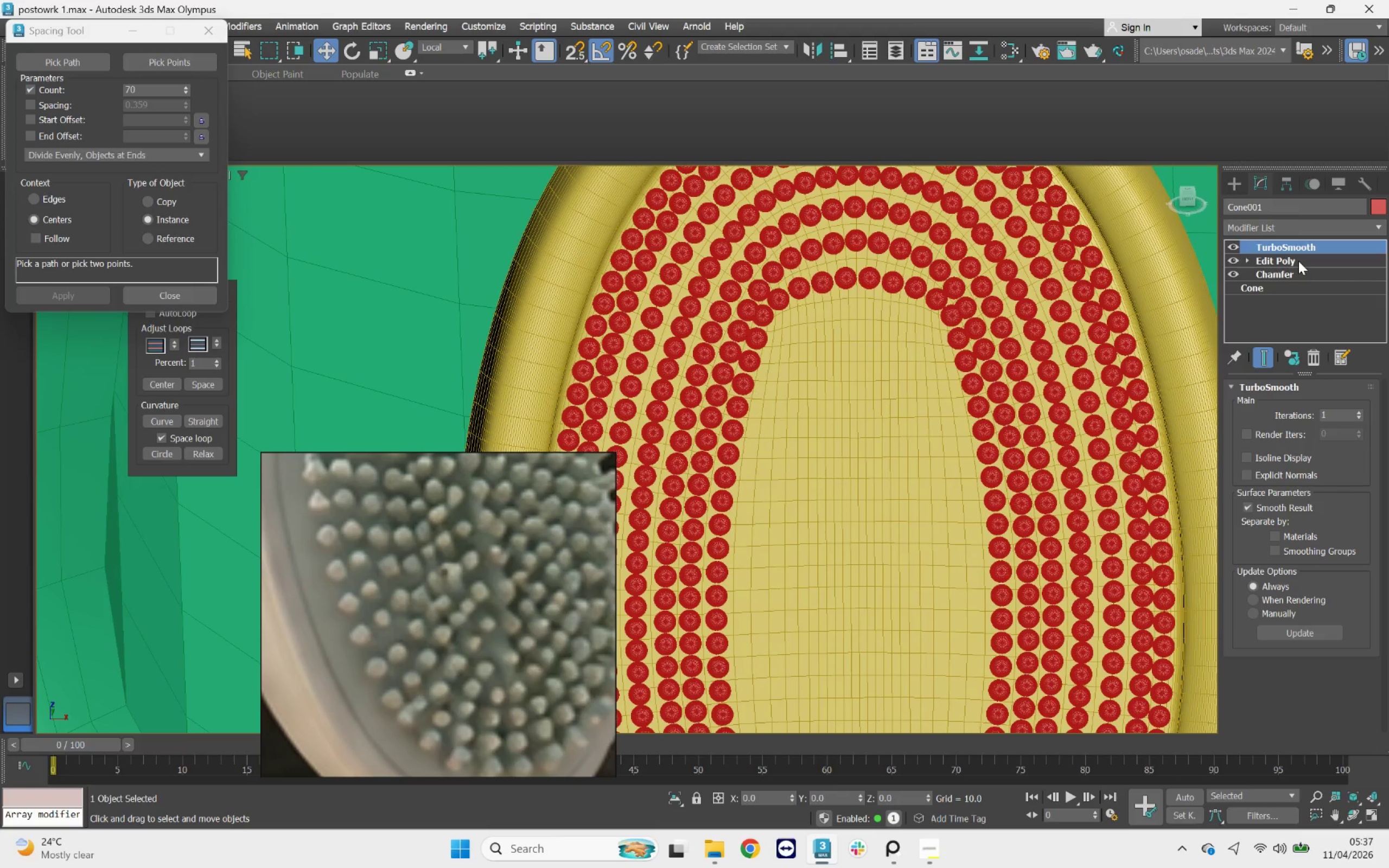 
left_click([814, 378])
 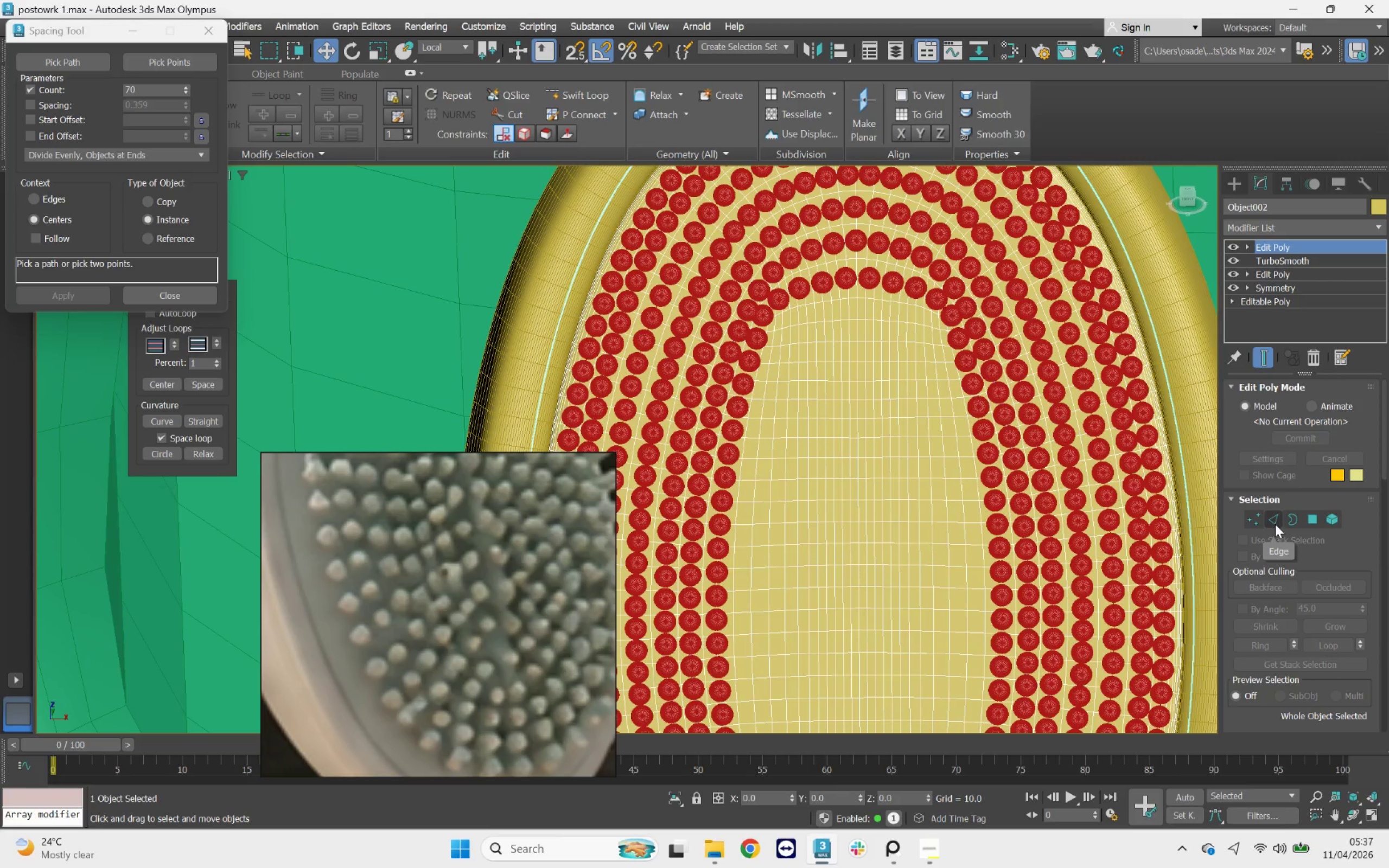 
left_click([1275, 524])
 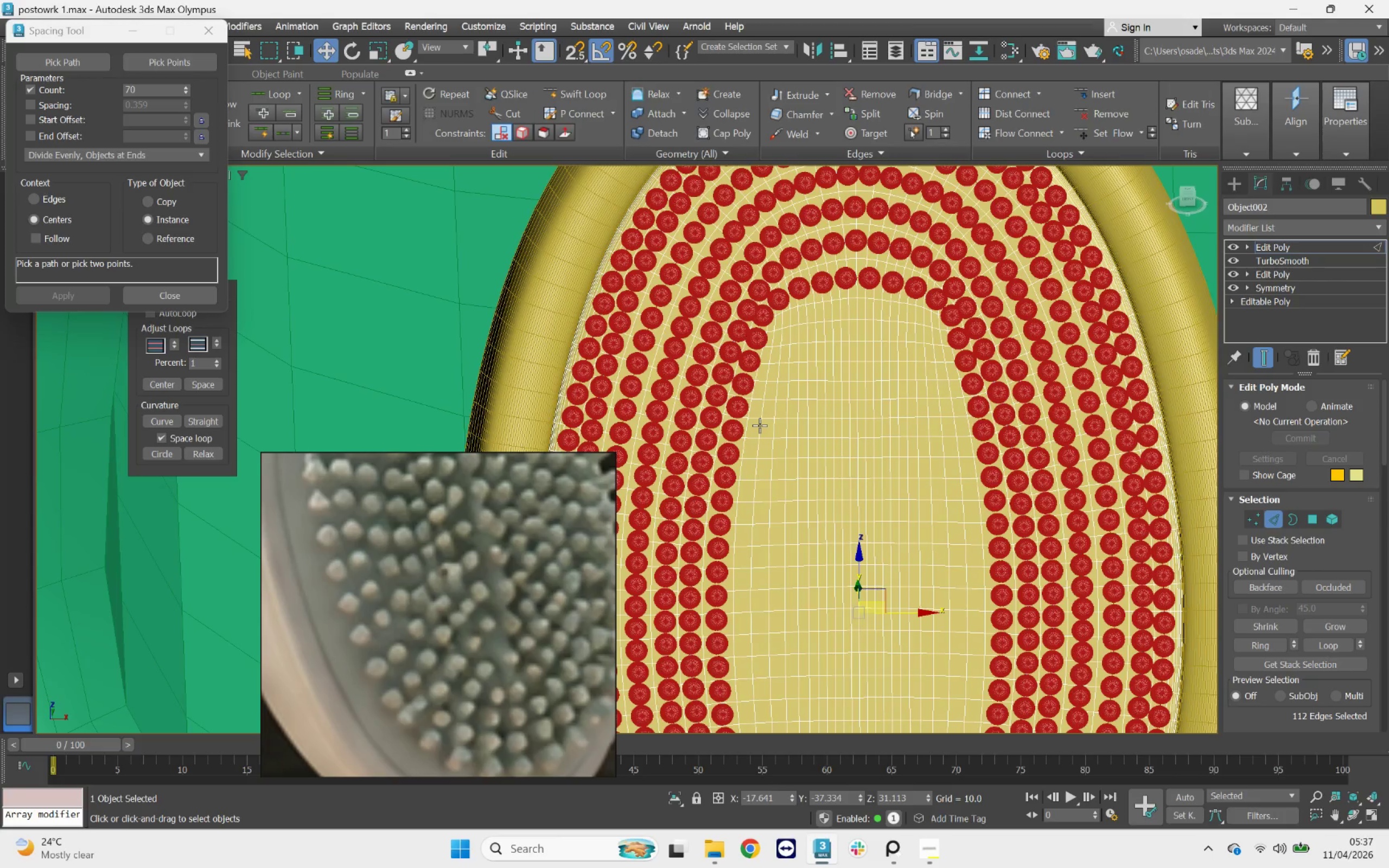 
double_click([760, 425])
 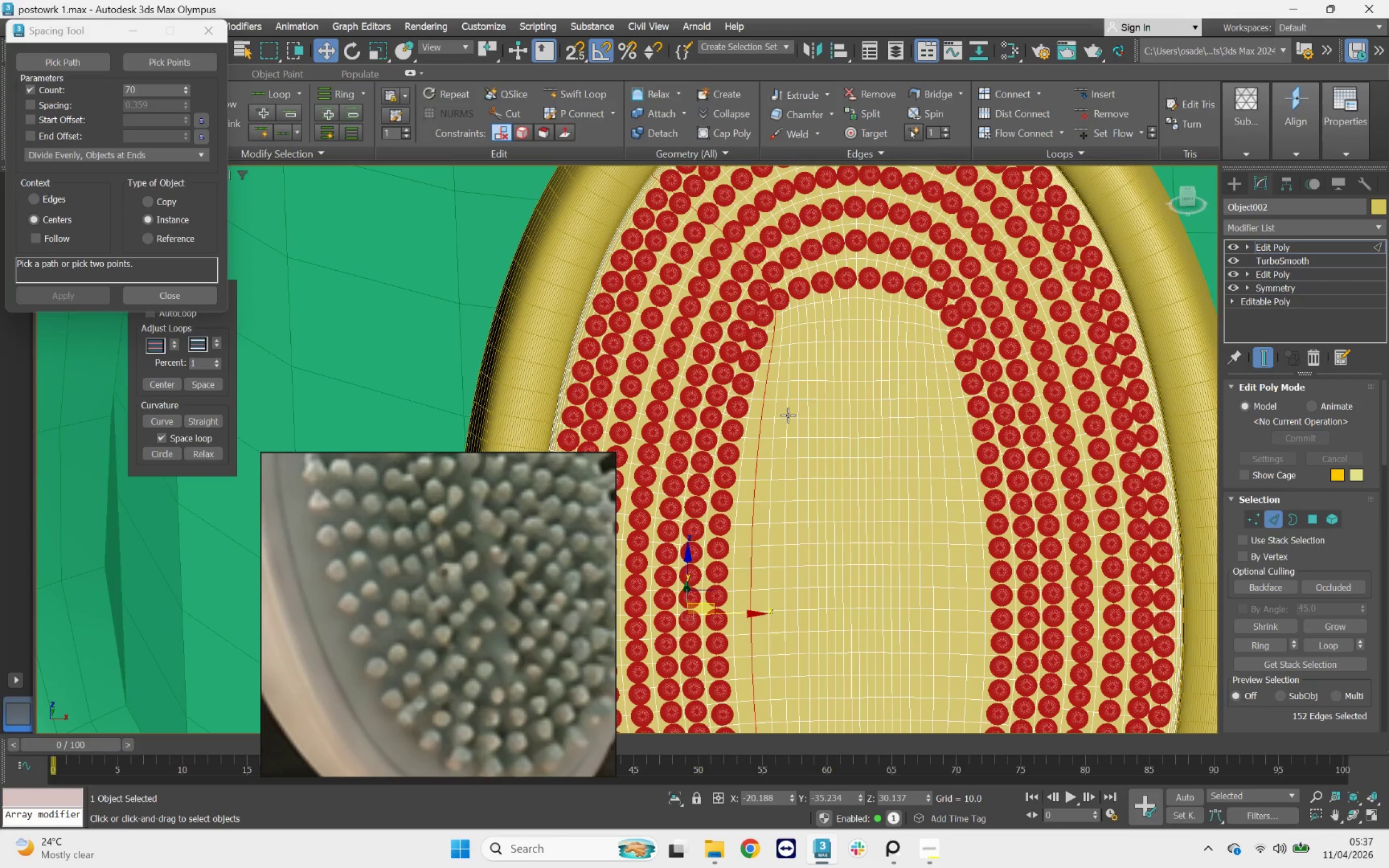 
hold_key(key=ControlLeft, duration=4.53)
double_click([788, 411])
 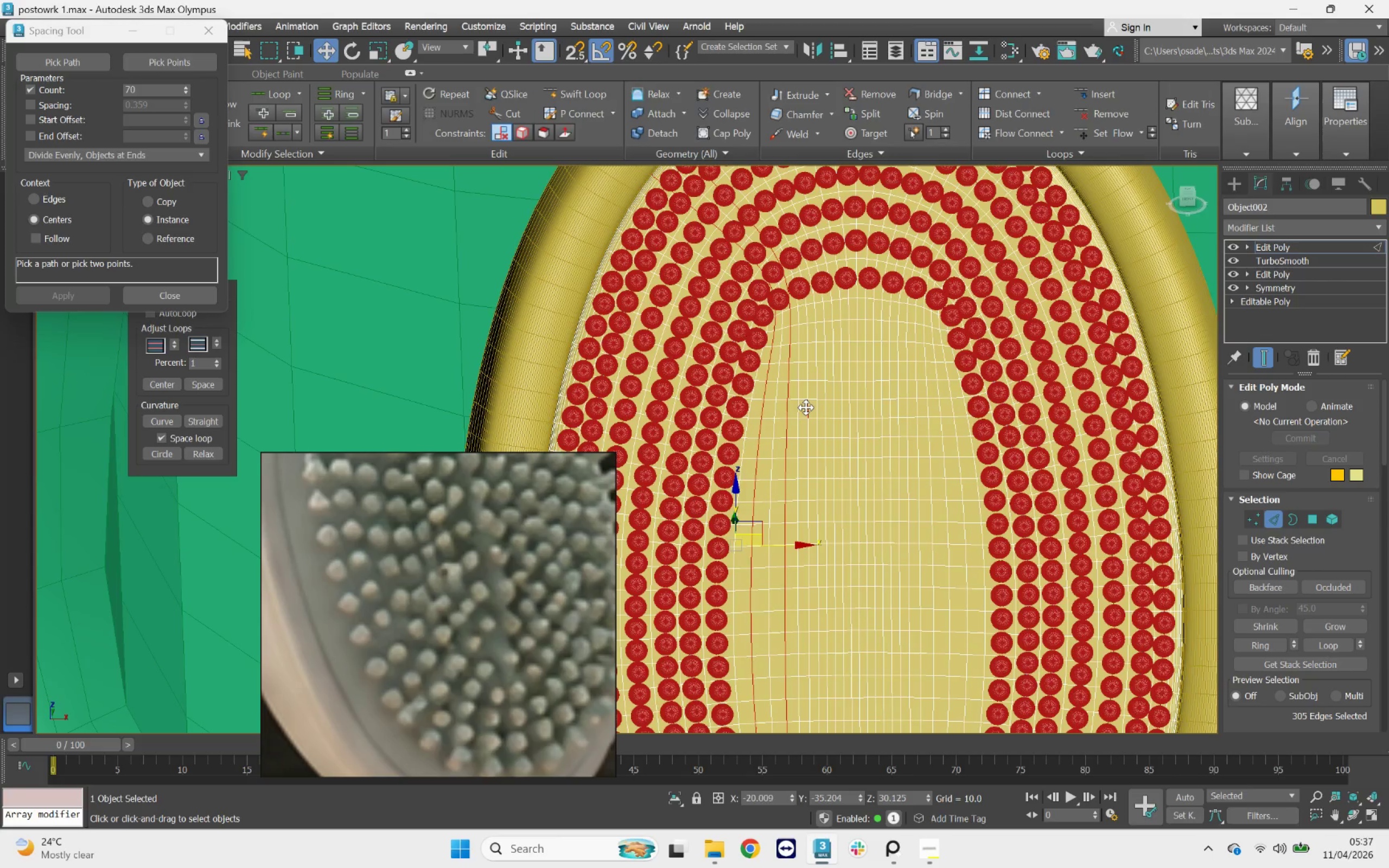 
double_click([806, 407])
 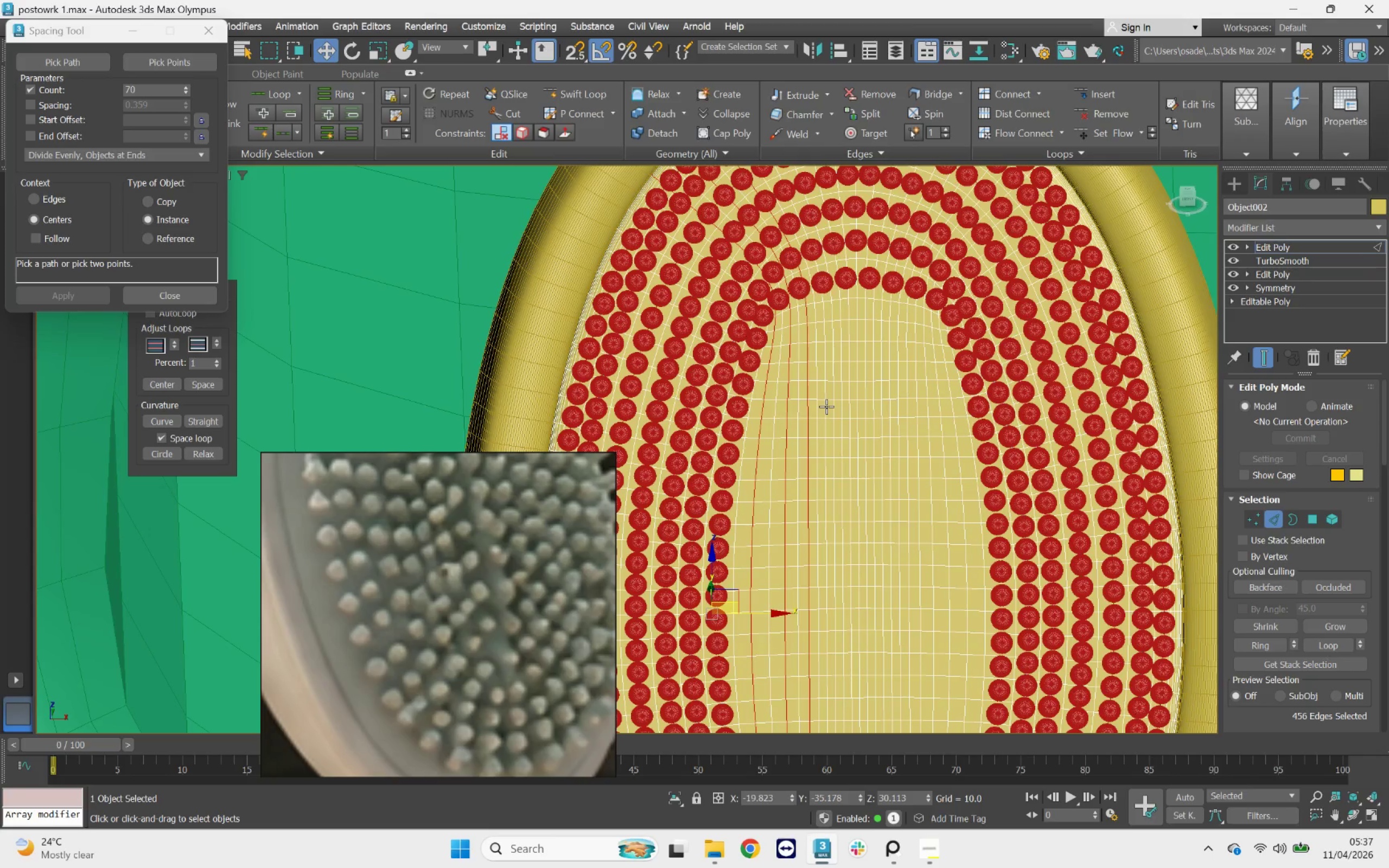 
double_click([826, 406])
 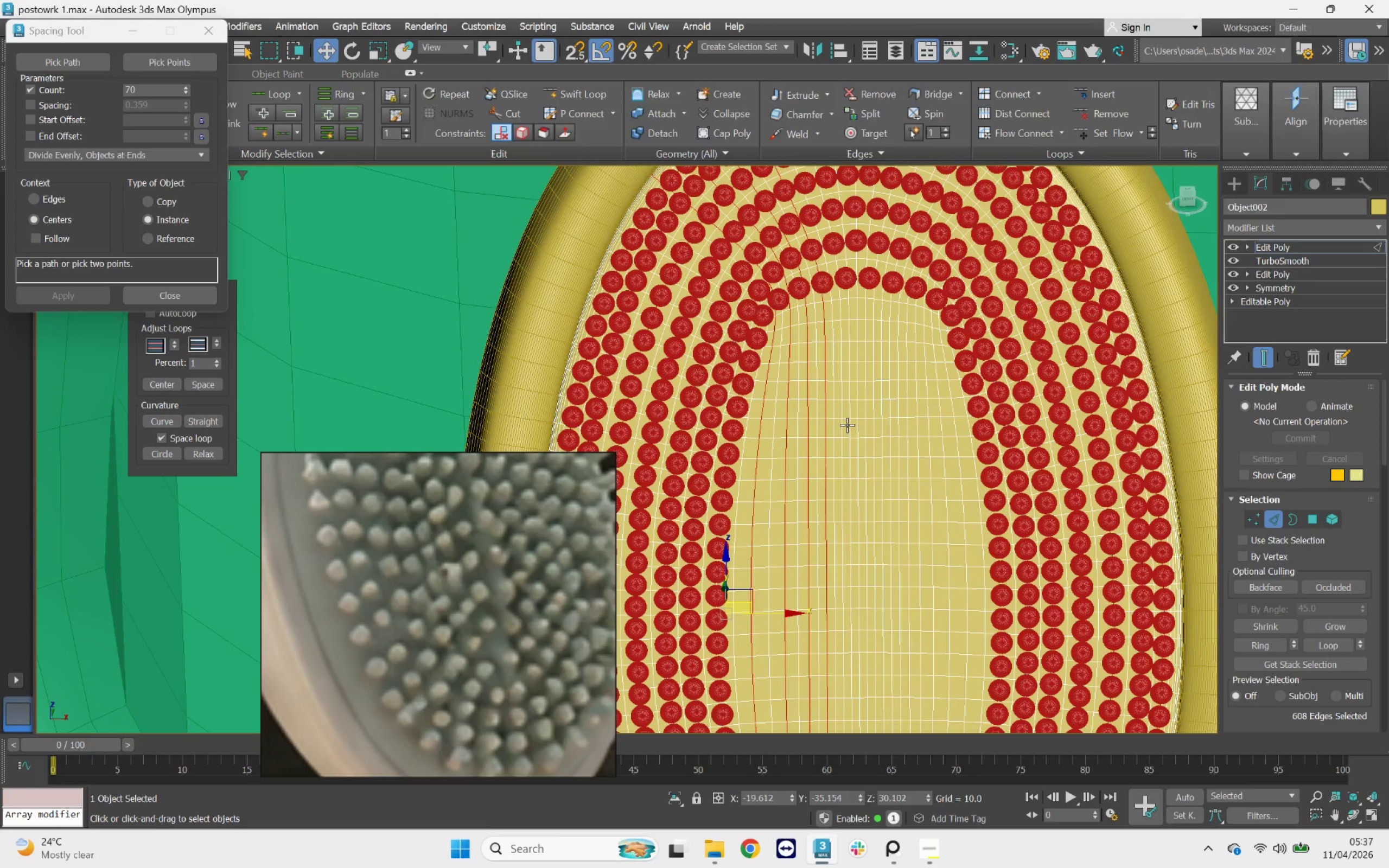 
key(Q)
 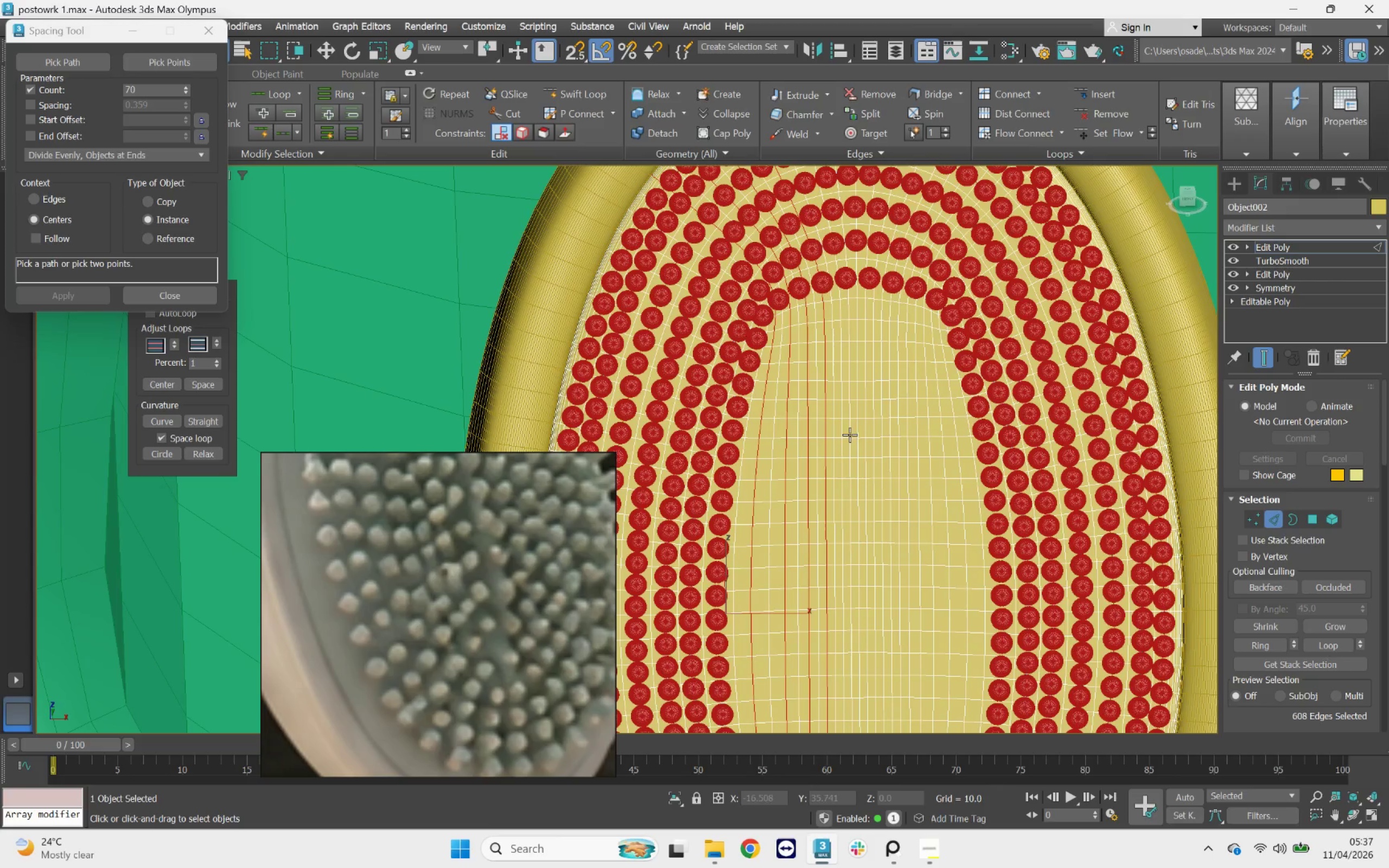 
hold_key(key=ControlLeft, duration=5.77)
double_click([850, 427])
 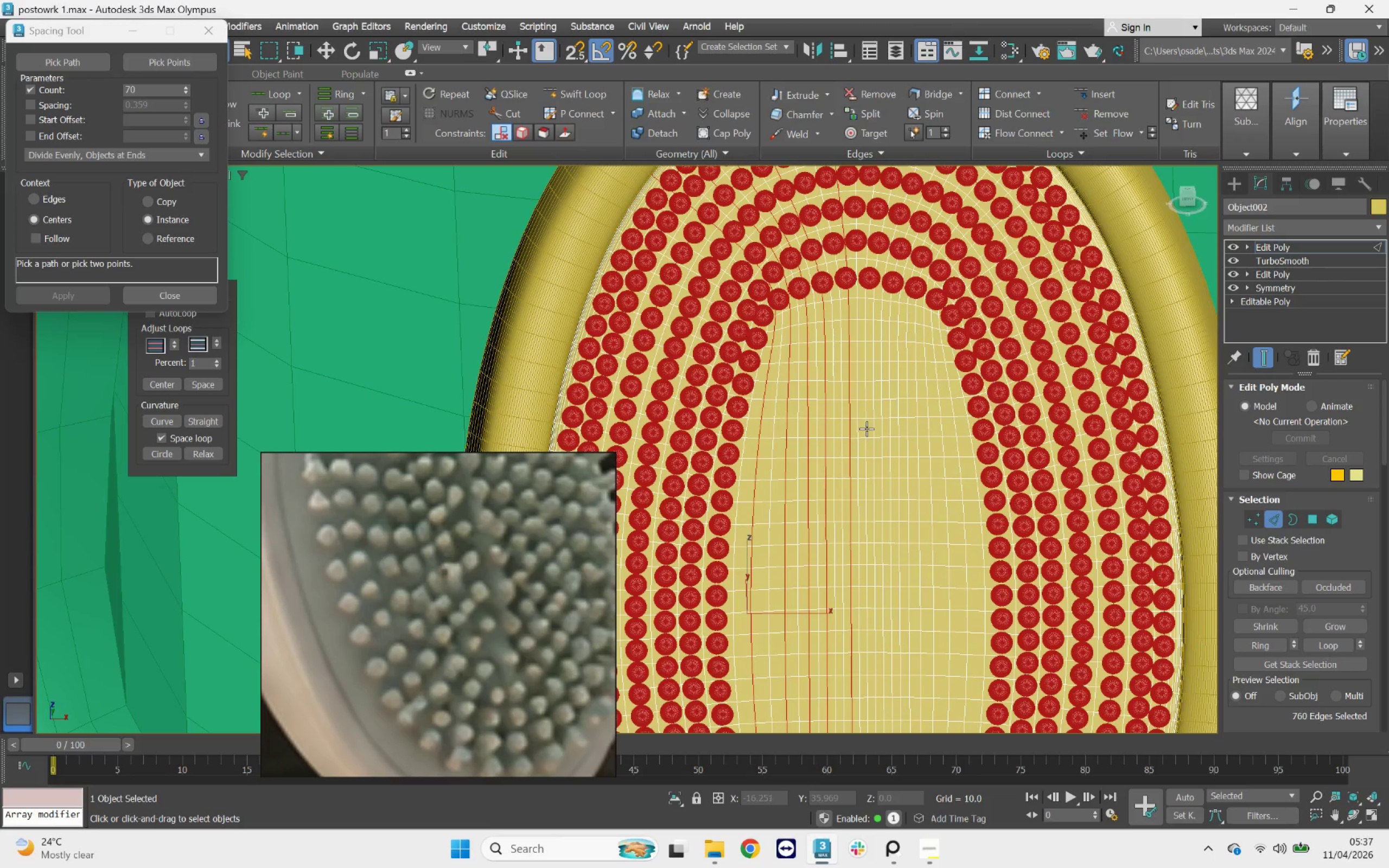 
double_click([868, 429])
 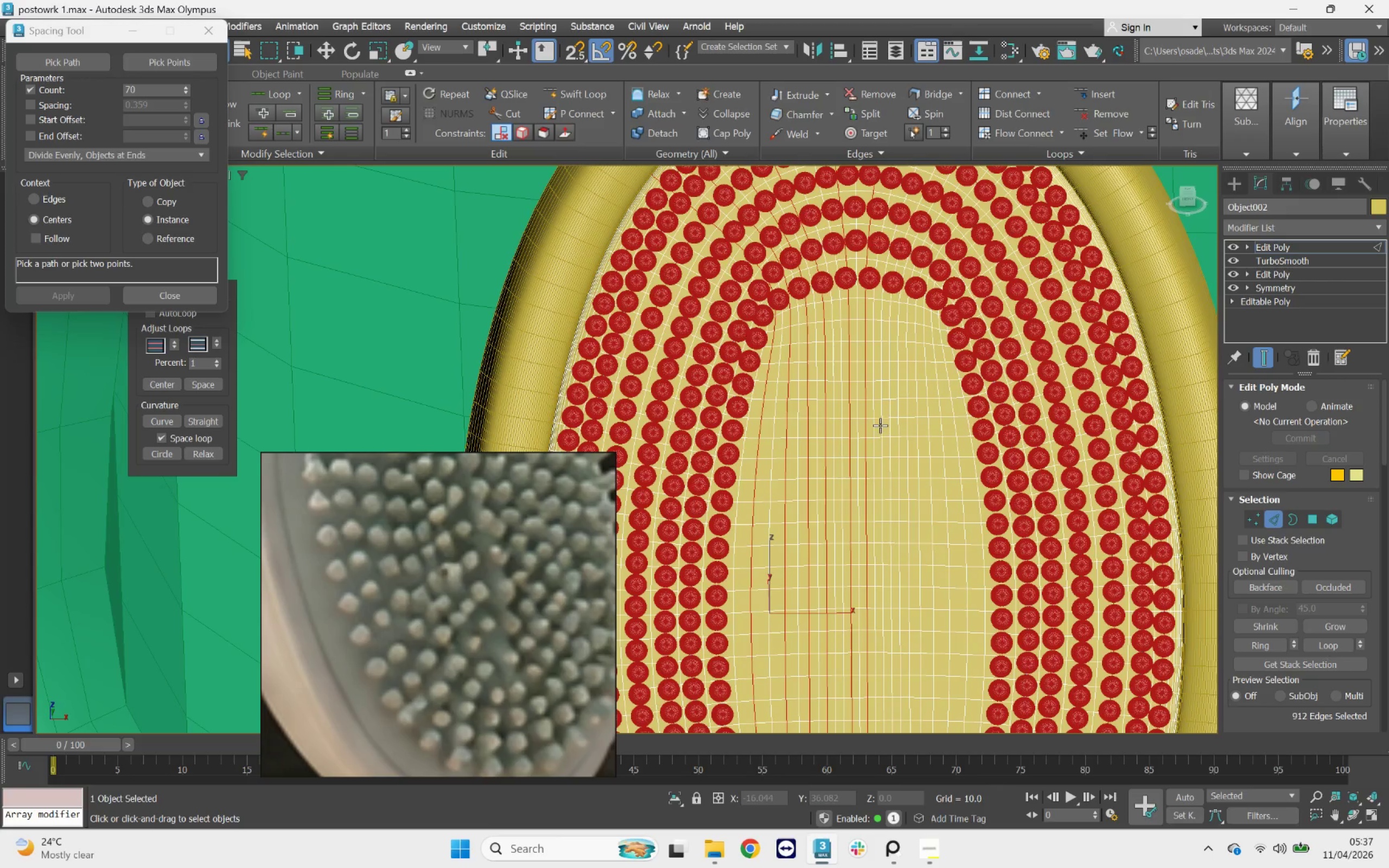 
double_click([884, 425])
 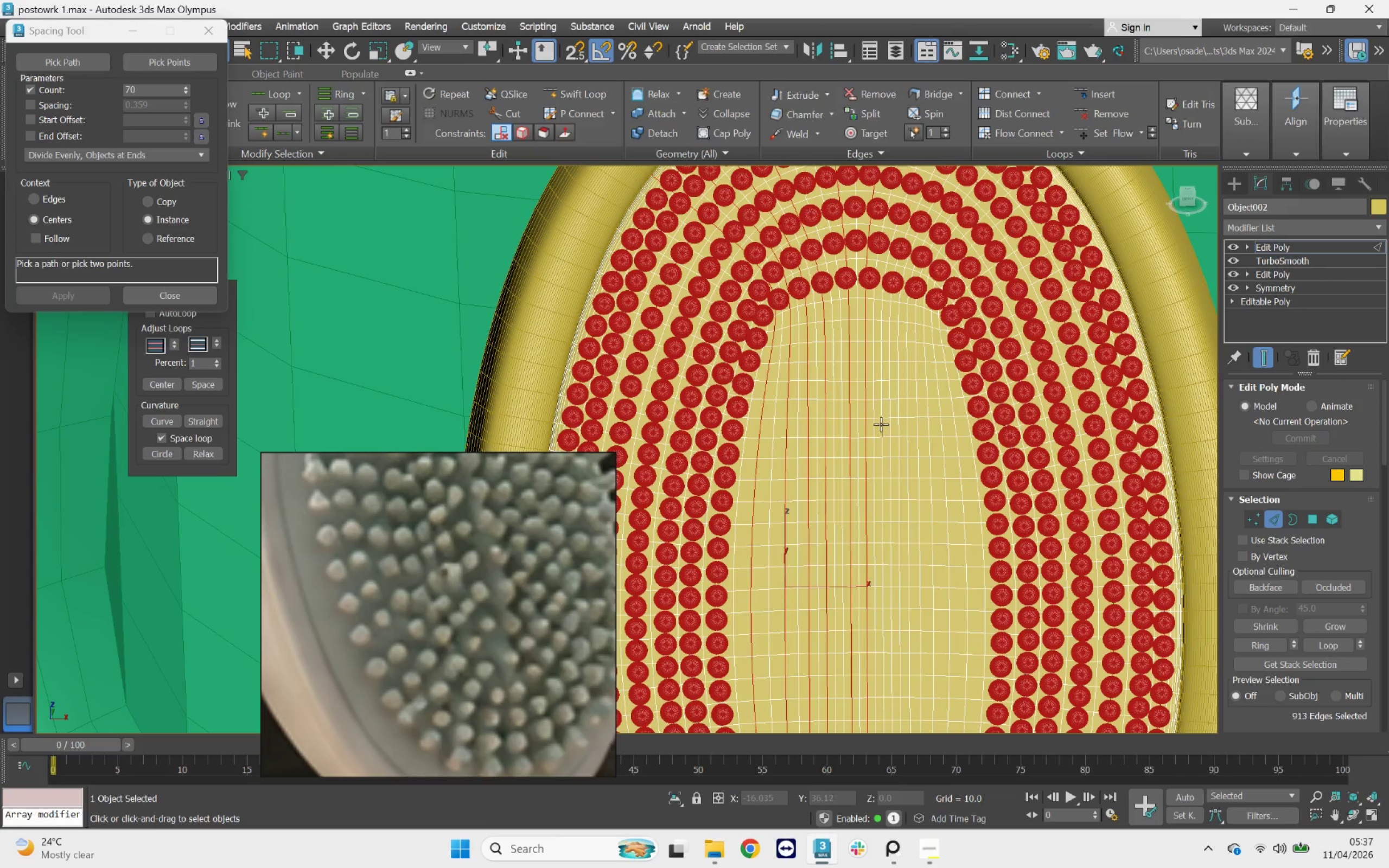 
double_click([881, 424])
 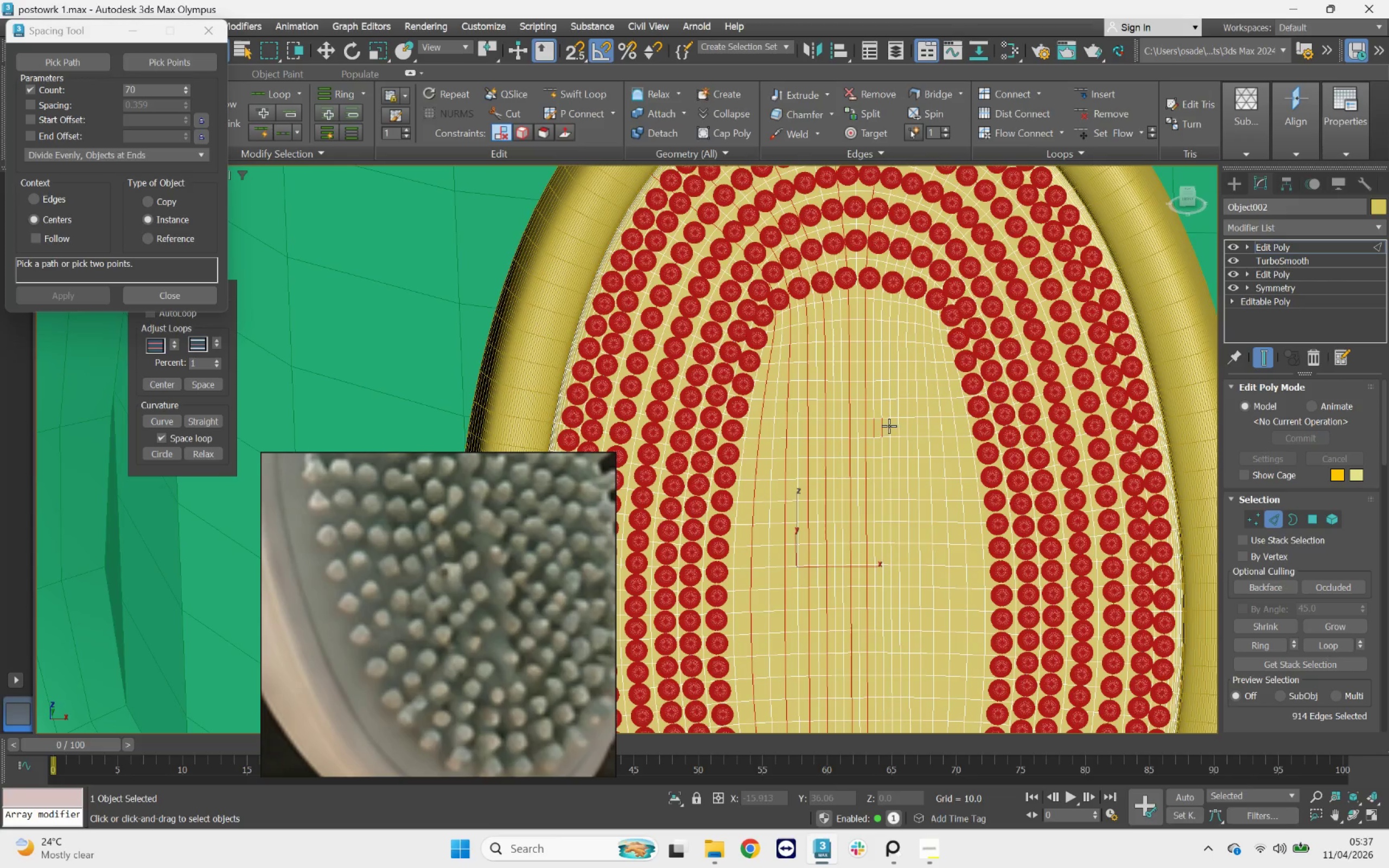 
key(Control+Z)
 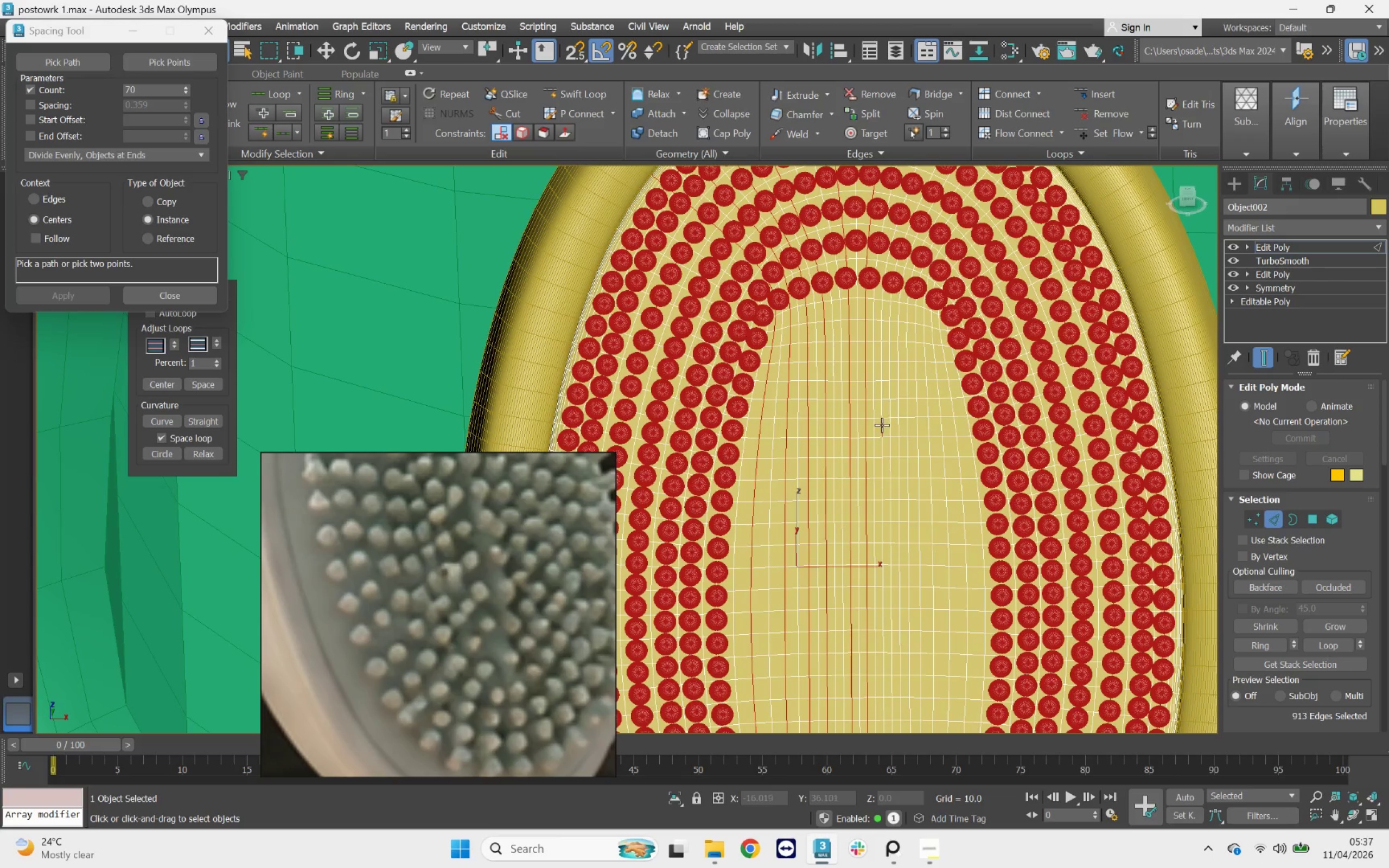 
key(Control+Z)
 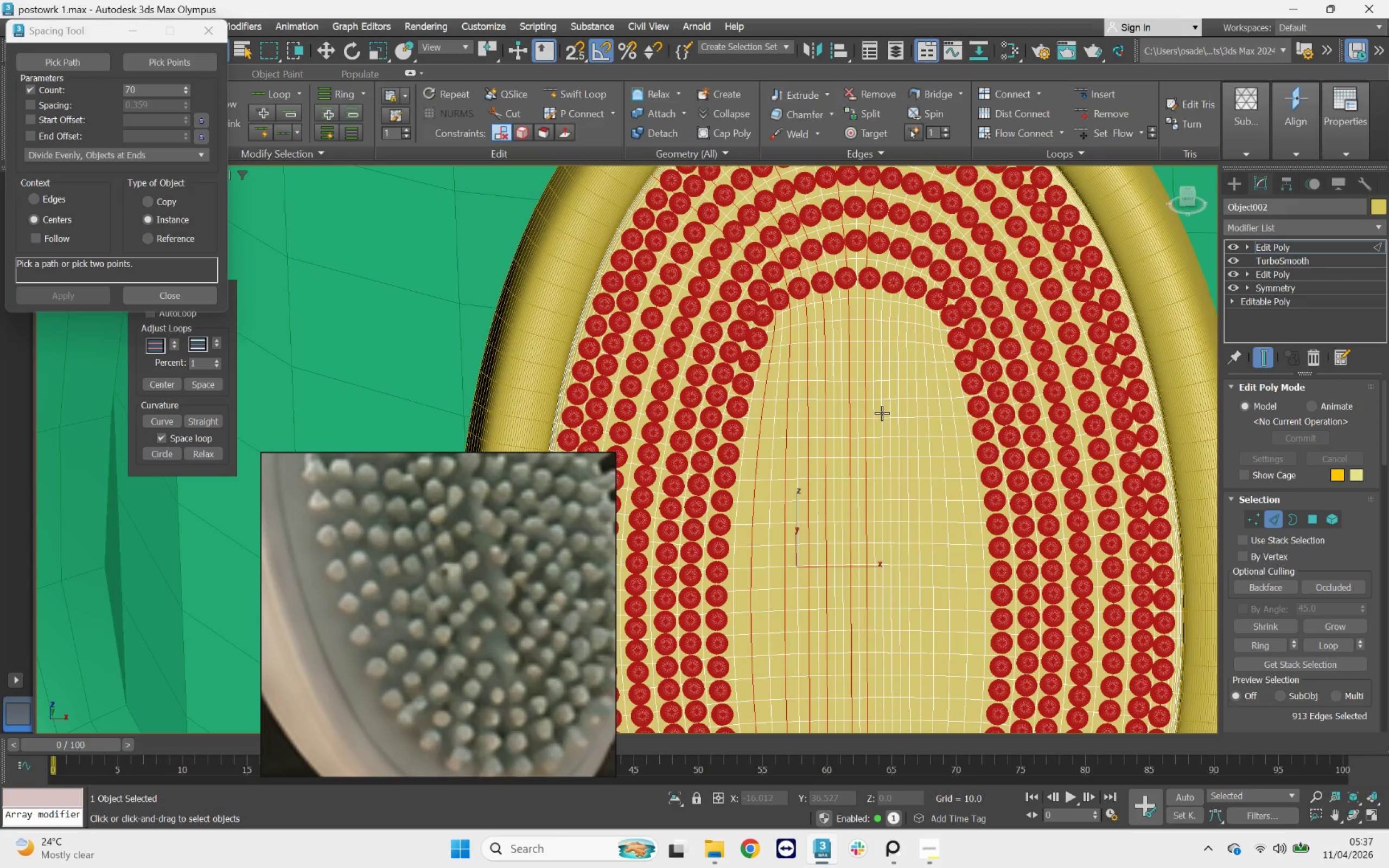 
double_click([882, 413])
 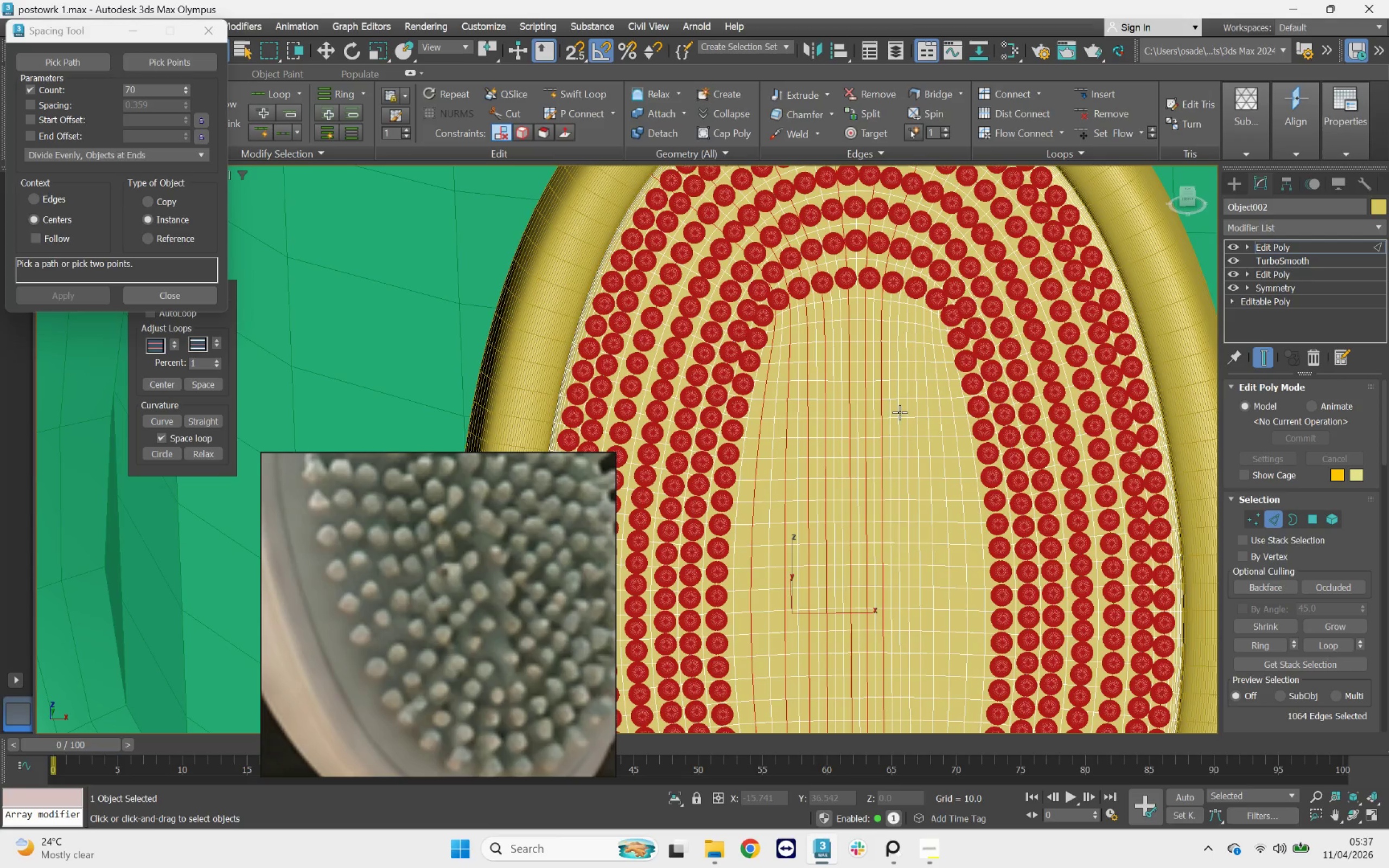 
double_click([899, 412])
 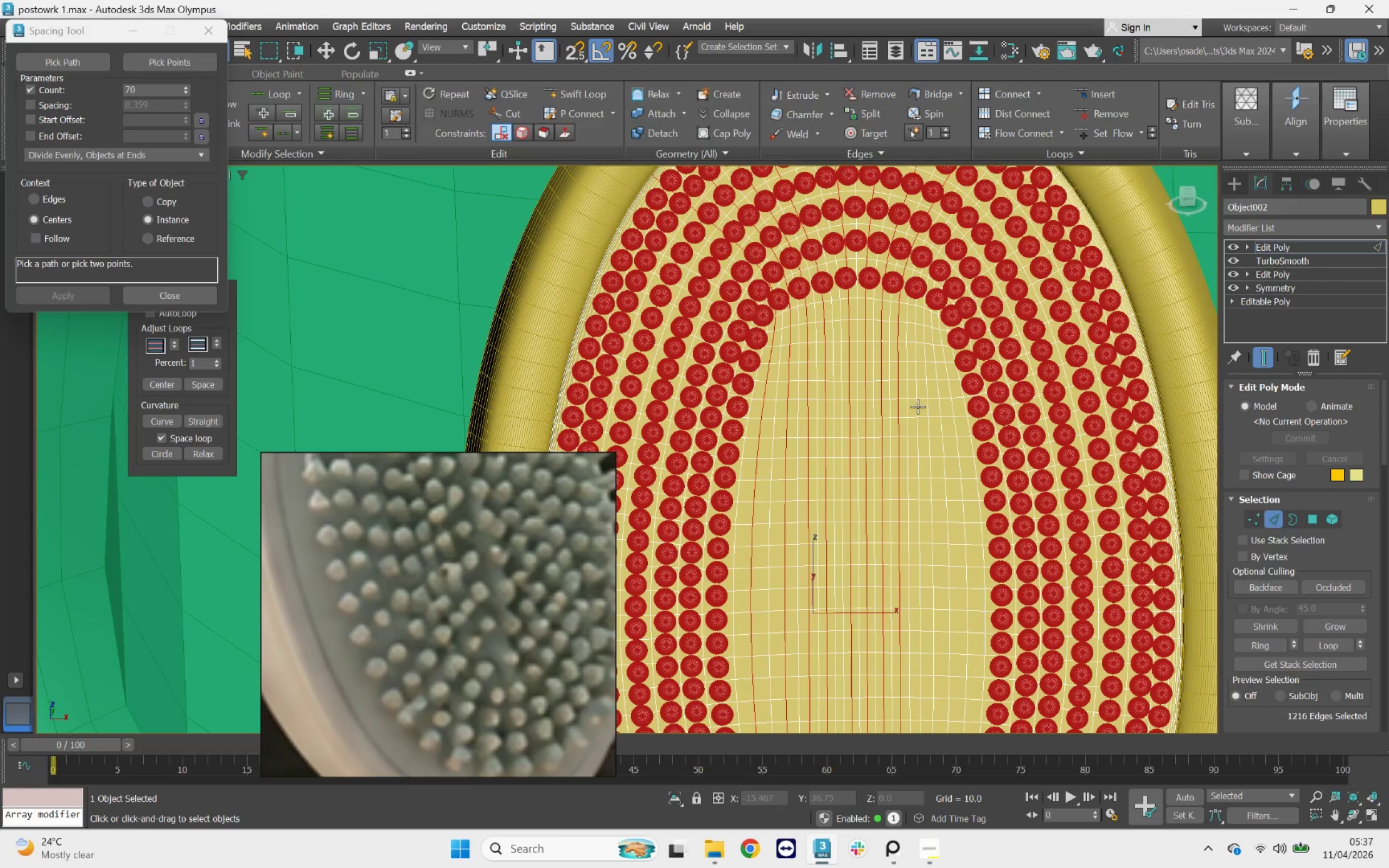 
double_click([917, 406])
 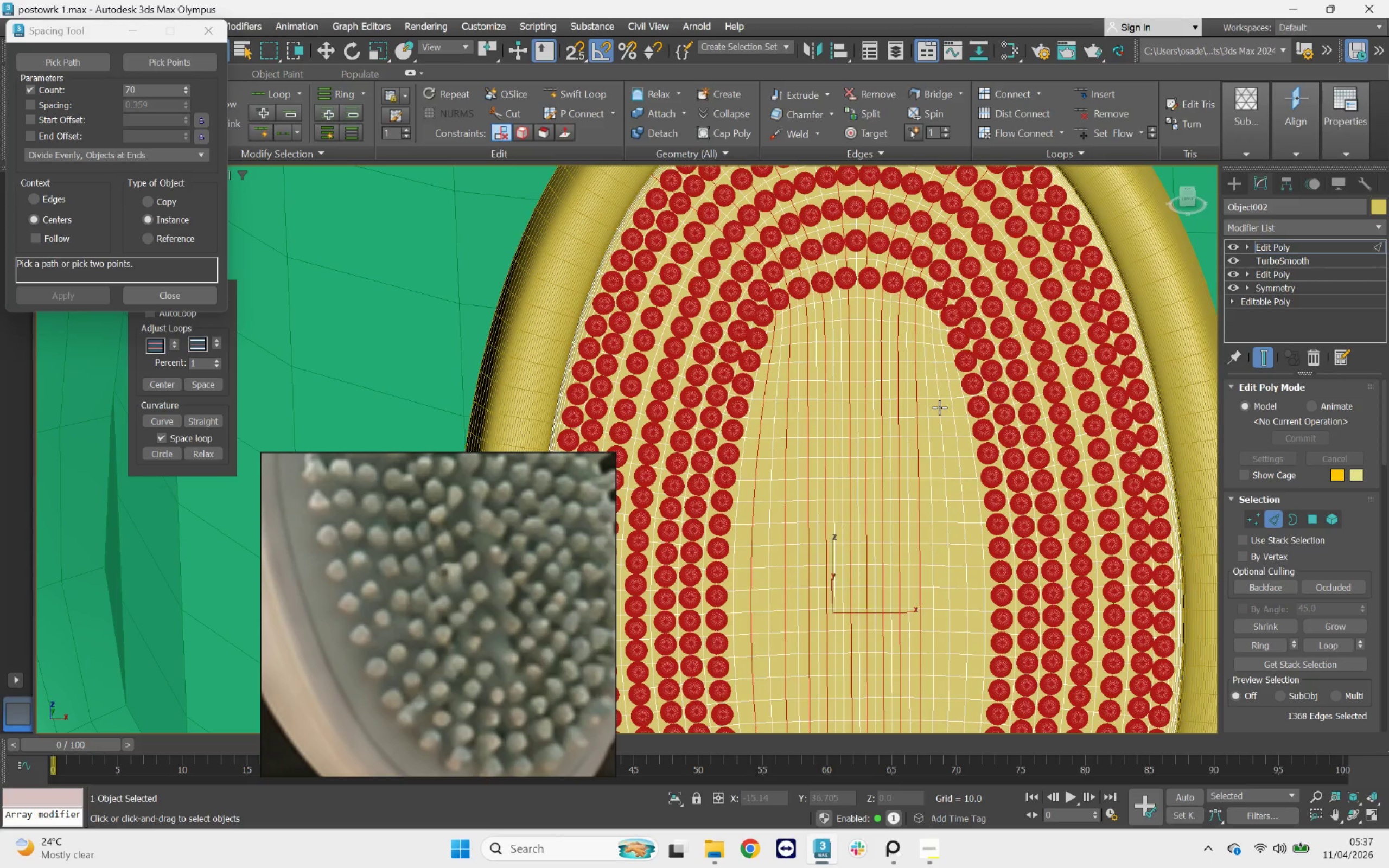 
double_click([940, 408])
 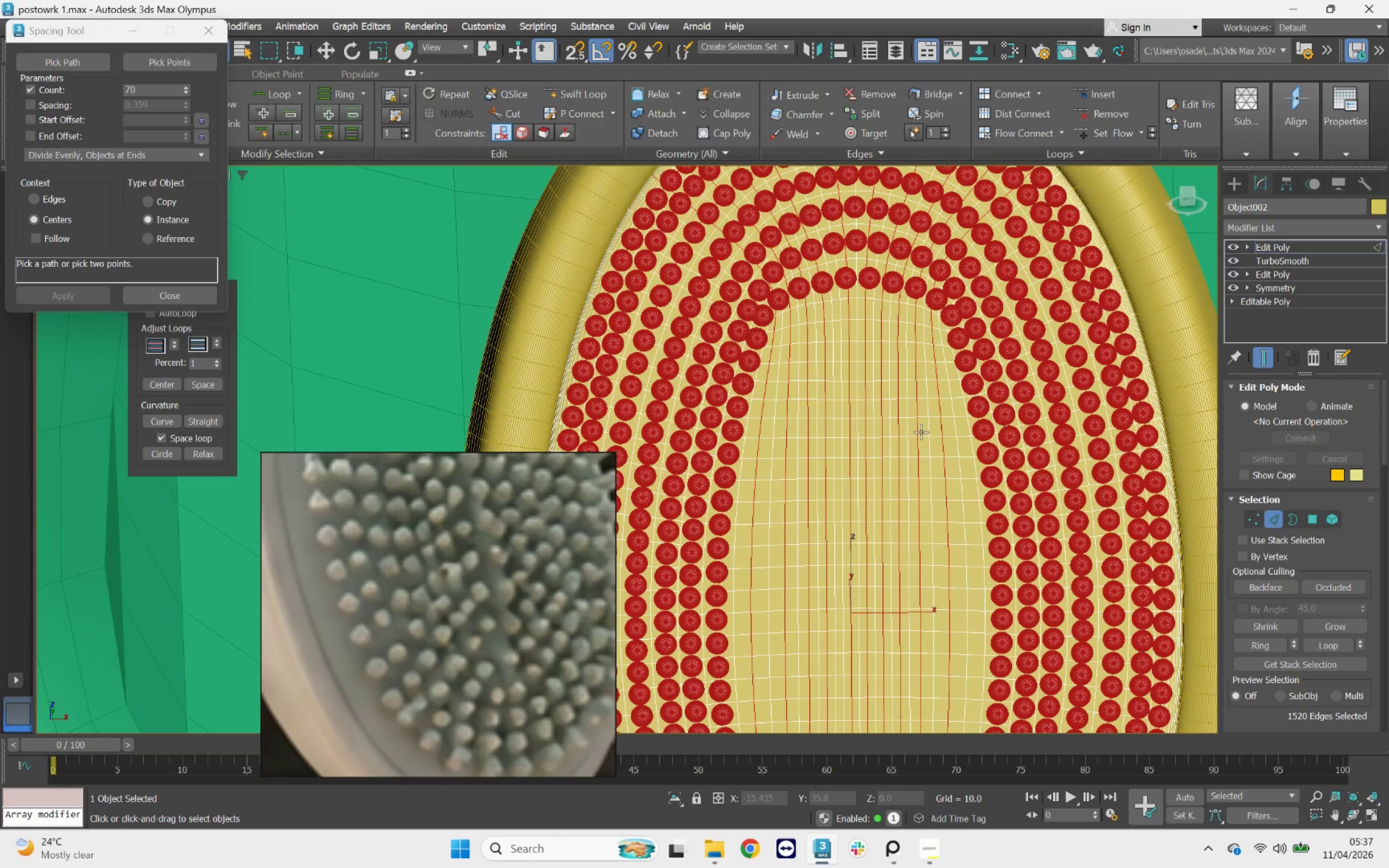 
wait(5.02)
 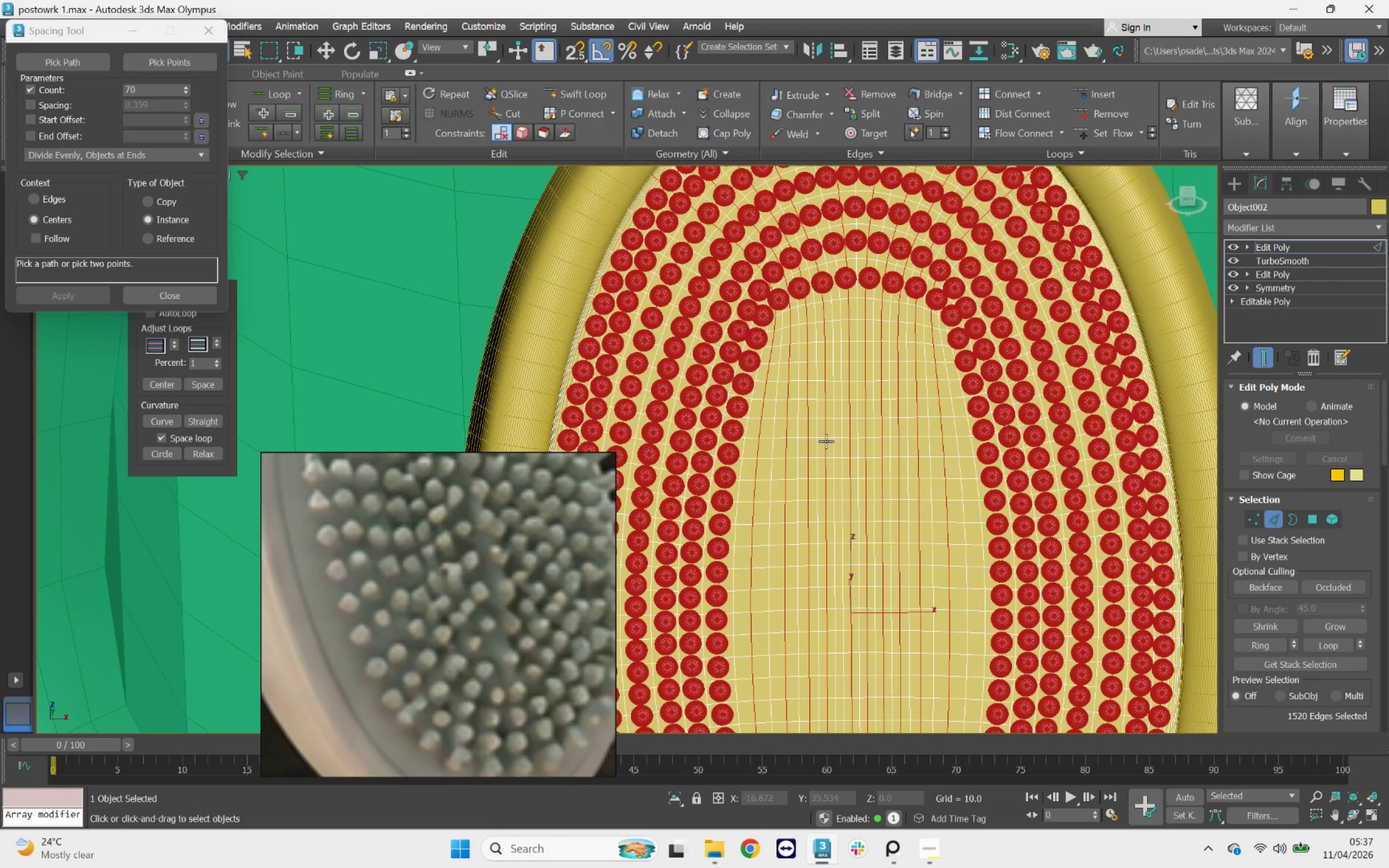 
scroll: coordinate [920, 379], scroll_direction: down, amount: 3.0
 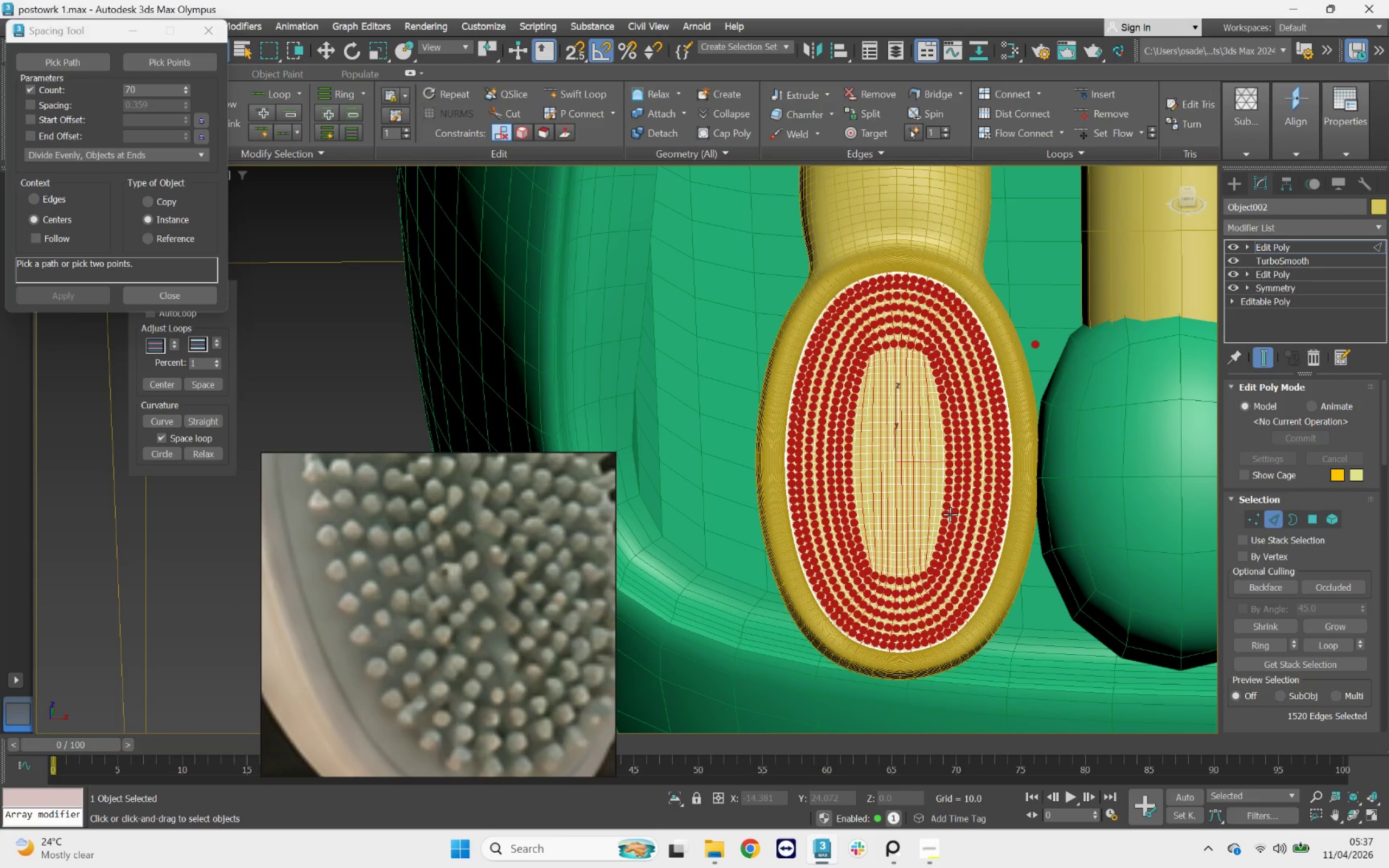 
scroll: coordinate [940, 532], scroll_direction: up, amount: 4.0
 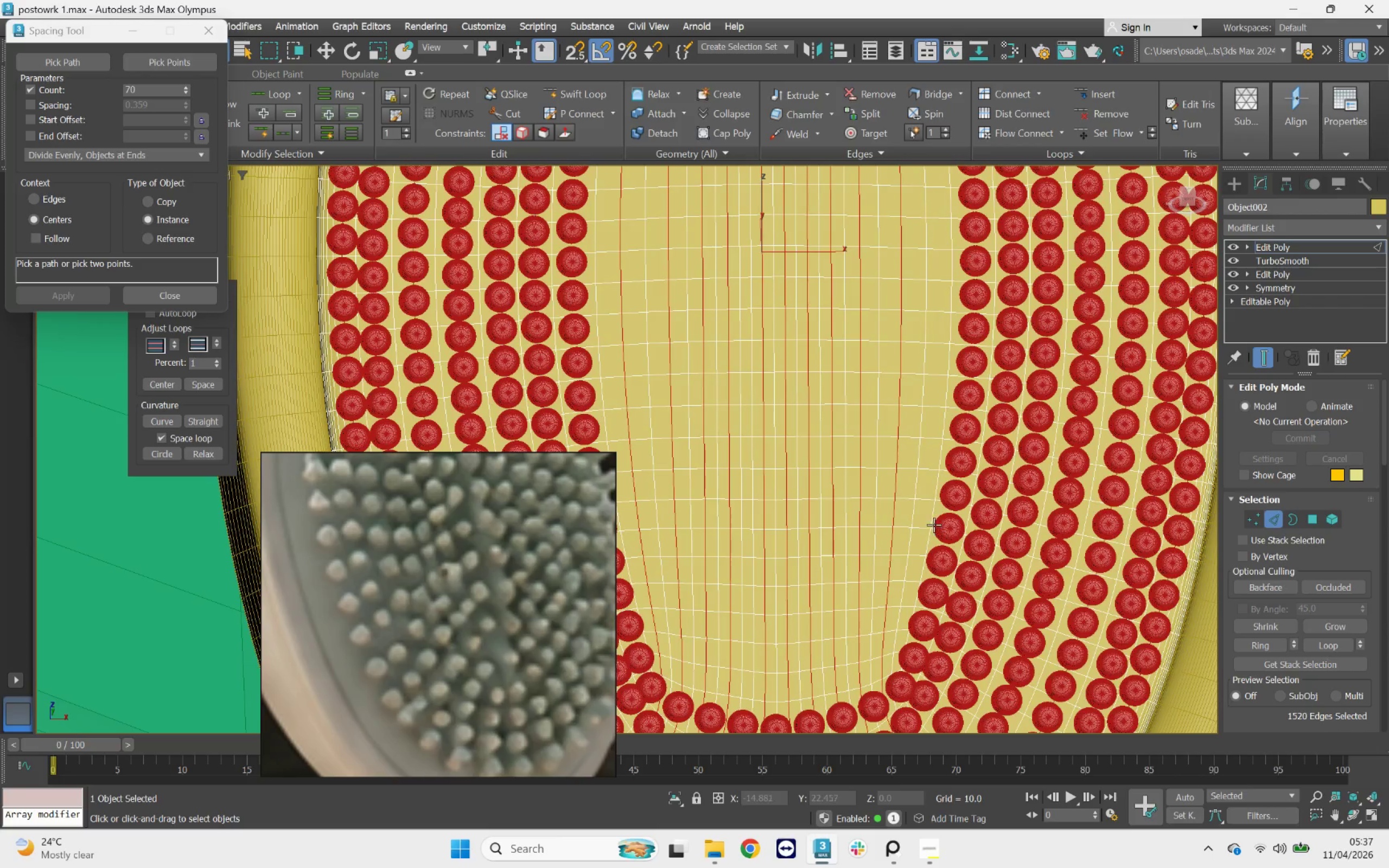 
scroll: coordinate [920, 488], scroll_direction: down, amount: 4.0
 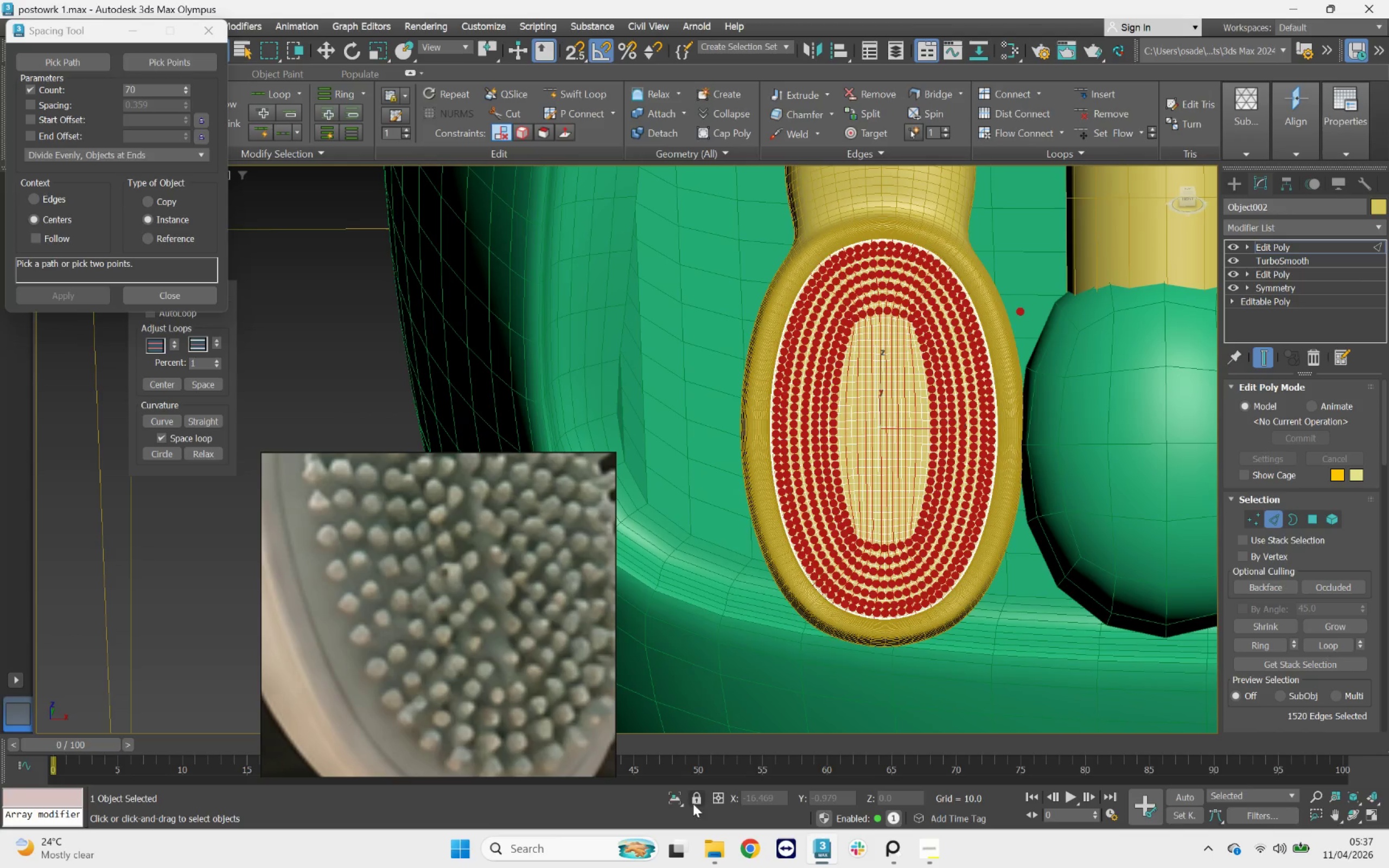 
left_click([672, 796])
 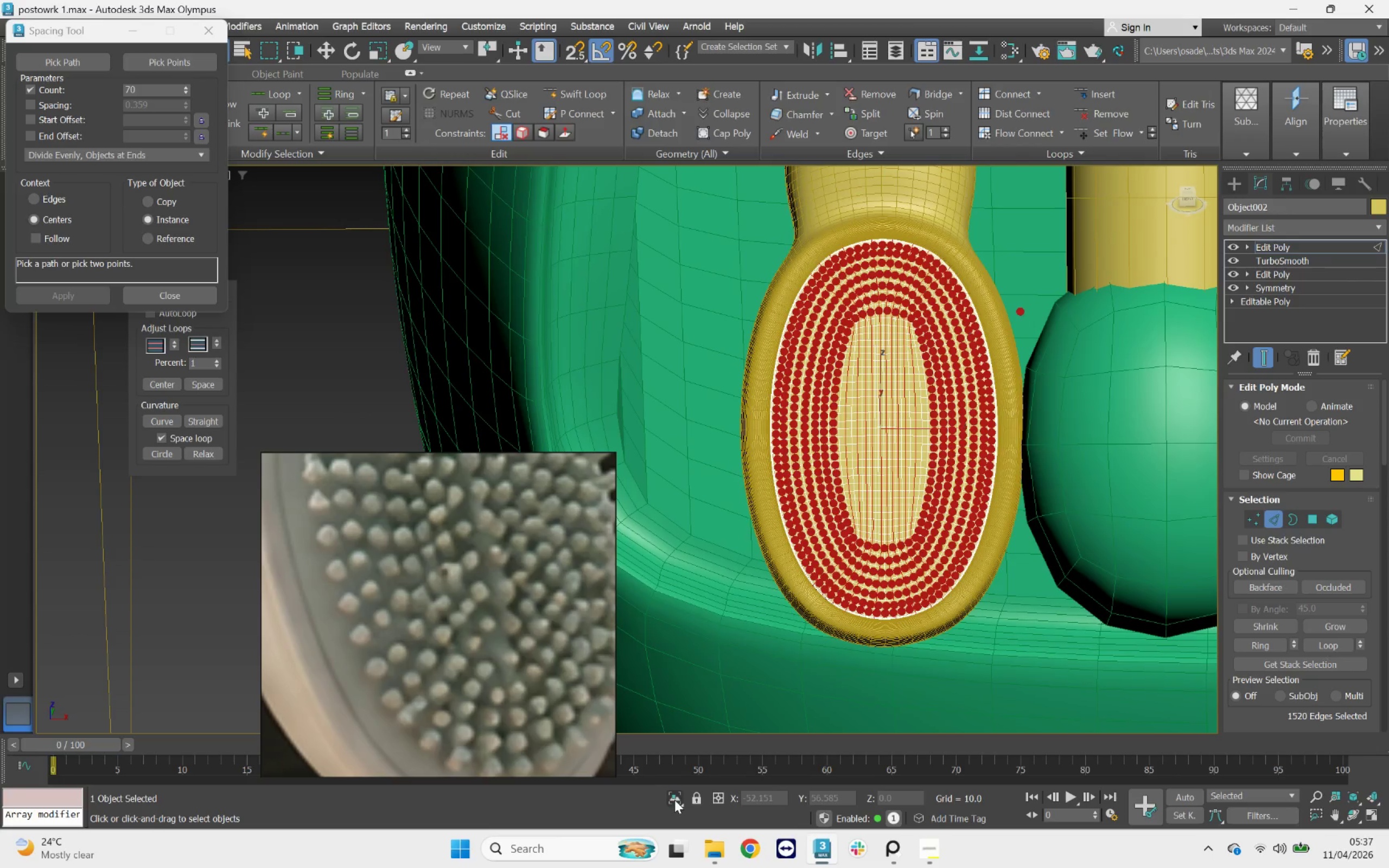 
scroll: coordinate [917, 278], scroll_direction: up, amount: 3.0
 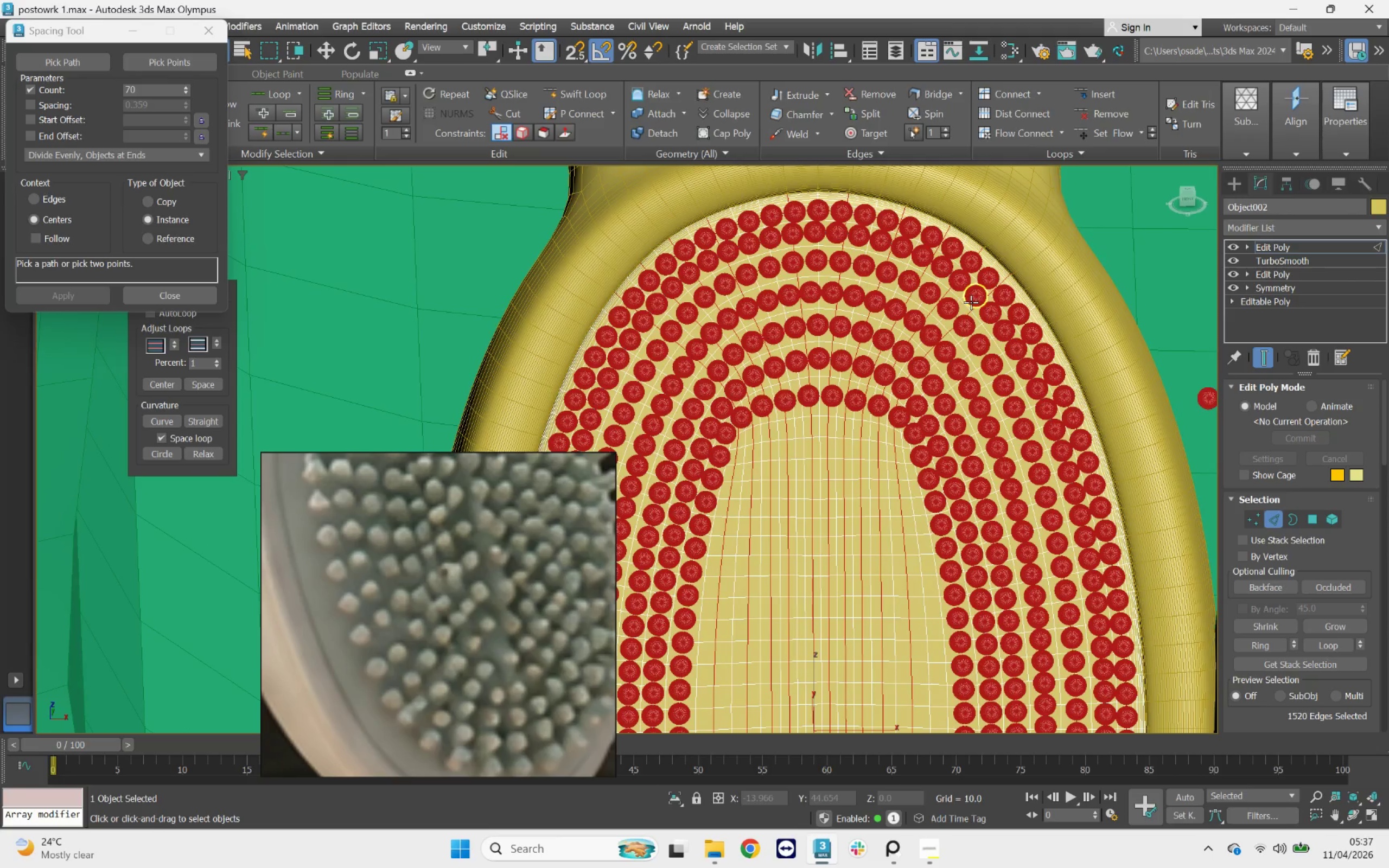 
hold_key(key=AltLeft, duration=2.18)
left_click_drag(start_coordinate=[1164, 201], to_coordinate=[439, 412])
 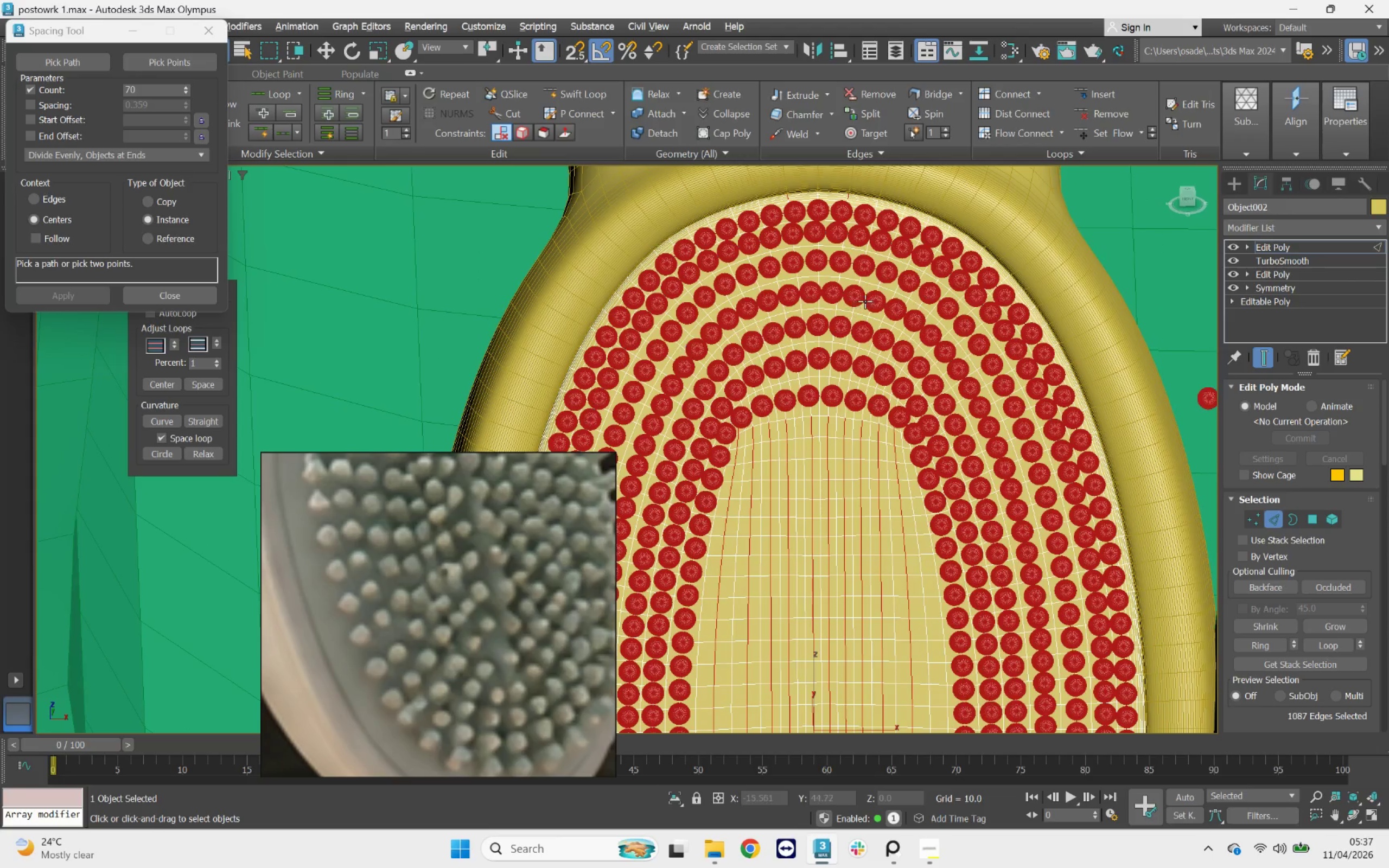 
hold_key(key=AltLeft, duration=9.05)
left_click_drag(start_coordinate=[470, 205], to_coordinate=[749, 431])
 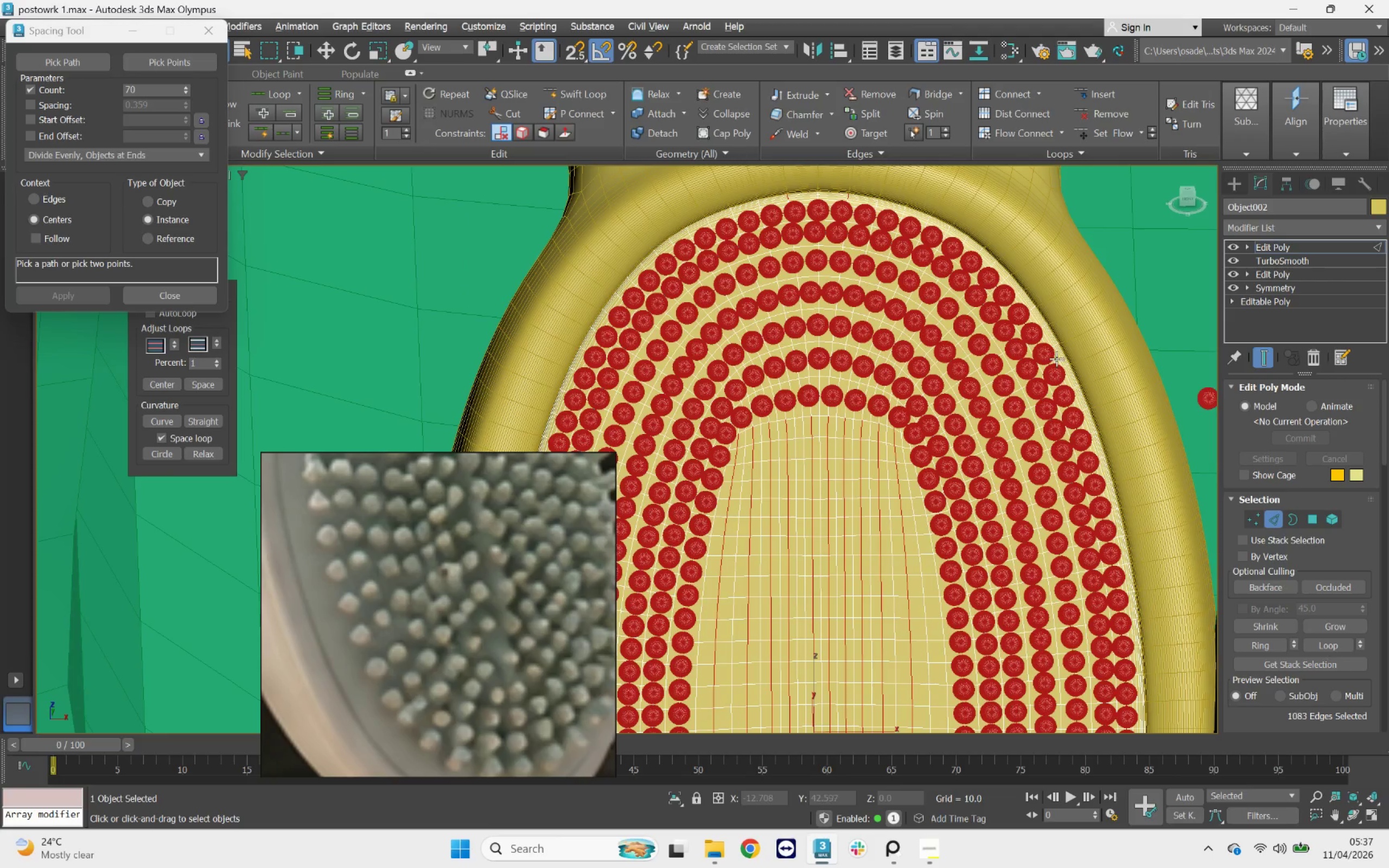 
left_click_drag(start_coordinate=[1055, 353], to_coordinate=[893, 440])
 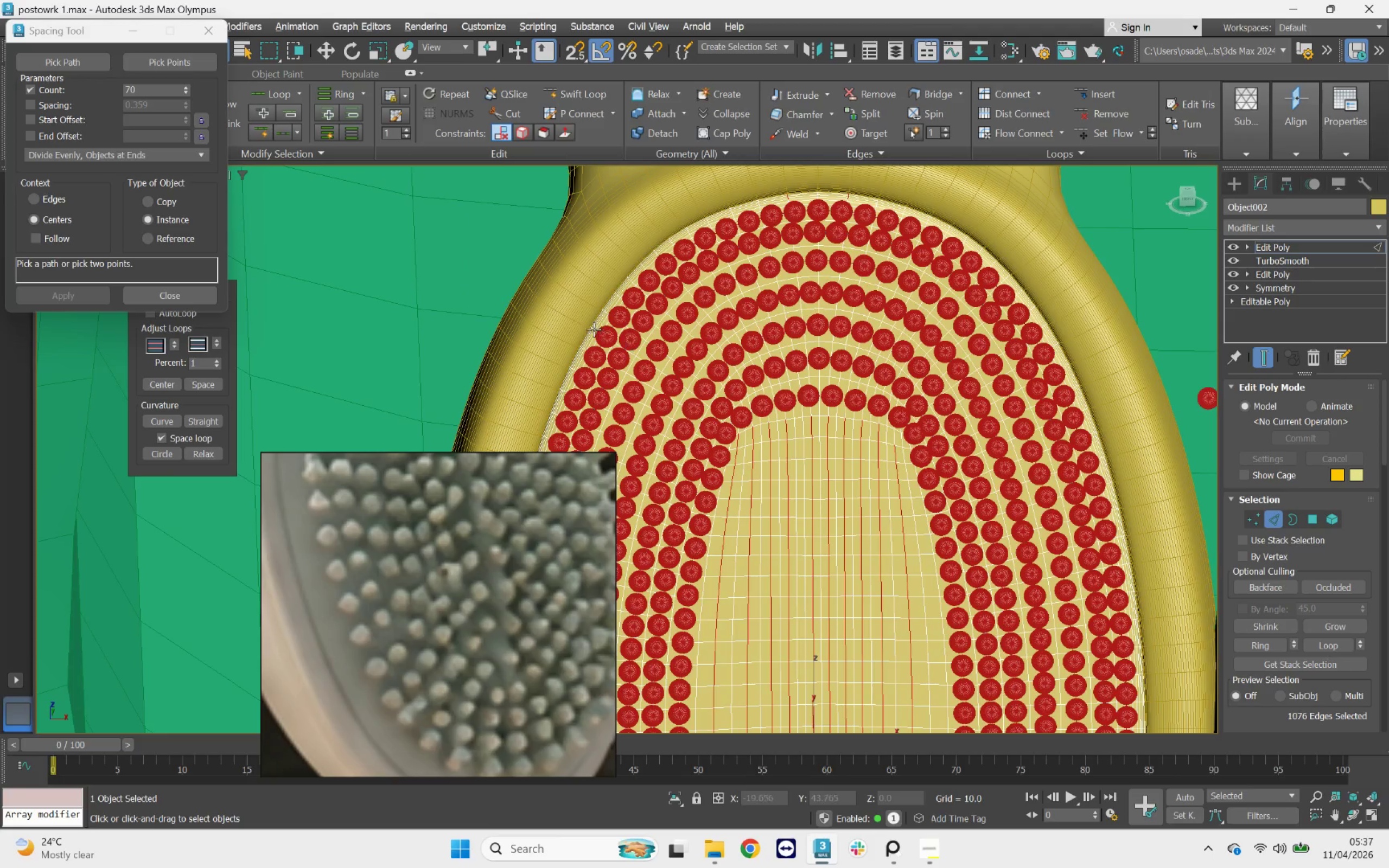 
left_click_drag(start_coordinate=[560, 322], to_coordinate=[756, 443])
 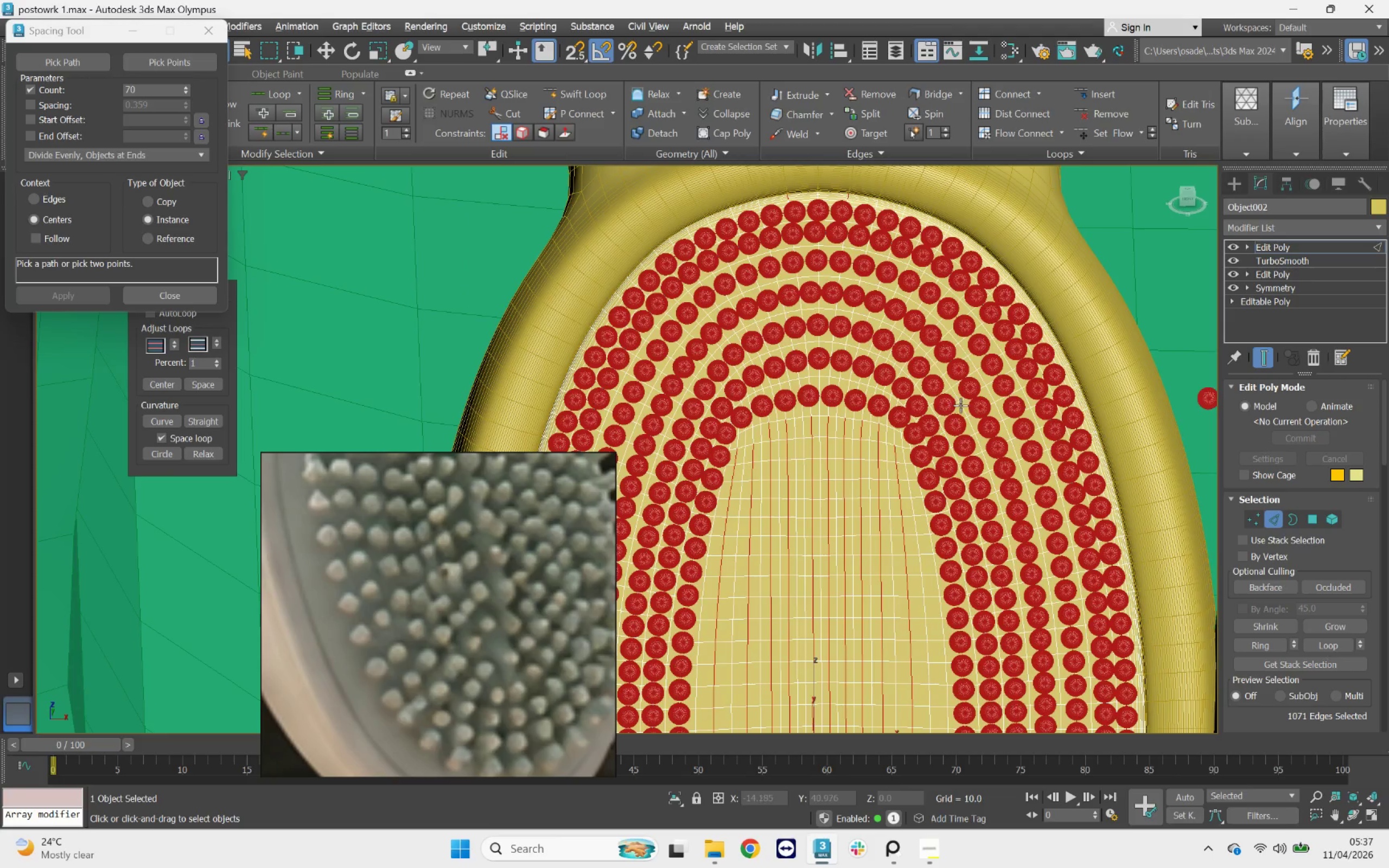 
left_click_drag(start_coordinate=[940, 407], to_coordinate=[903, 435])
 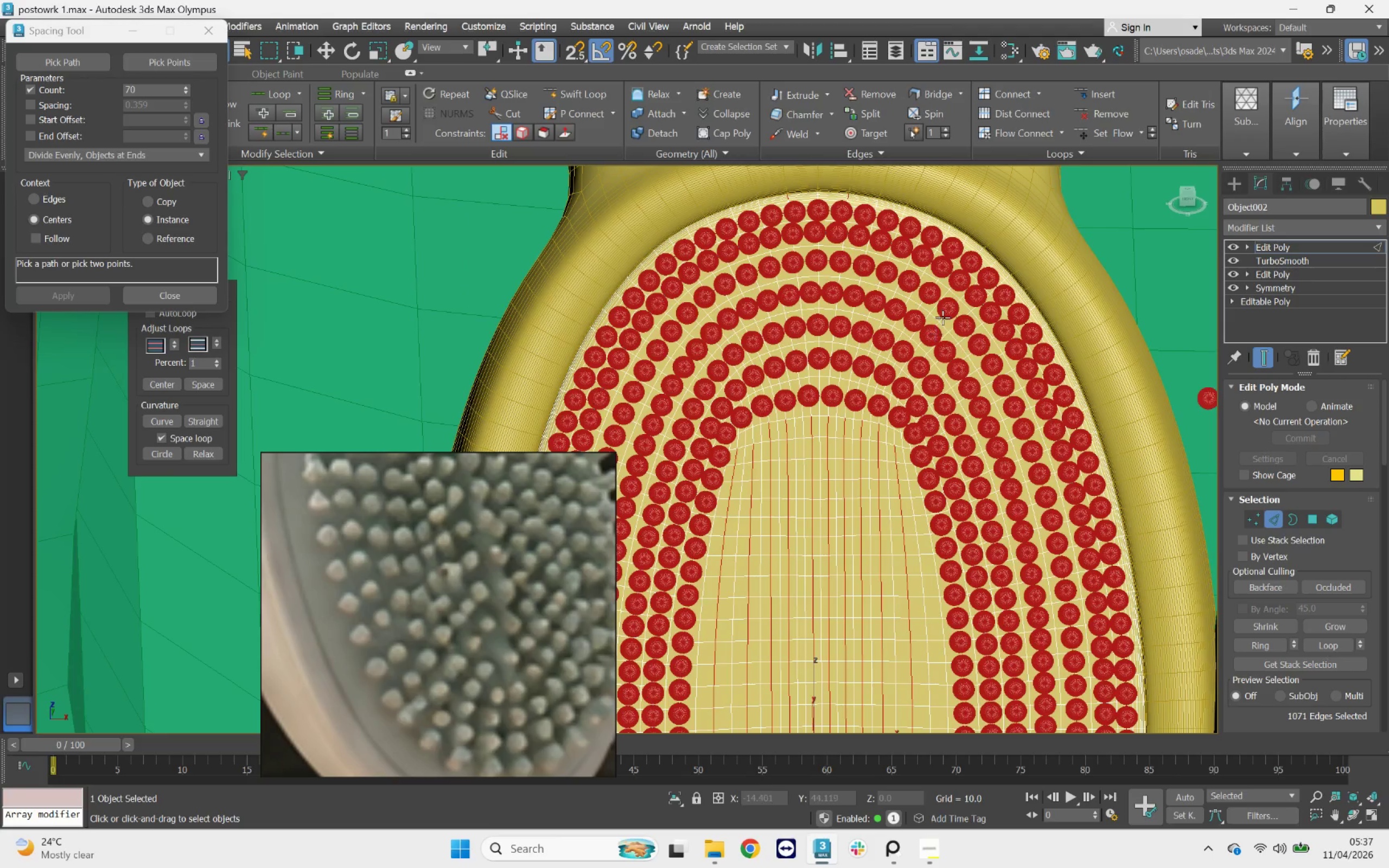 
scroll: coordinate [942, 317], scroll_direction: down, amount: 3.0
 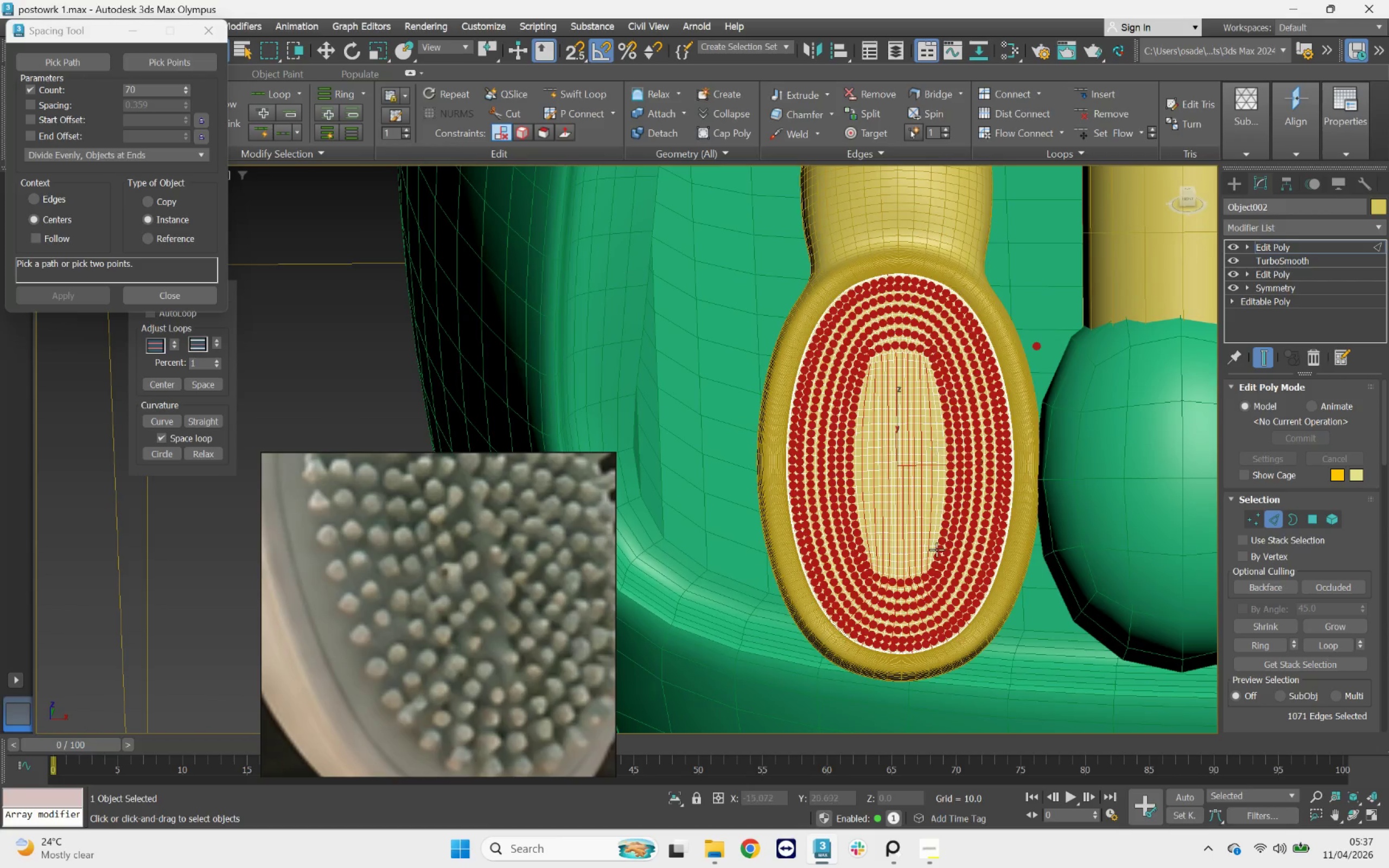 
scroll: coordinate [936, 552], scroll_direction: up, amount: 1.0
 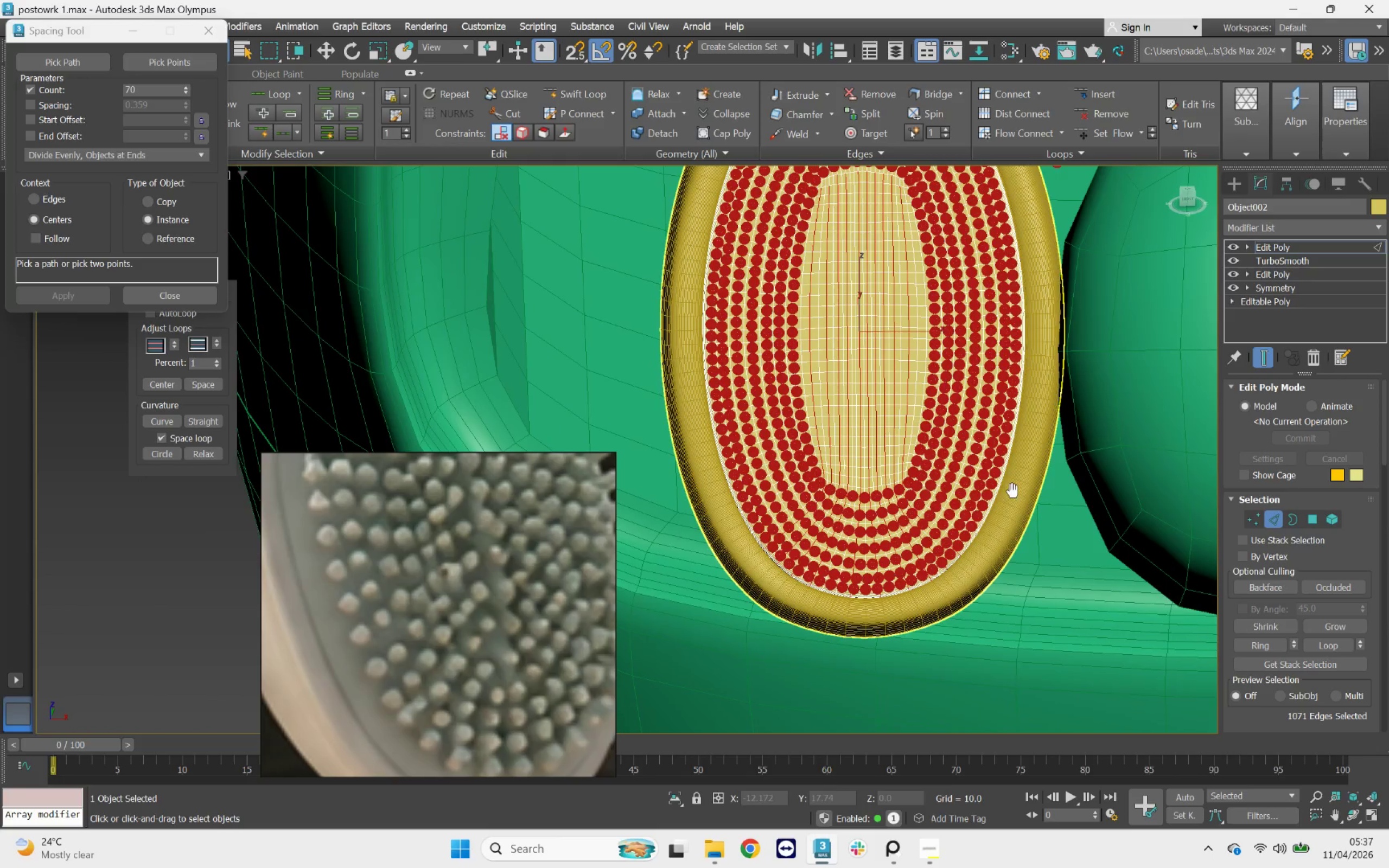 
hold_key(key=AltLeft, duration=1.69)
left_click_drag(start_coordinate=[1083, 660], to_coordinate=[690, 490])
 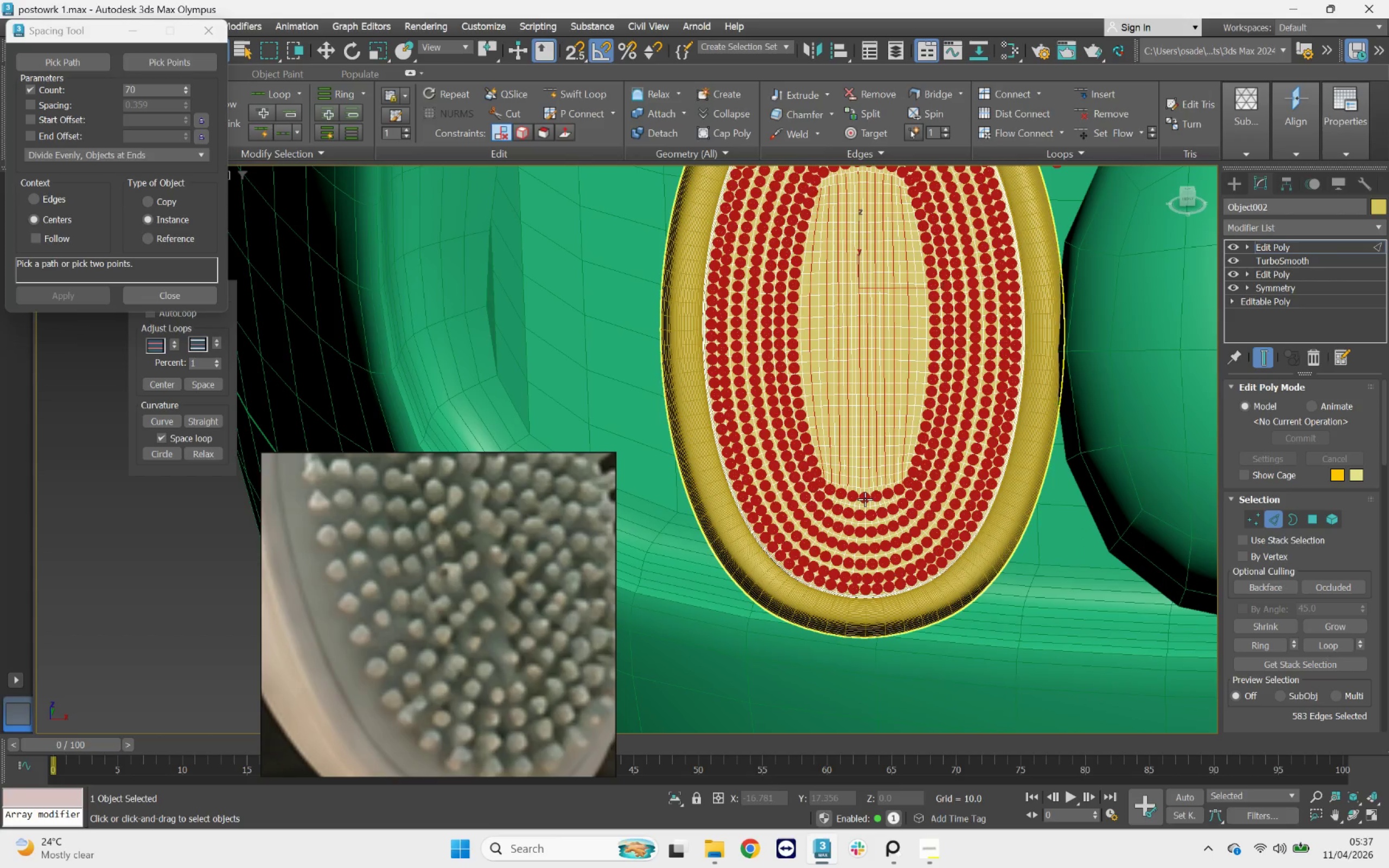 
hold_key(key=AltLeft, duration=2.36)
left_click_drag(start_coordinate=[1075, 492], to_coordinate=[940, 422])
 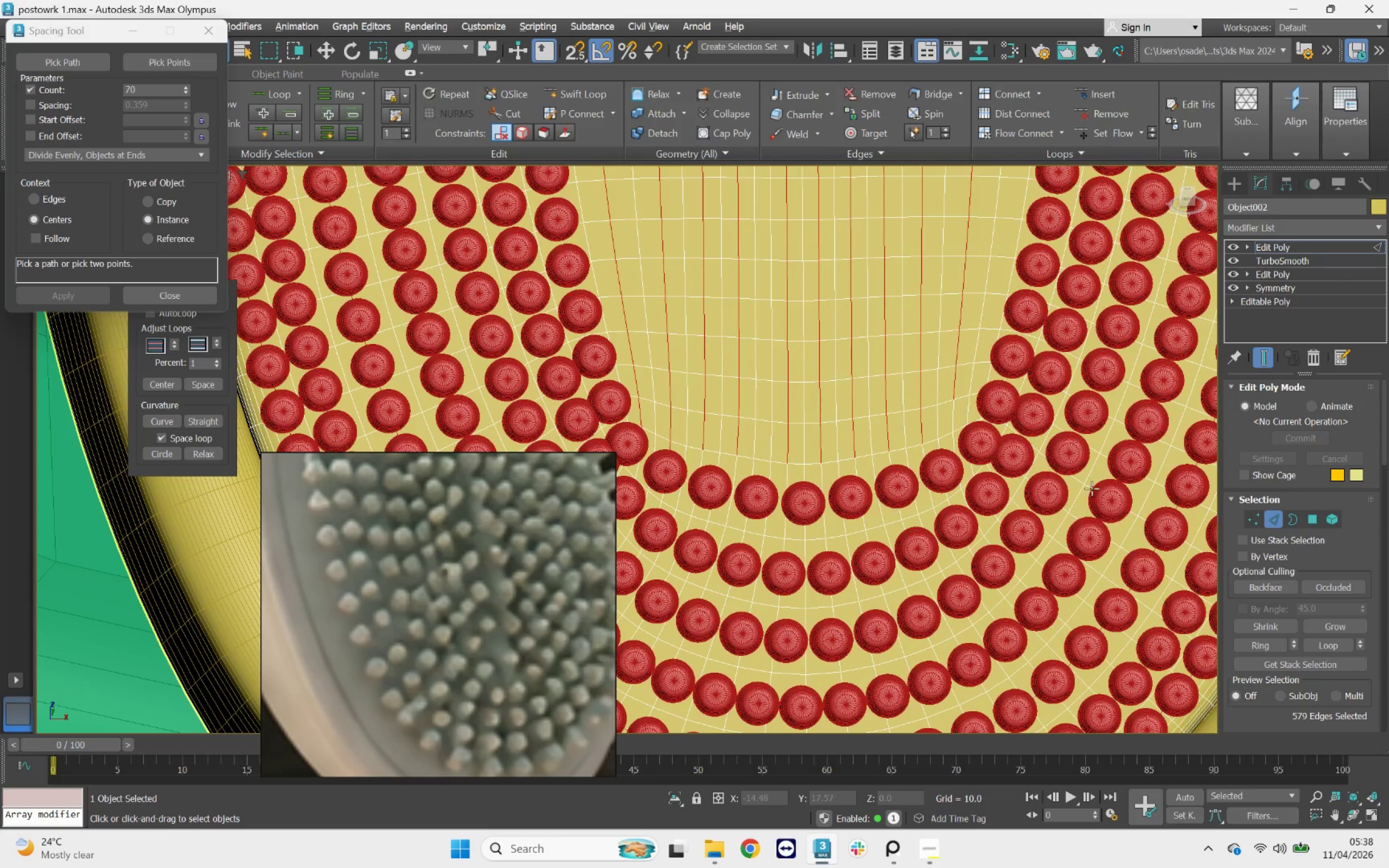 
scroll: coordinate [886, 493], scroll_direction: up, amount: 4.0
 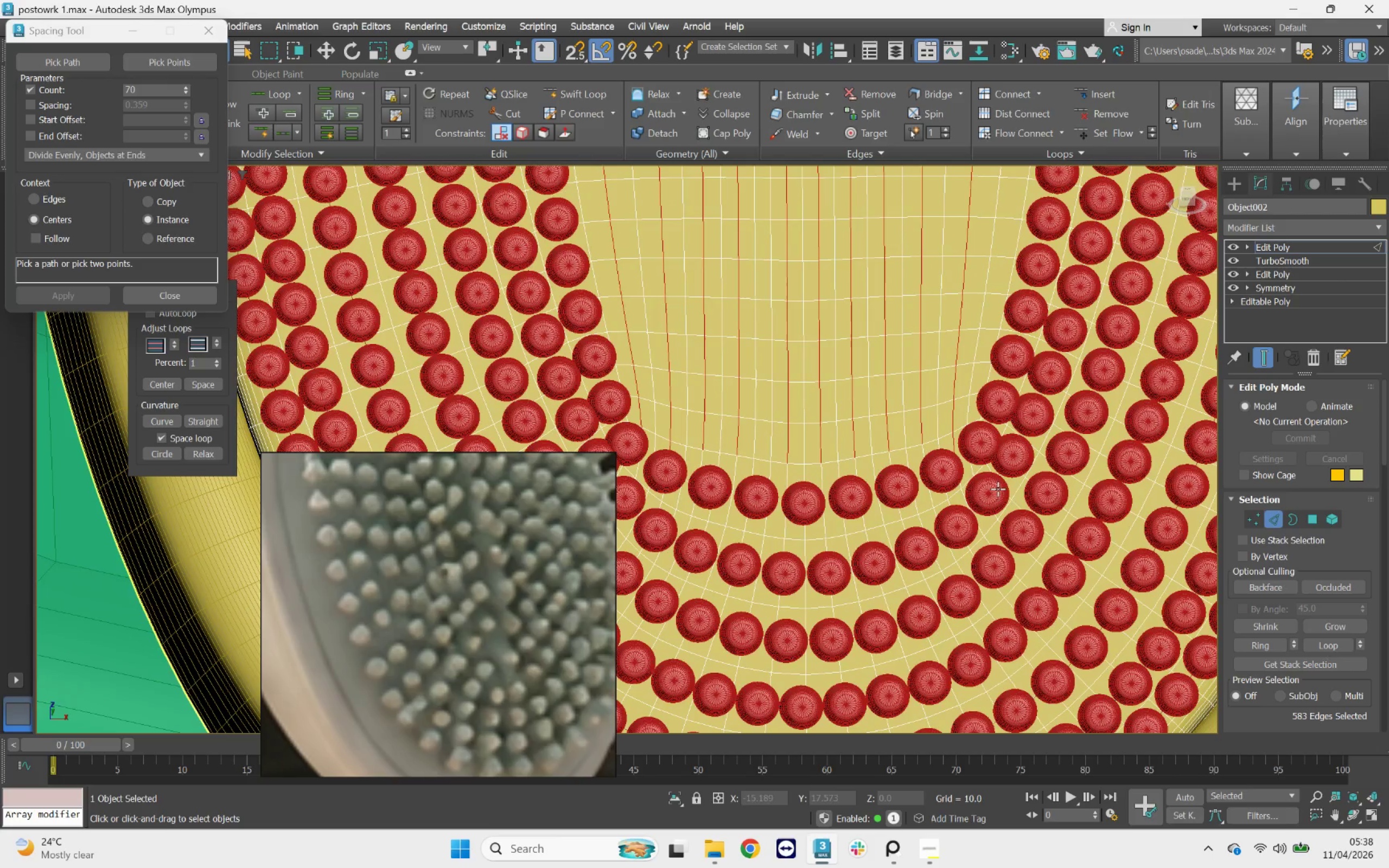 
left_click_drag(start_coordinate=[1092, 492], to_coordinate=[917, 419])
 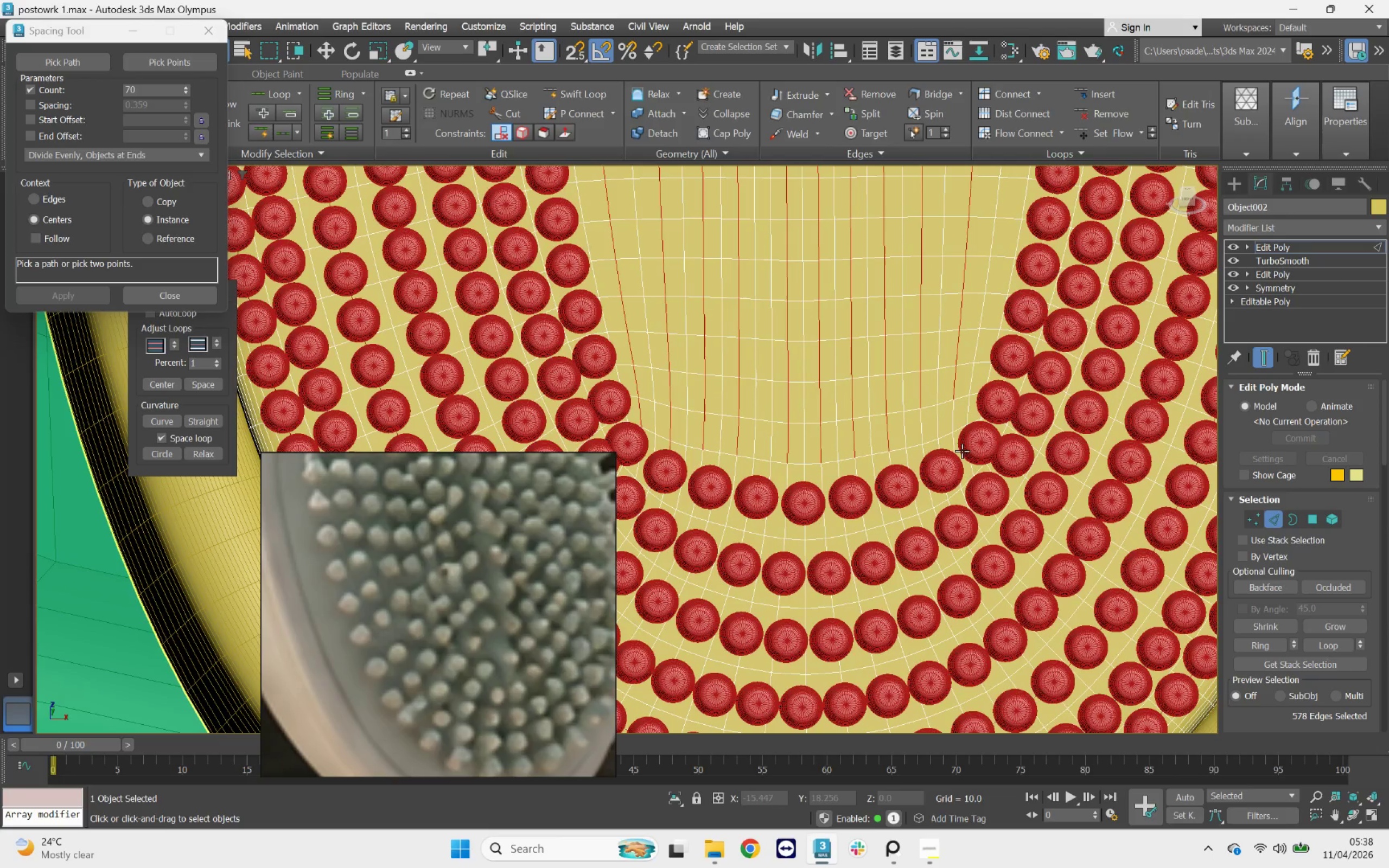 
key(Control+Z)
 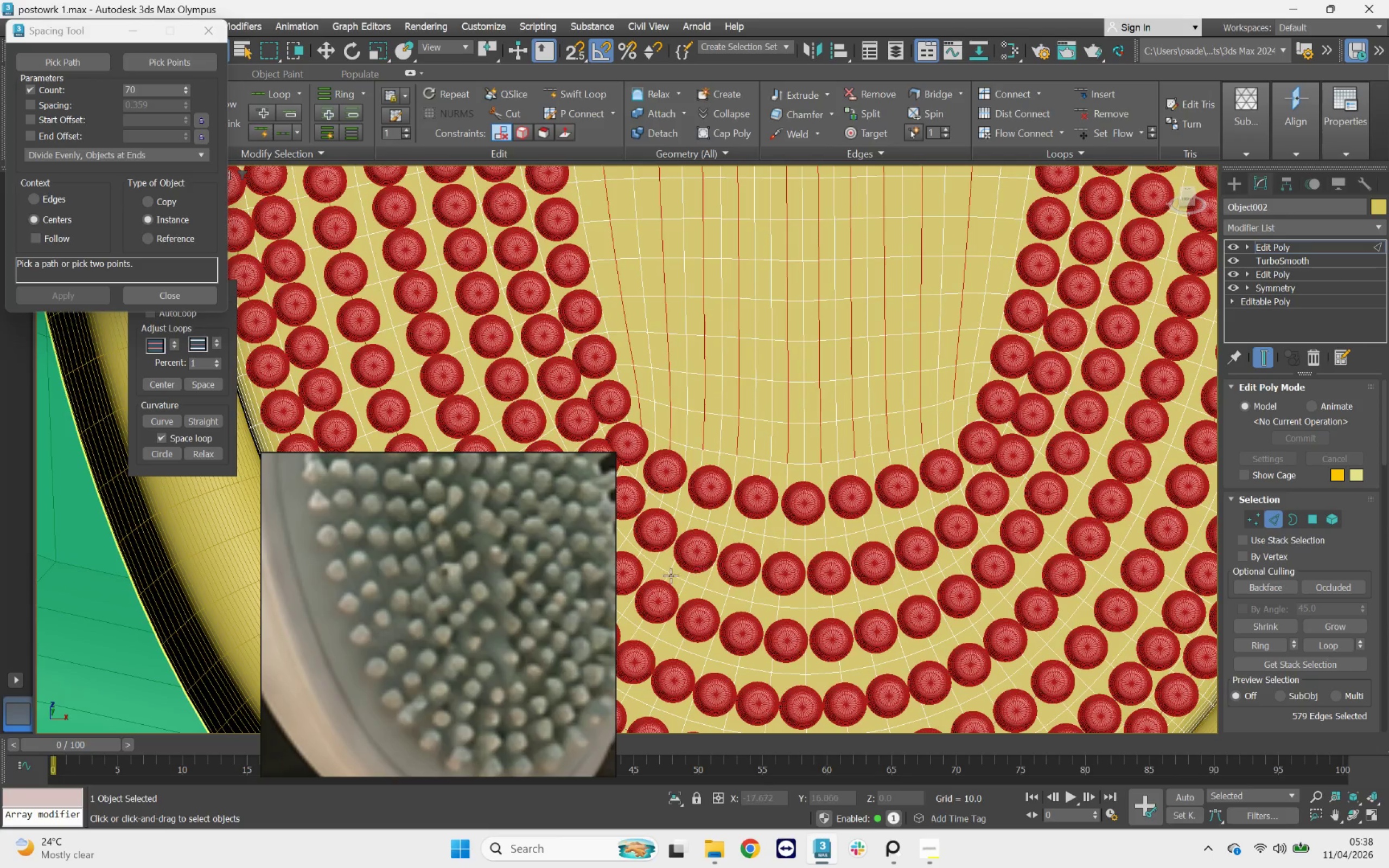 
hold_key(key=AltLeft, duration=1.59)
left_click_drag(start_coordinate=[526, 415], to_coordinate=[680, 506])
 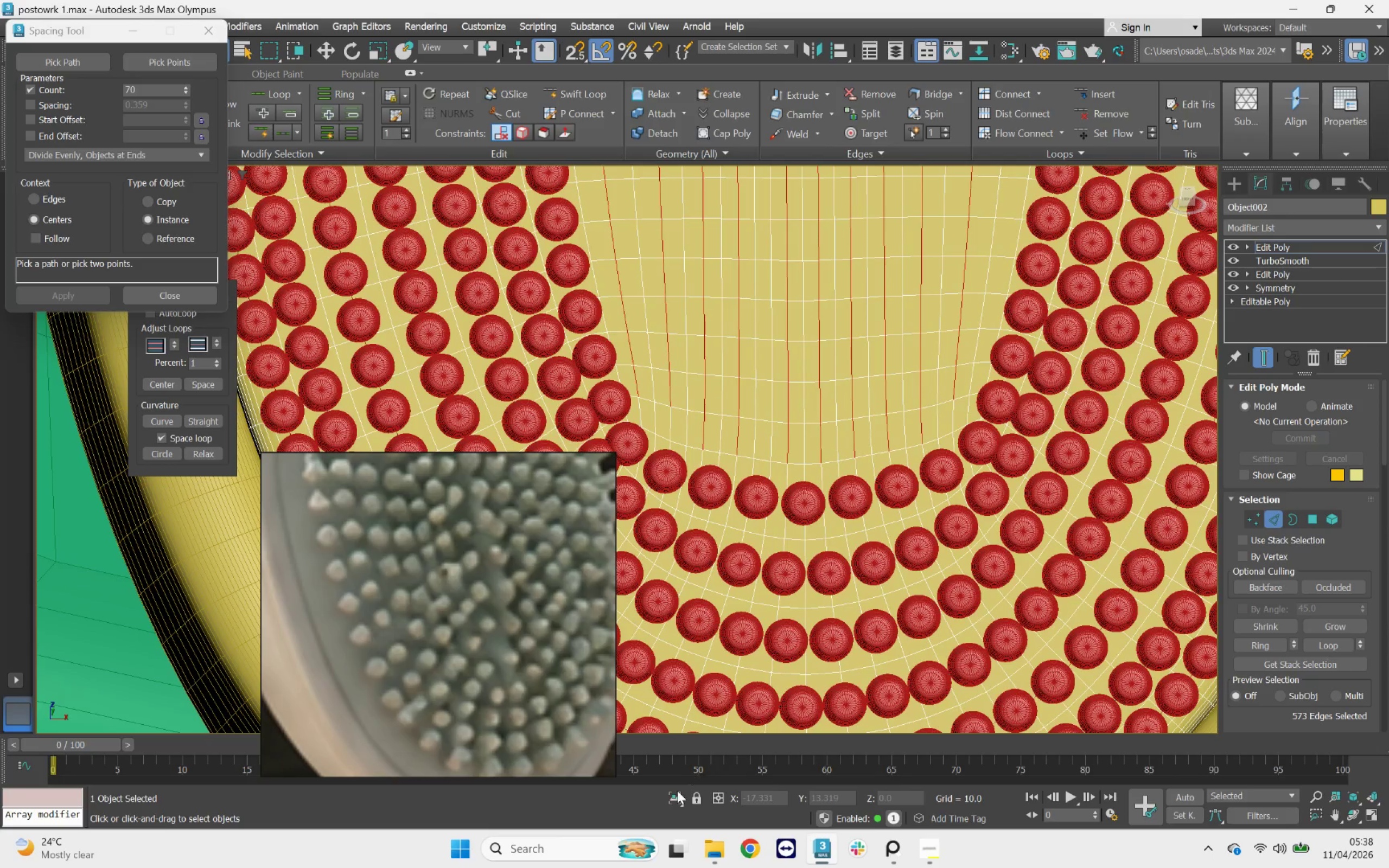 
left_click([677, 792])
 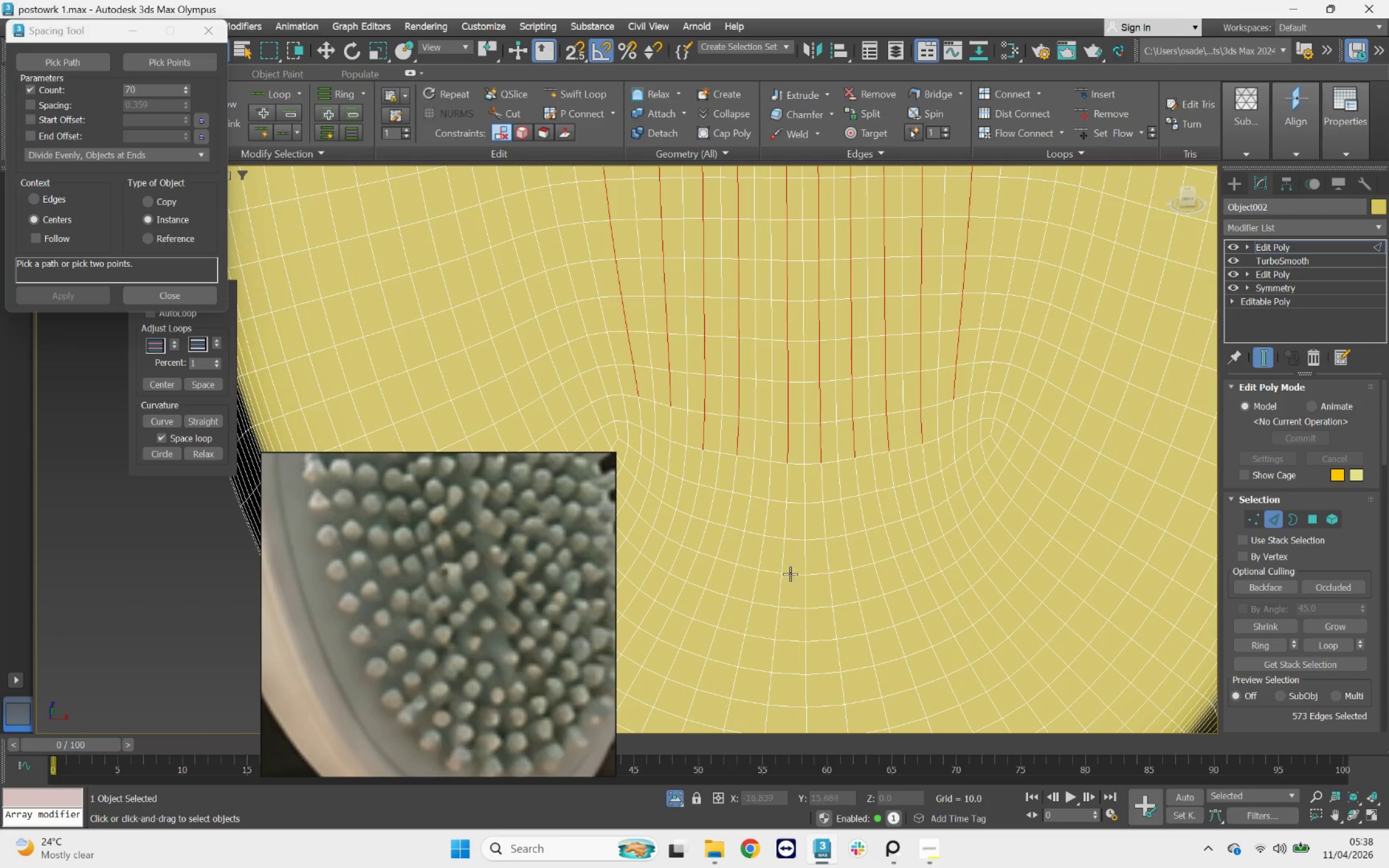 
hold_key(key=AltLeft, duration=1.53)
 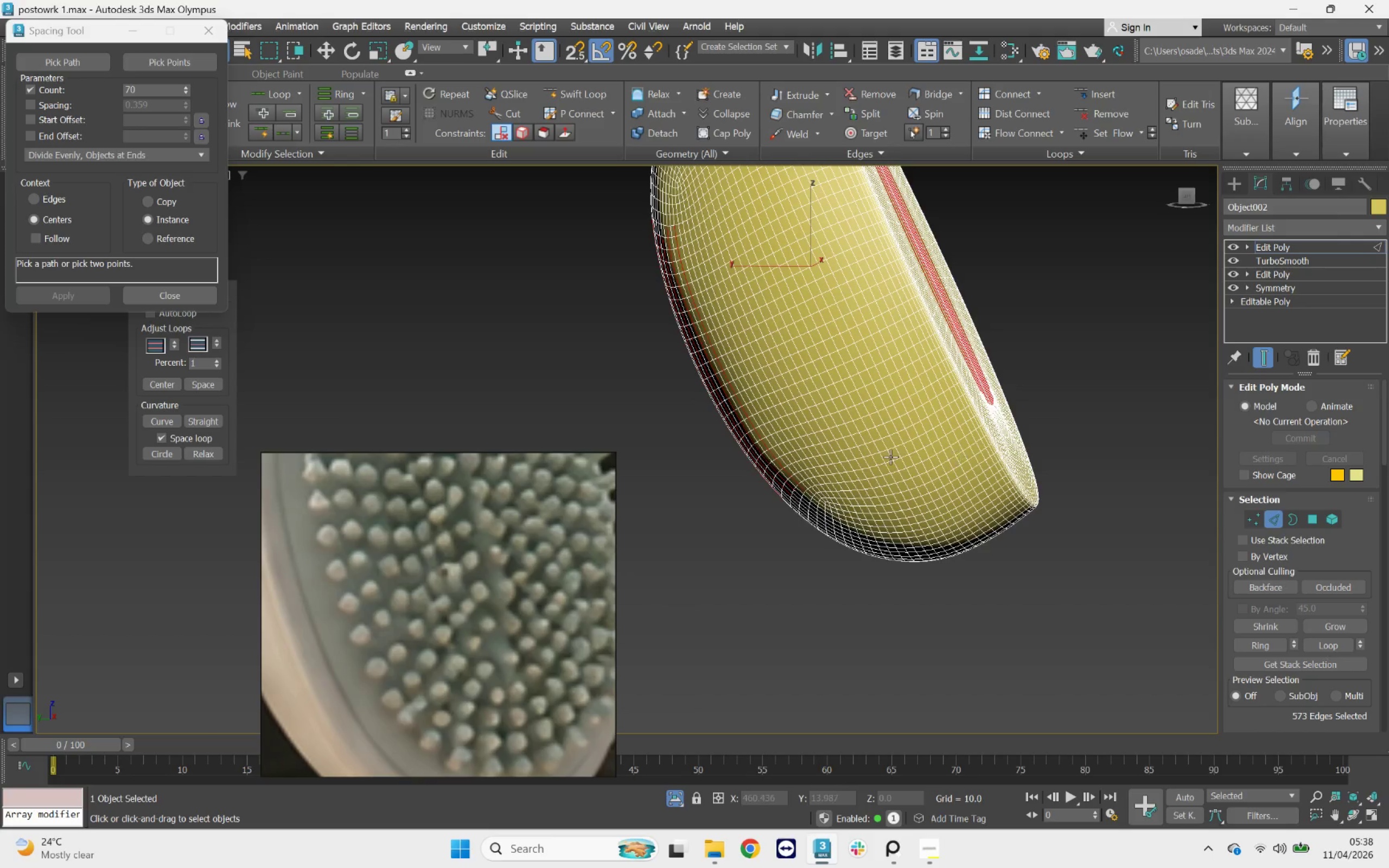 
scroll: coordinate [890, 464], scroll_direction: down, amount: 6.0
 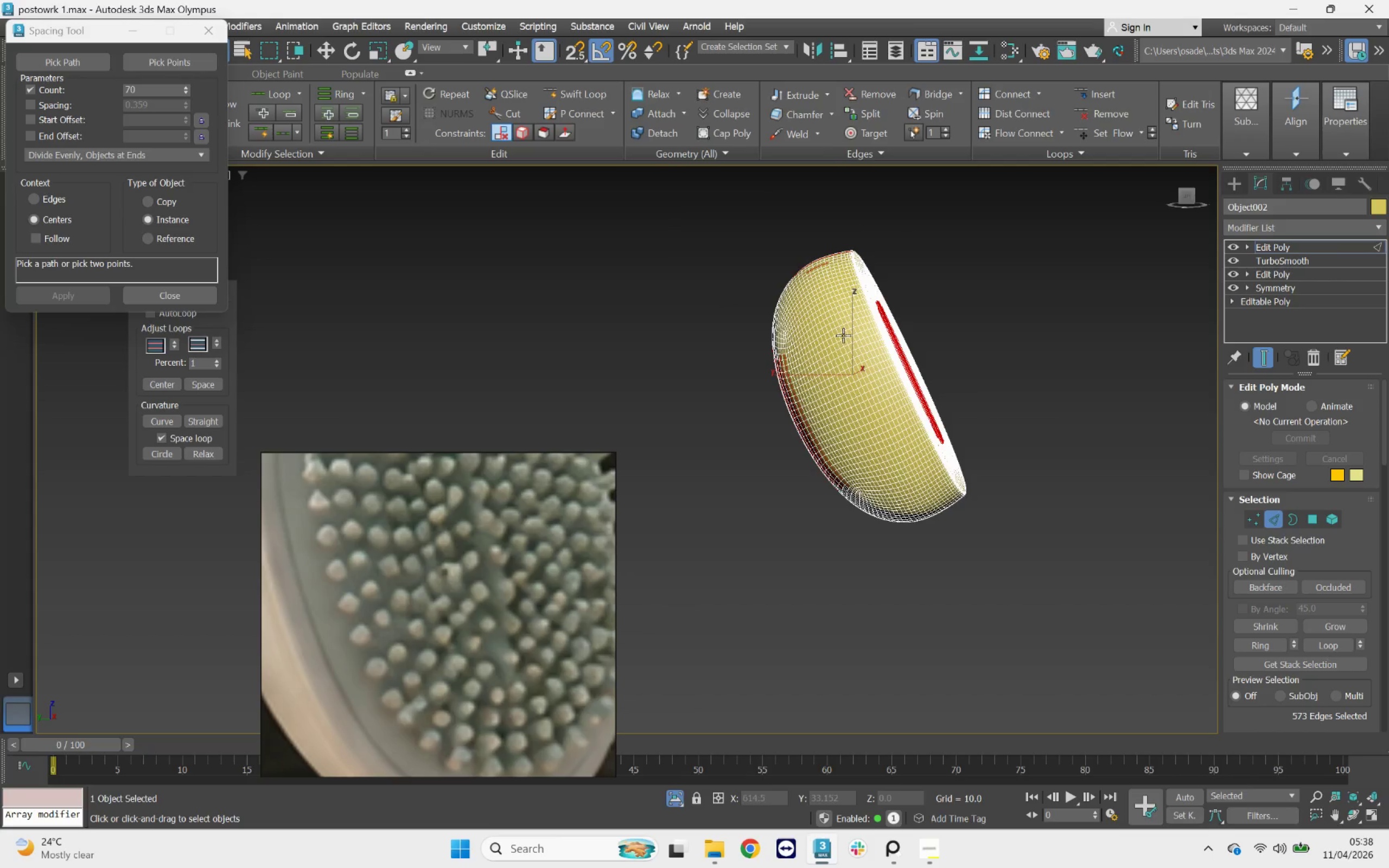 
hold_key(key=AltLeft, duration=1.26)
left_click_drag(start_coordinate=[653, 258], to_coordinate=[877, 630])
 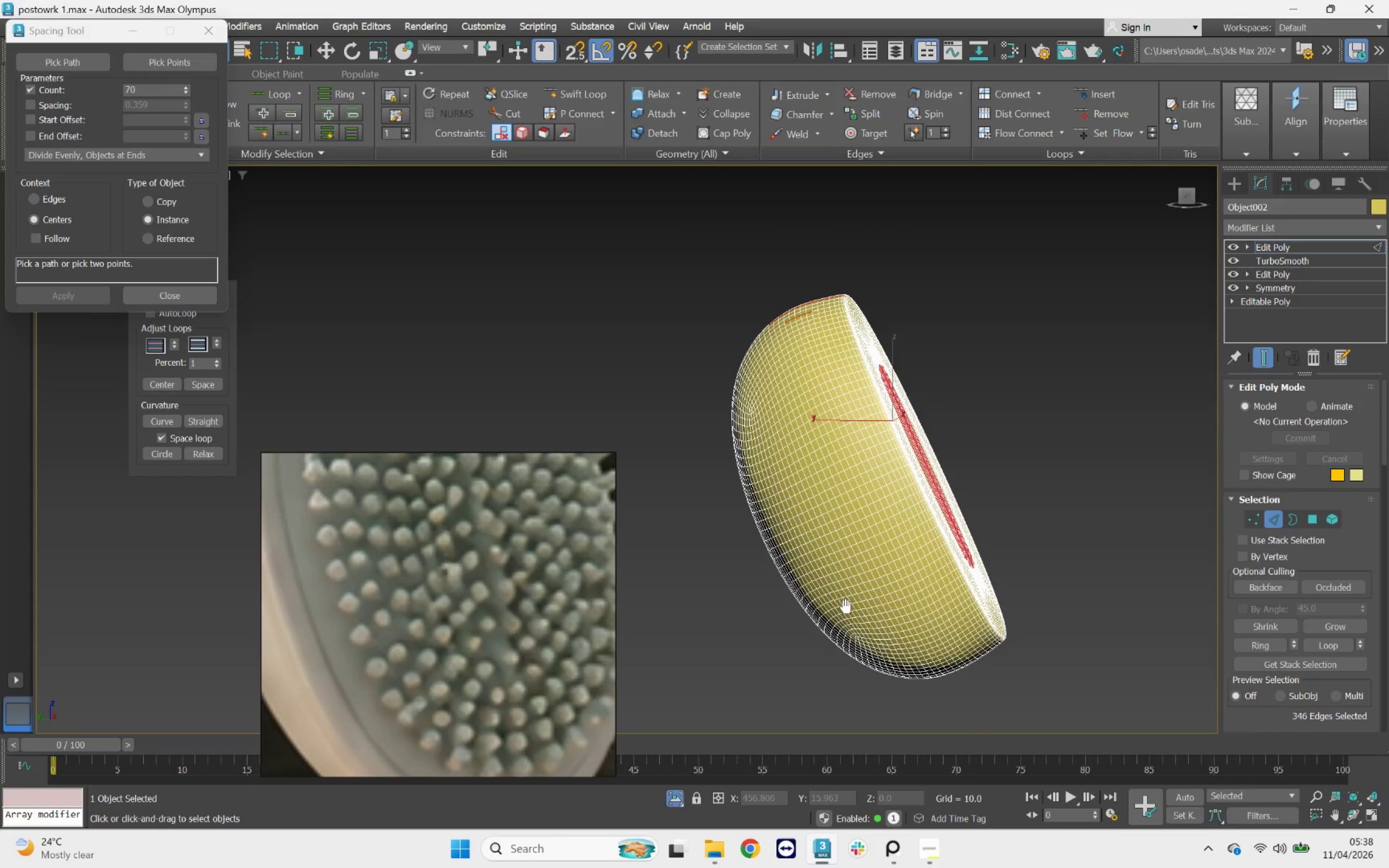 
scroll: coordinate [836, 308], scroll_direction: up, amount: 1.0
 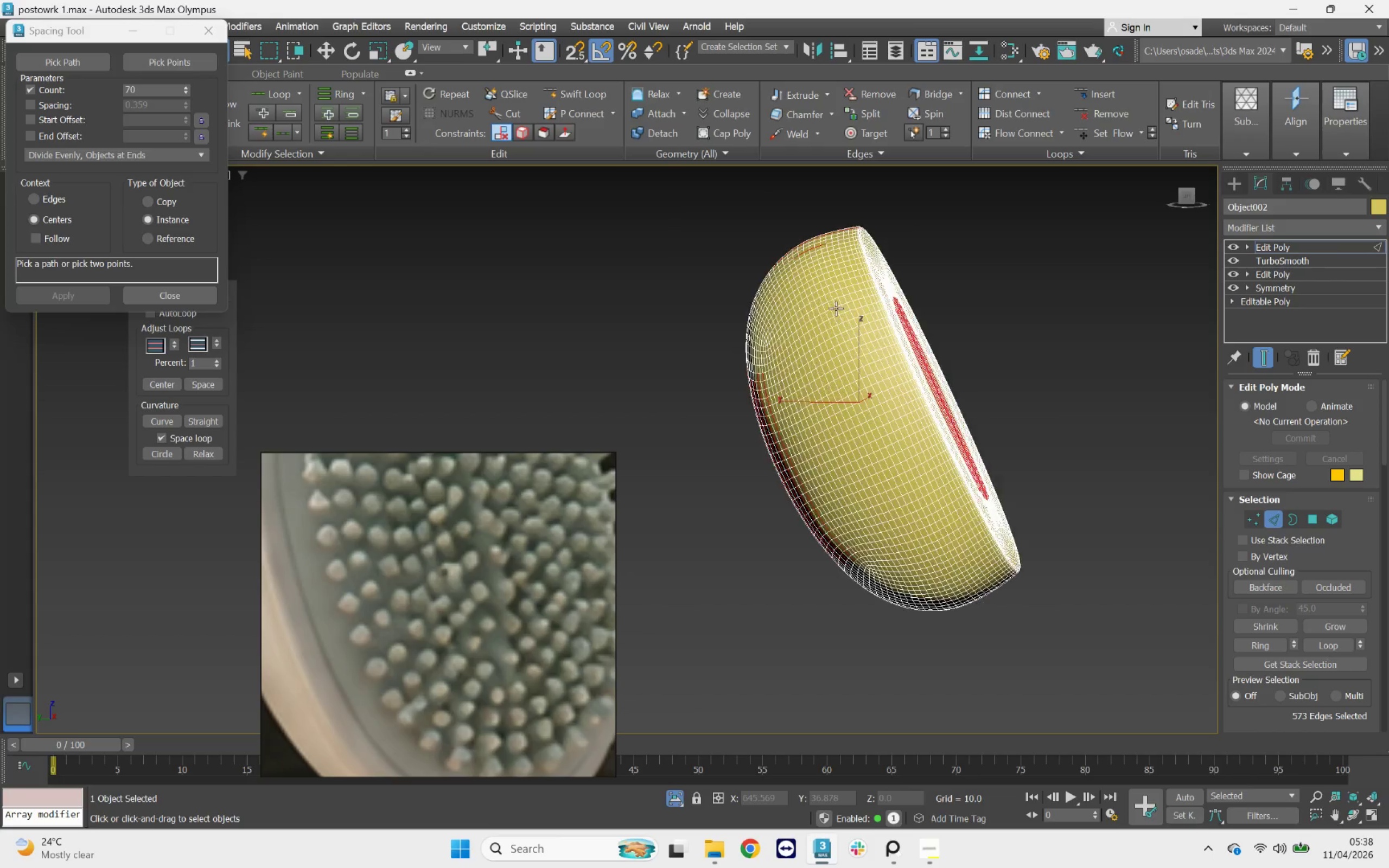 
hold_key(key=AltLeft, duration=1.34)
 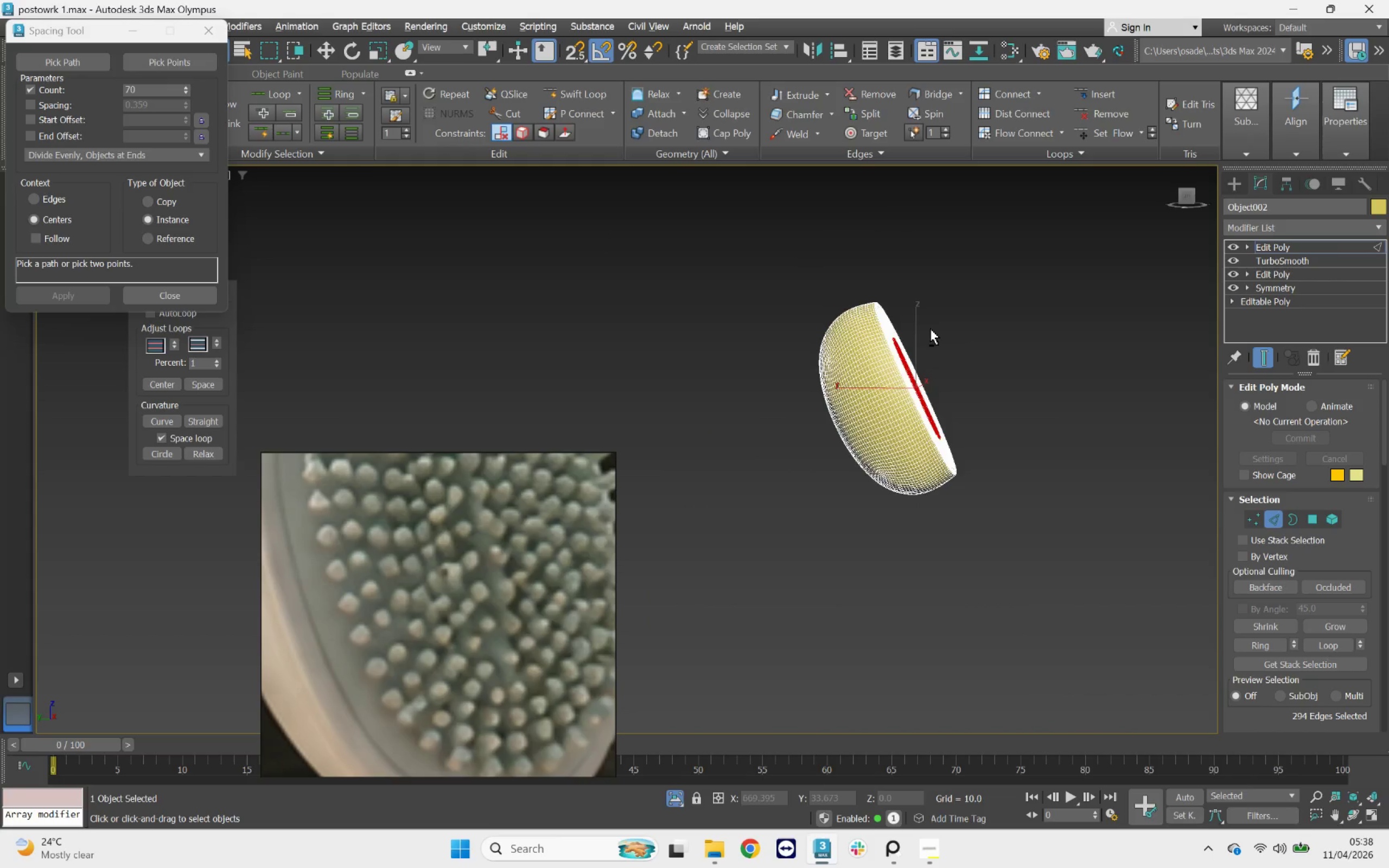 
scroll: coordinate [836, 312], scroll_direction: up, amount: 2.0
 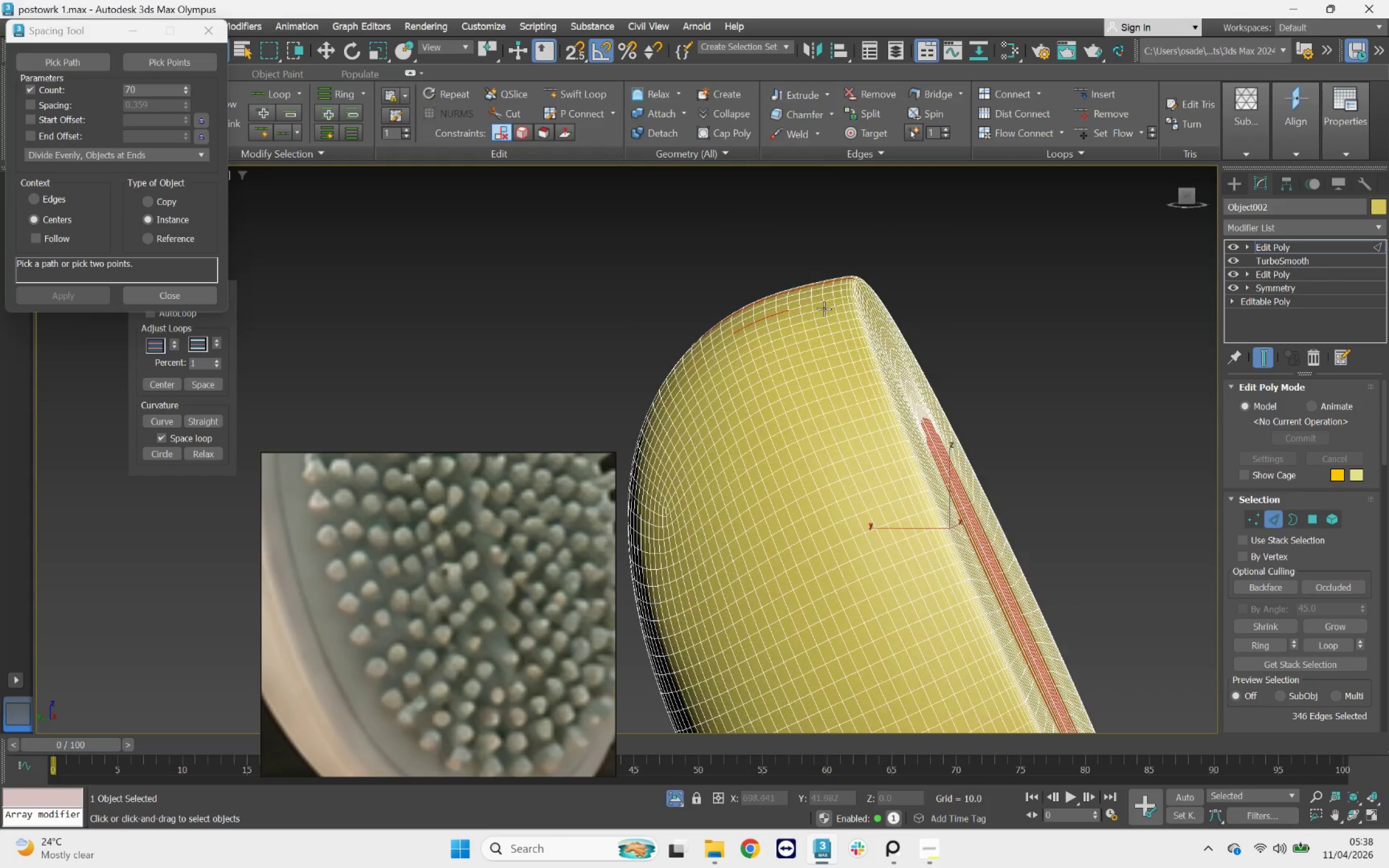 
left_click_drag(start_coordinate=[609, 234], to_coordinate=[862, 378])
 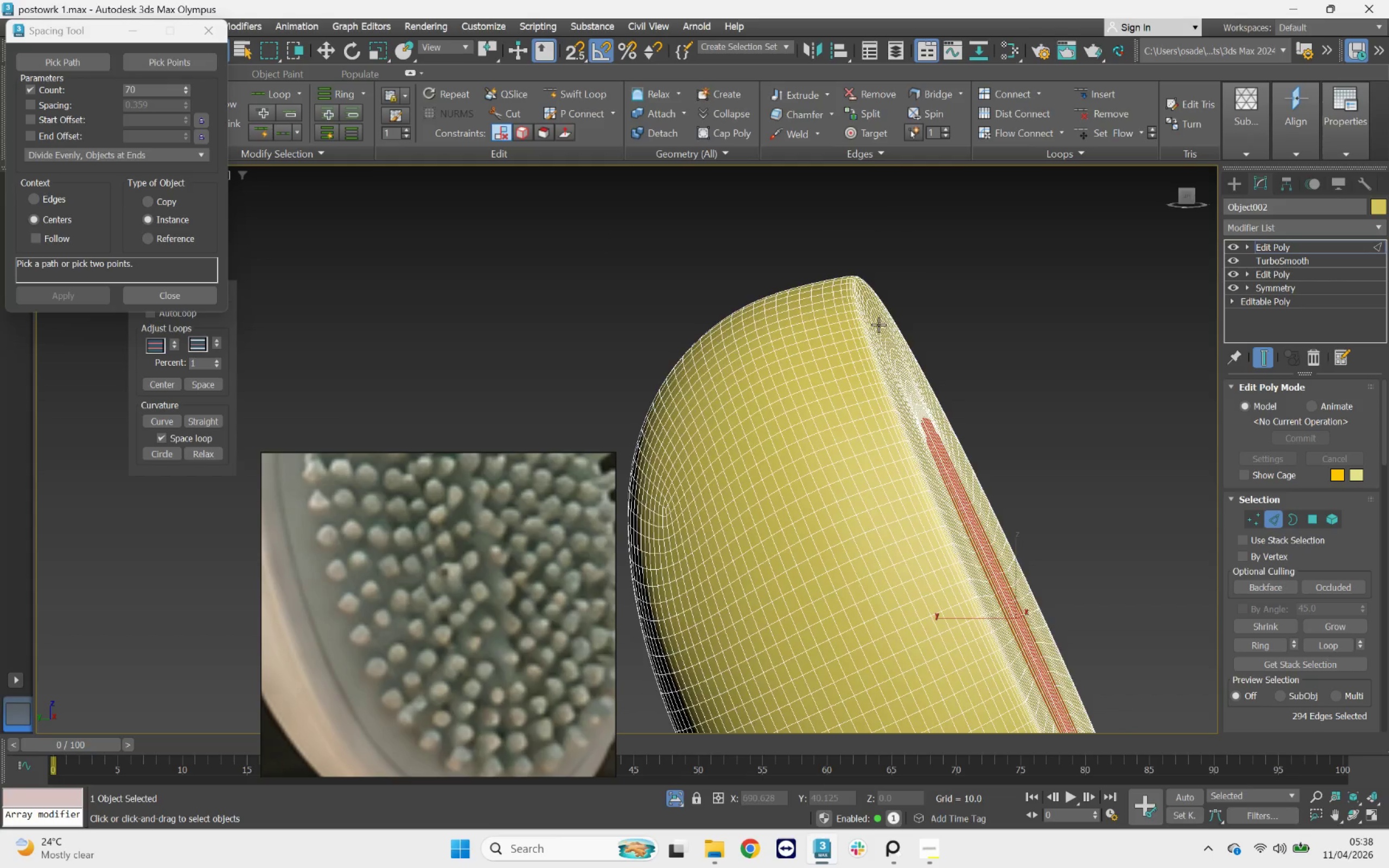 
hold_key(key=AltLeft, duration=1.33)
 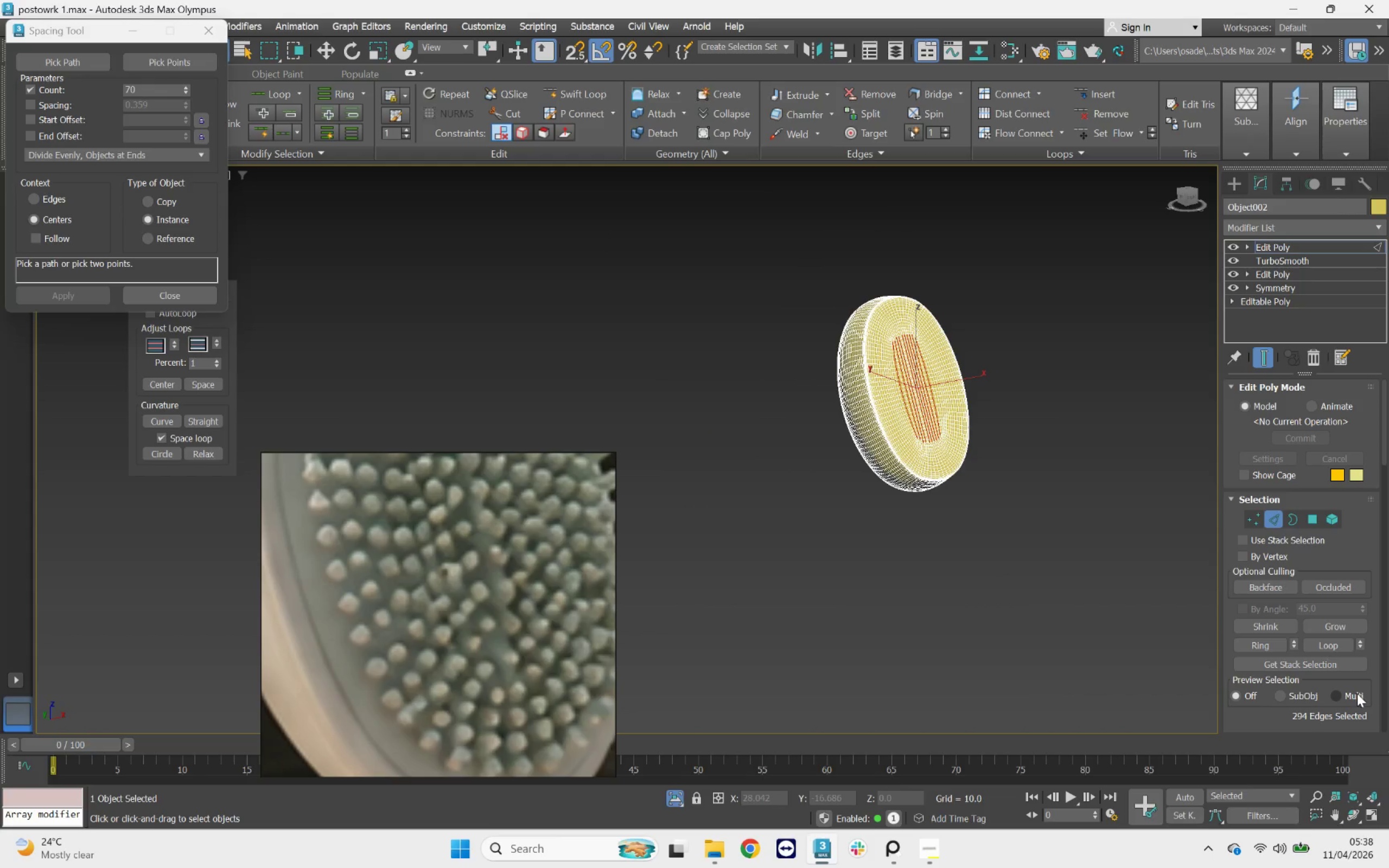 
scroll: coordinate [1366, 687], scroll_direction: down, amount: 17.0
 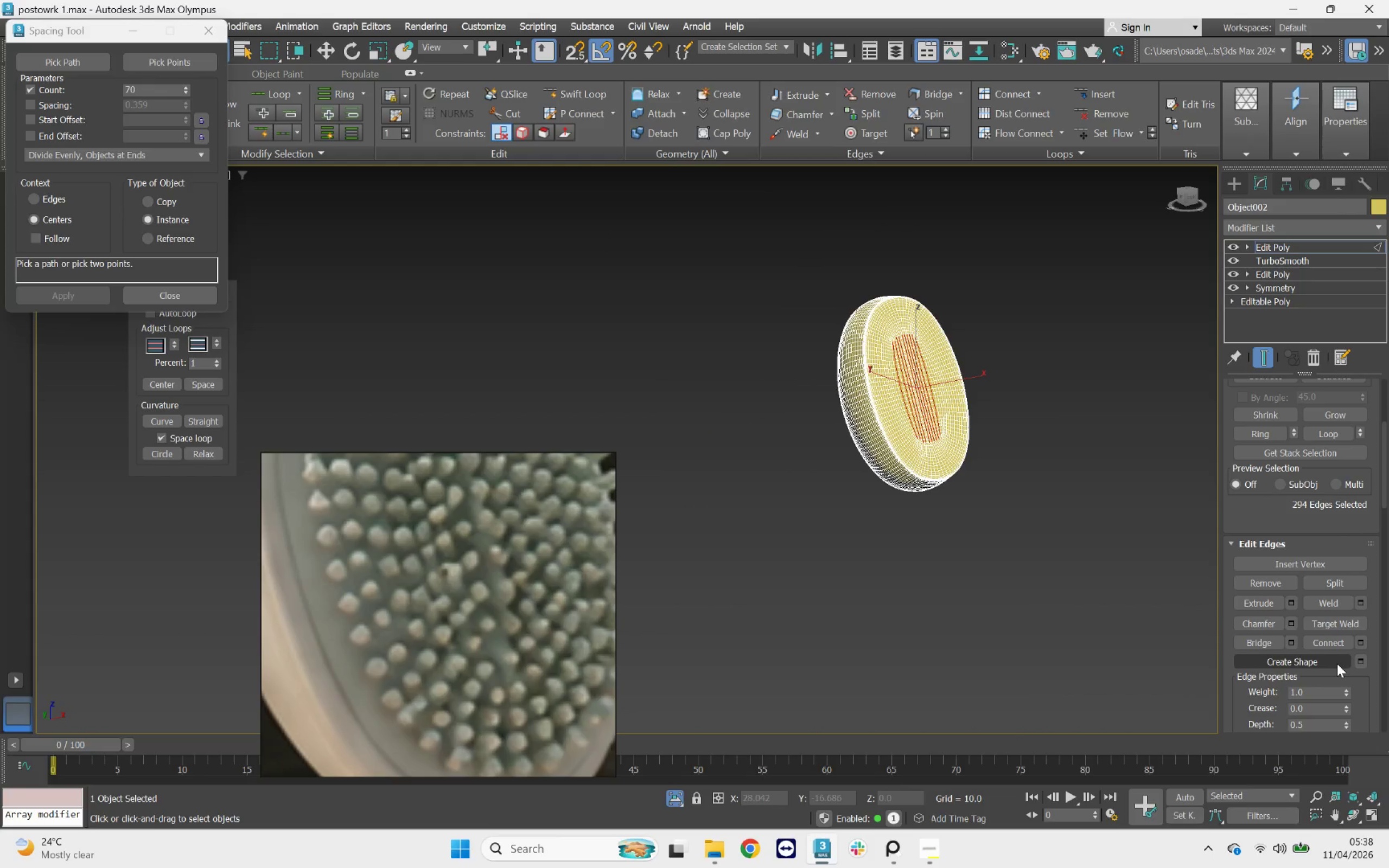 
left_click([1337, 663])
 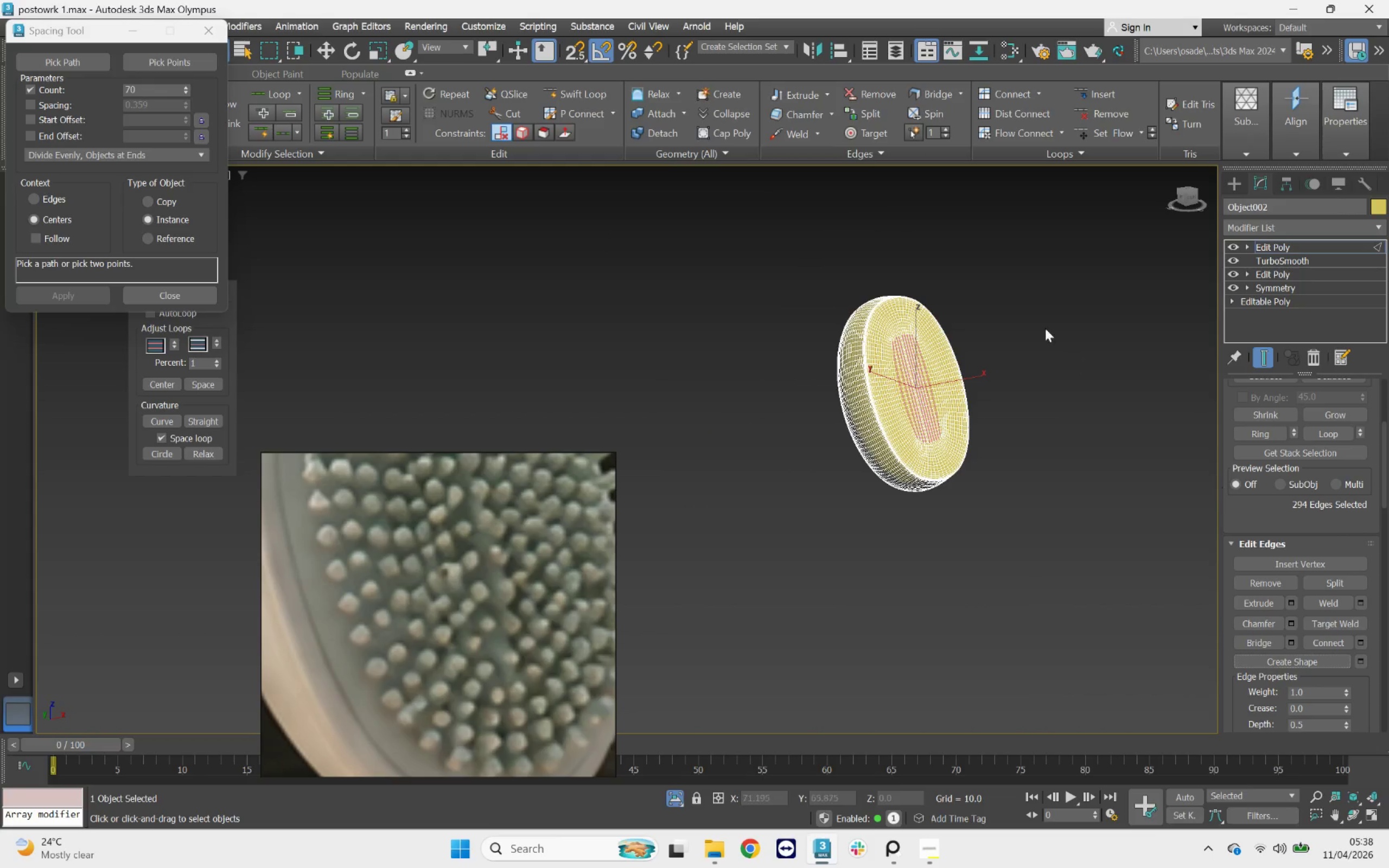 
scroll: coordinate [915, 376], scroll_direction: up, amount: 5.0
 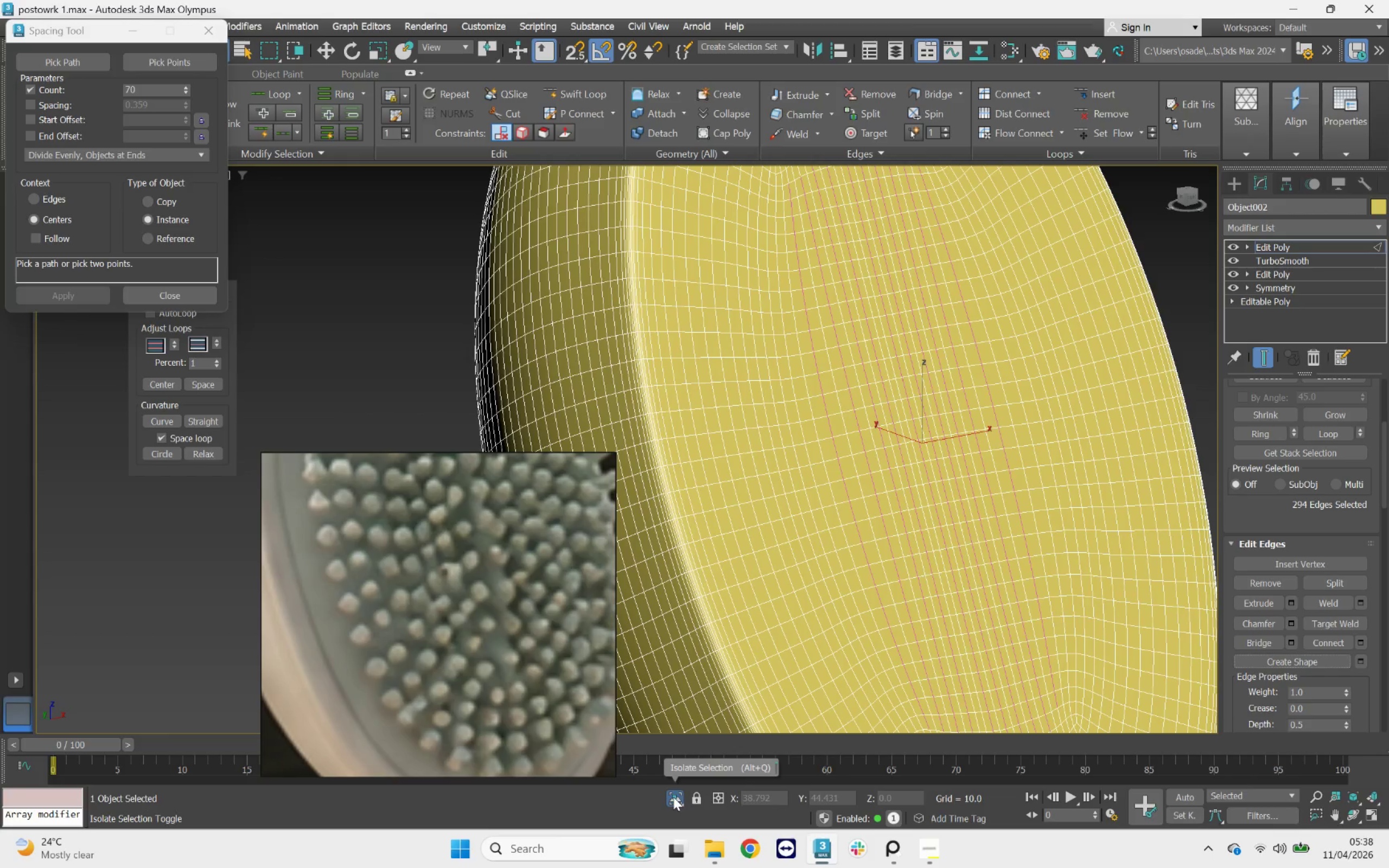 
left_click([678, 797])
 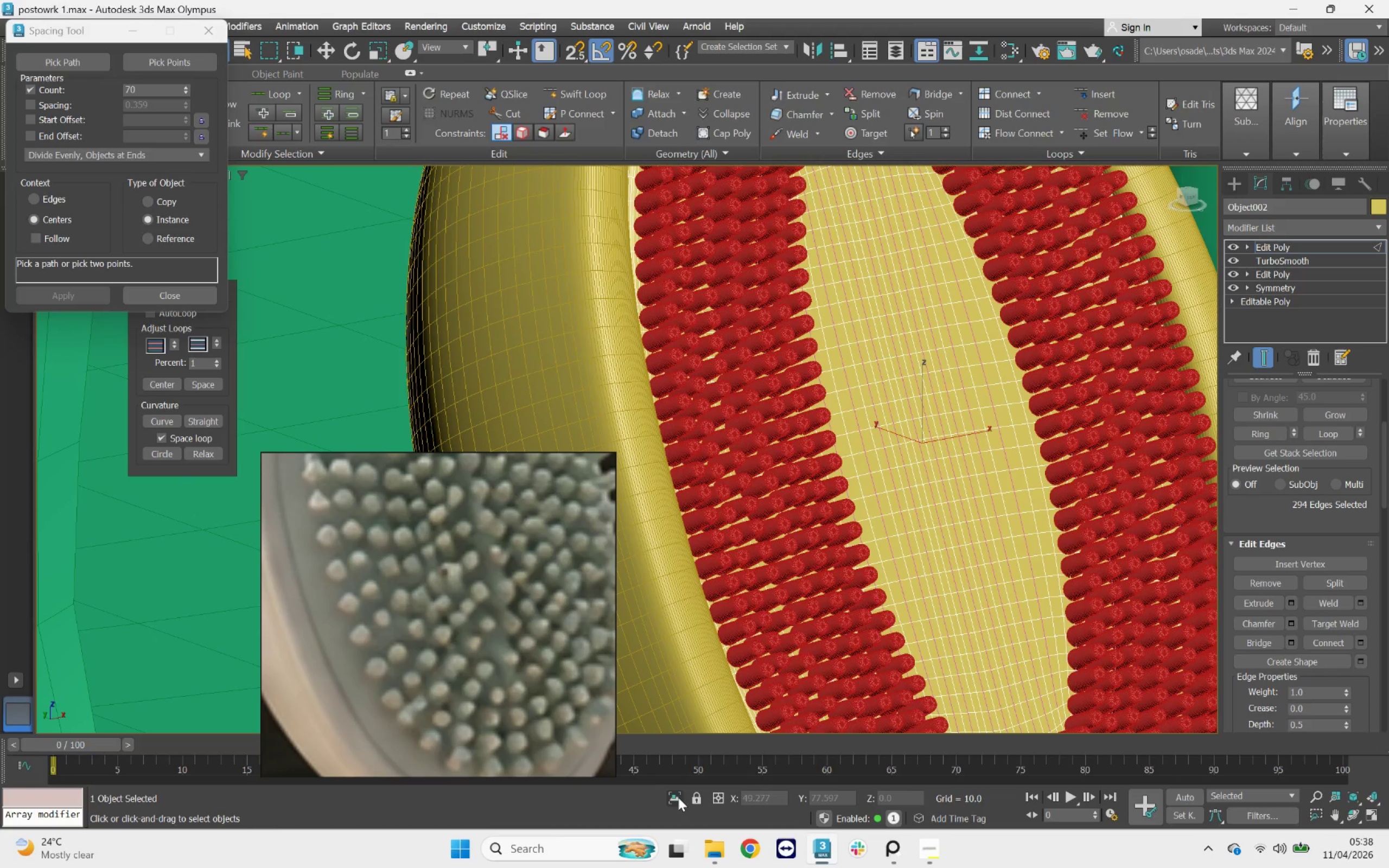 
scroll: coordinate [799, 424], scroll_direction: down, amount: 4.0
 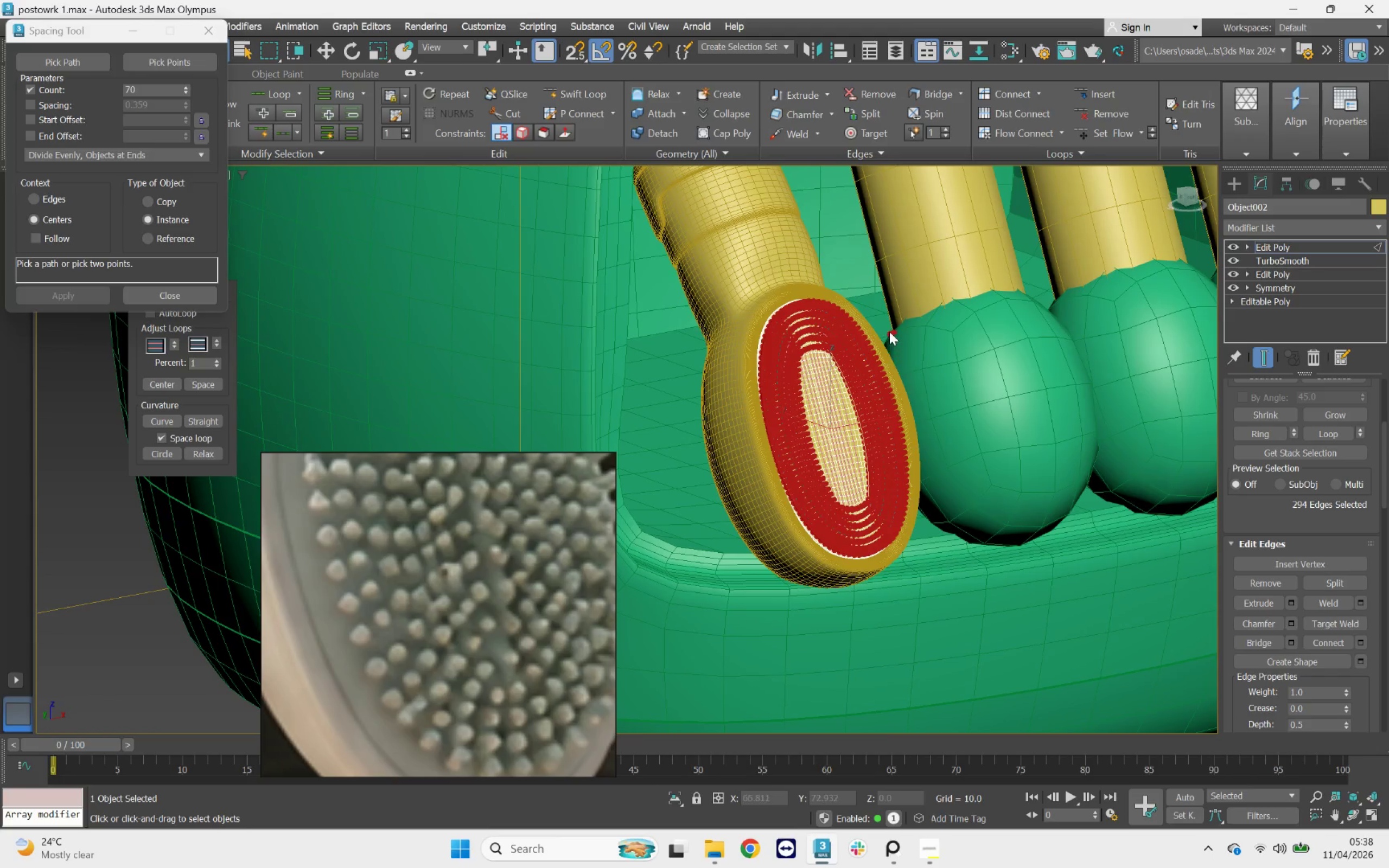 
scroll: coordinate [891, 331], scroll_direction: up, amount: 3.0
 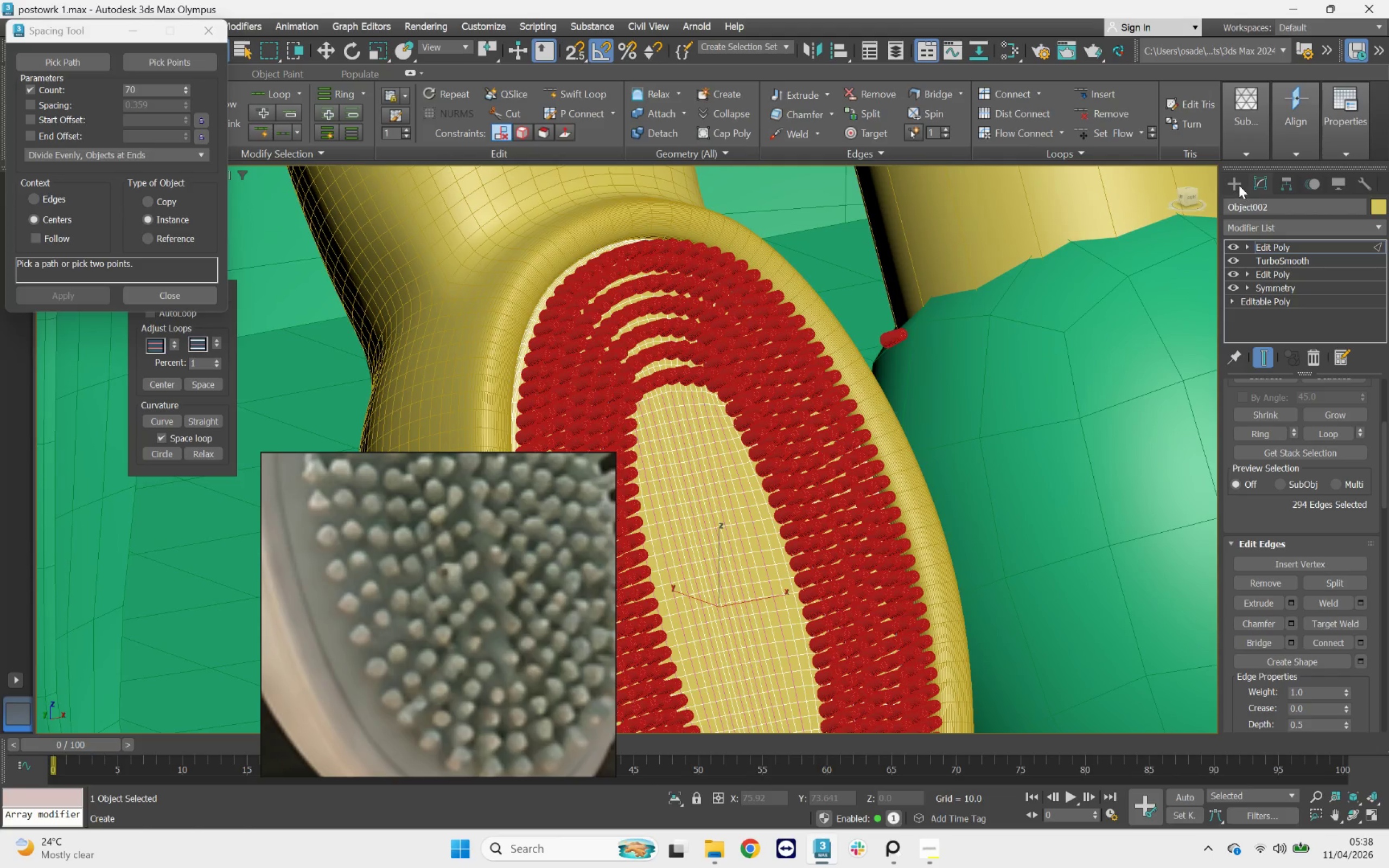 
left_click([1237, 185])
 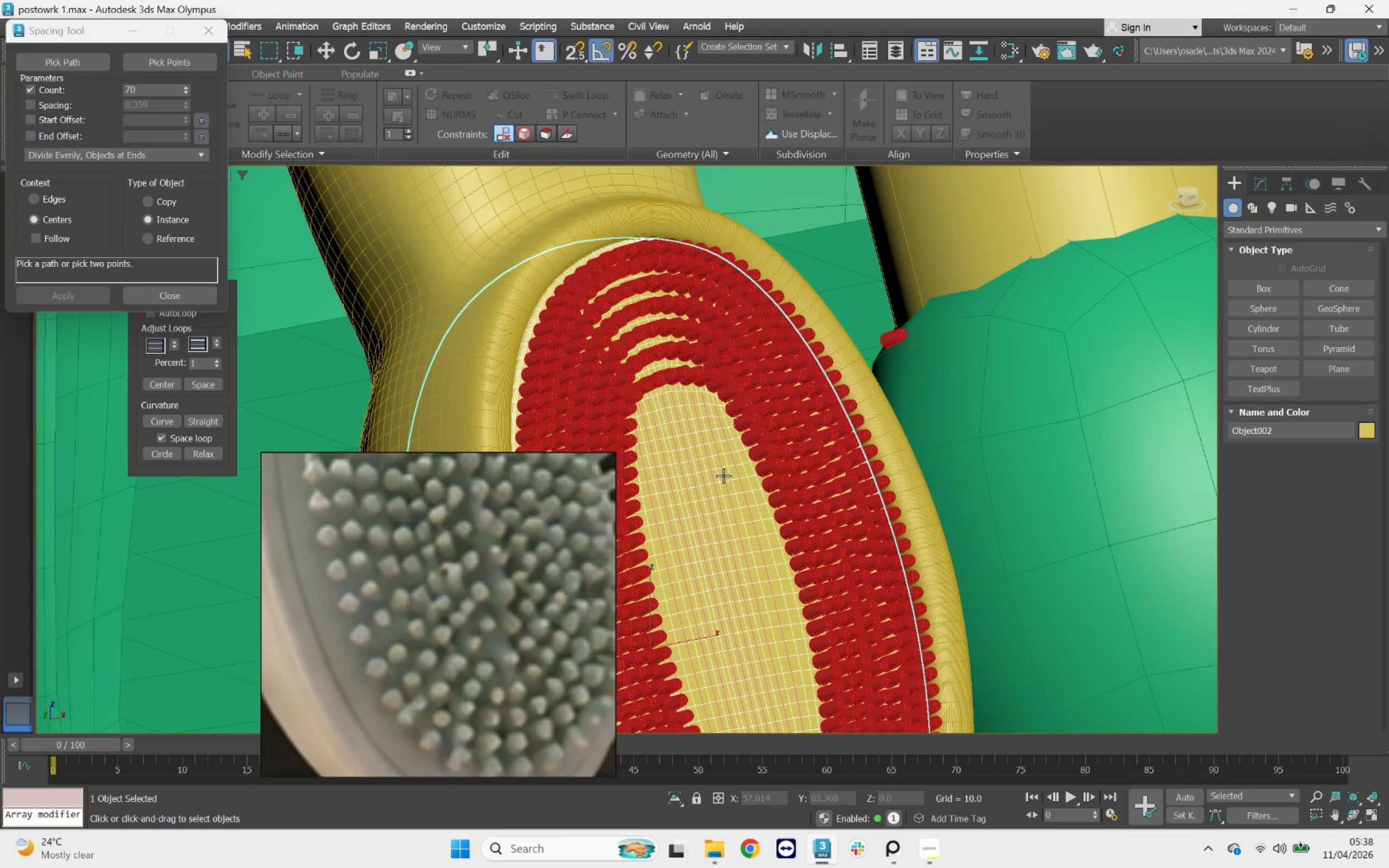 
left_click([721, 471])
 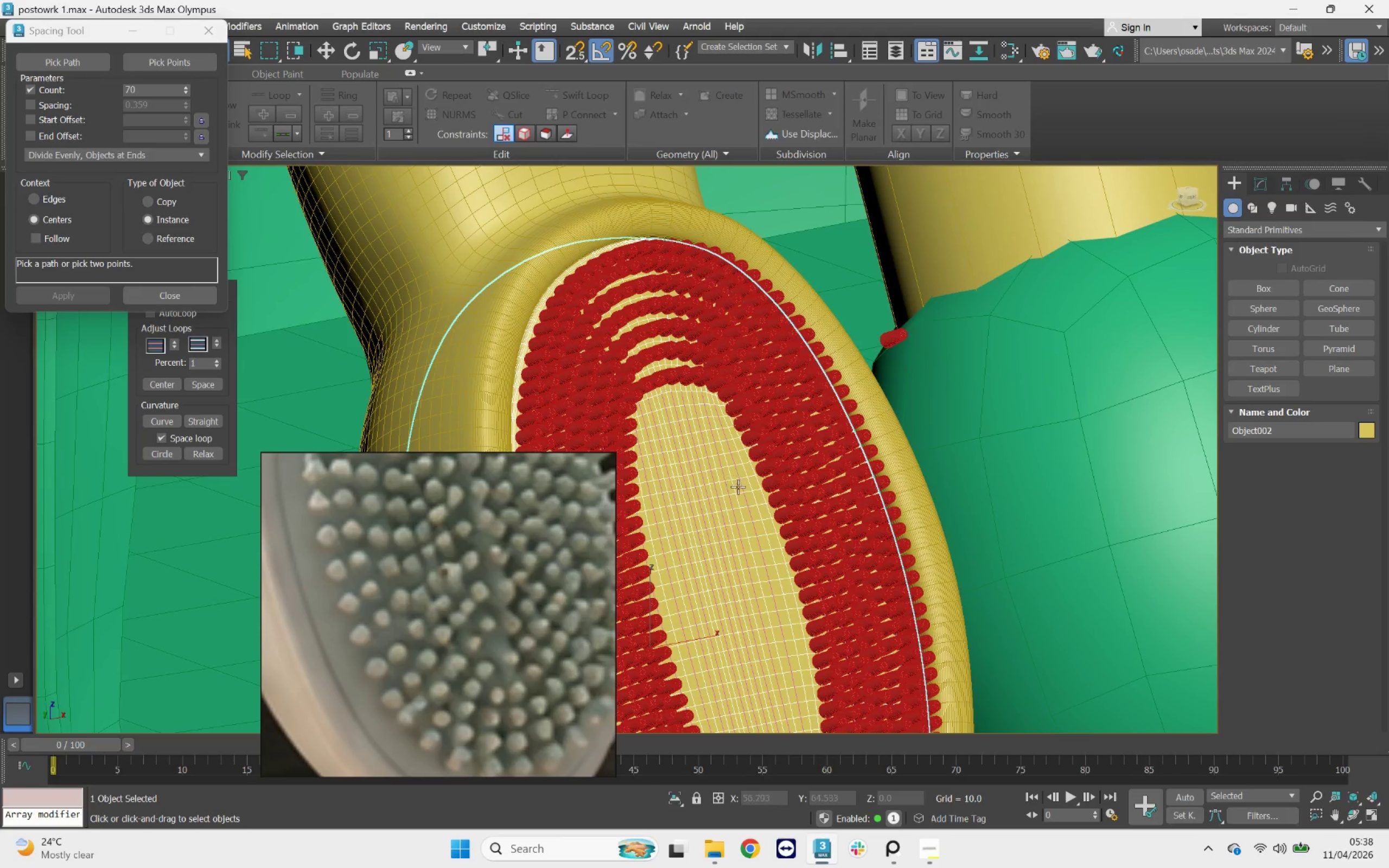 
scroll: coordinate [730, 494], scroll_direction: up, amount: 6.0
 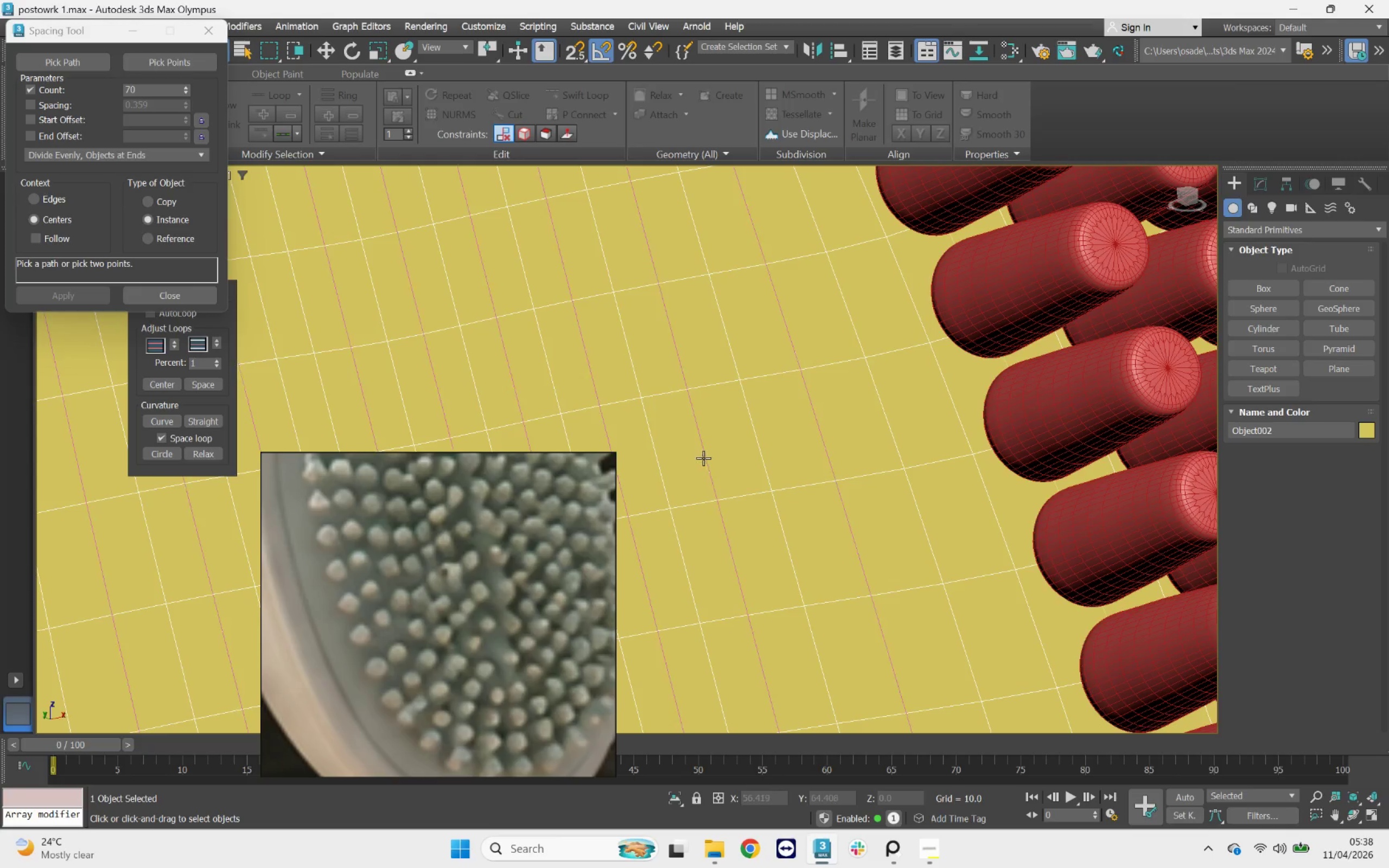 
left_click([706, 458])
 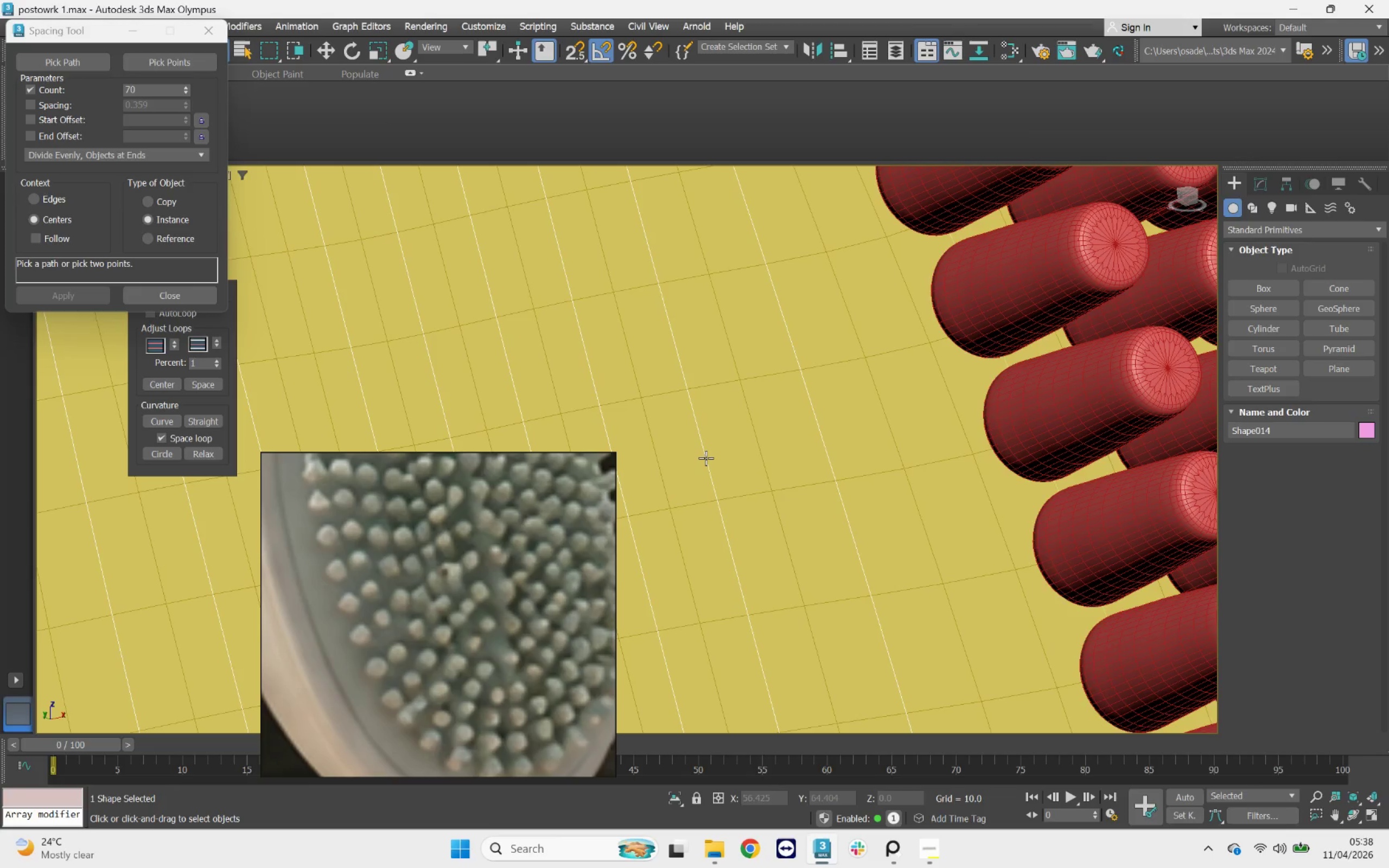 
scroll: coordinate [706, 458], scroll_direction: down, amount: 6.0
 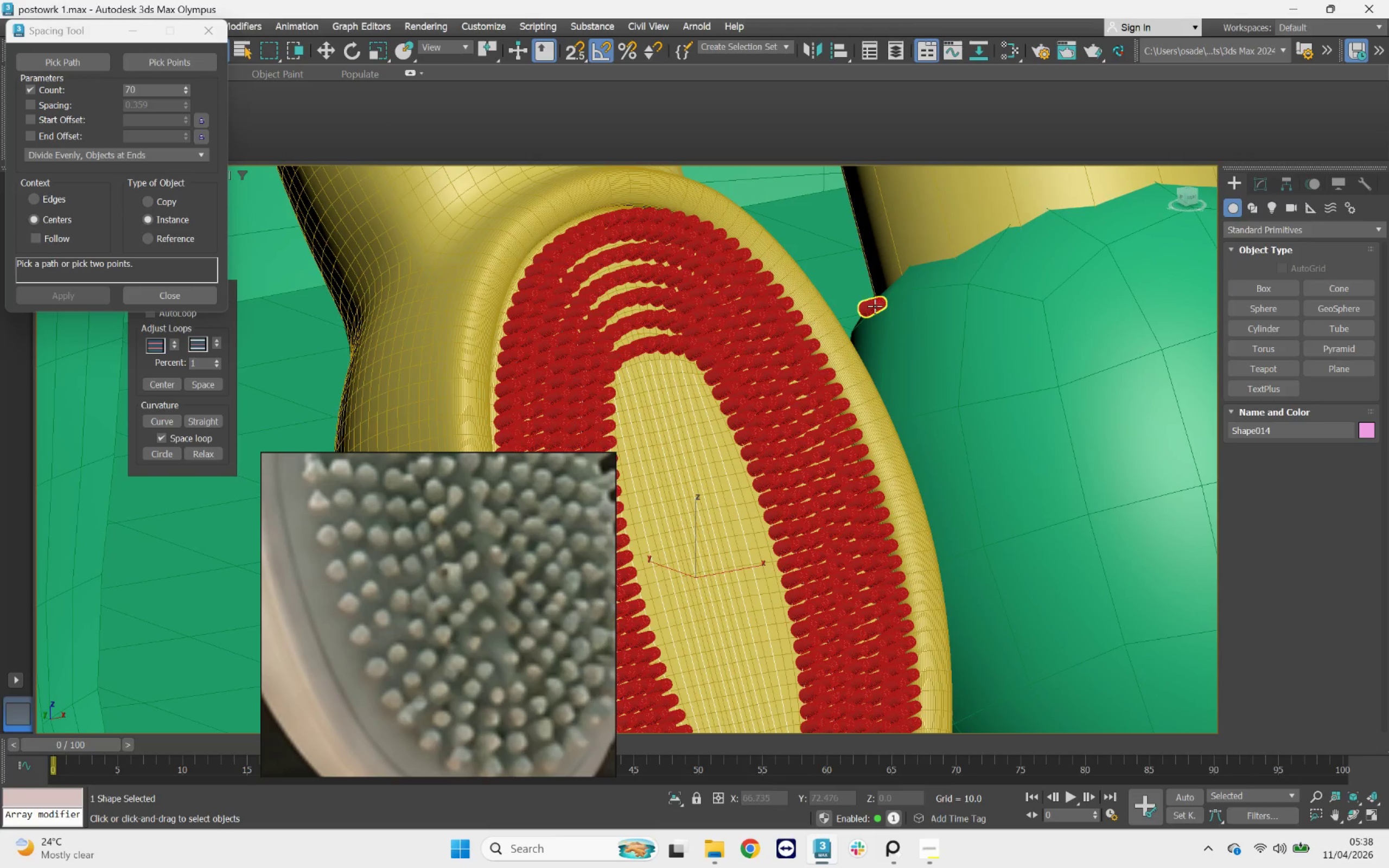 
hold_key(key=ControlLeft, duration=0.83)
left_click([874, 307])
 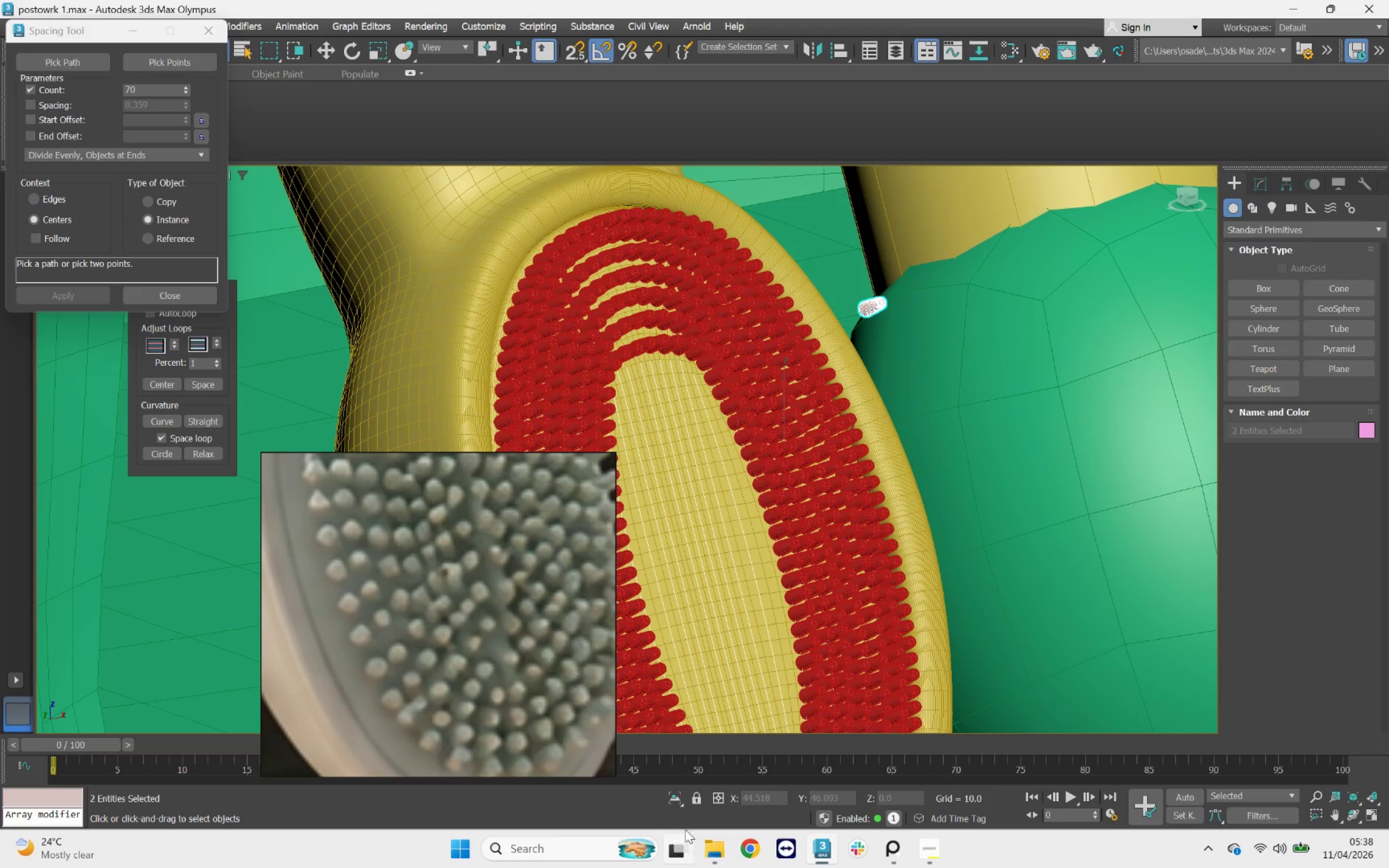 
left_click([677, 797])
 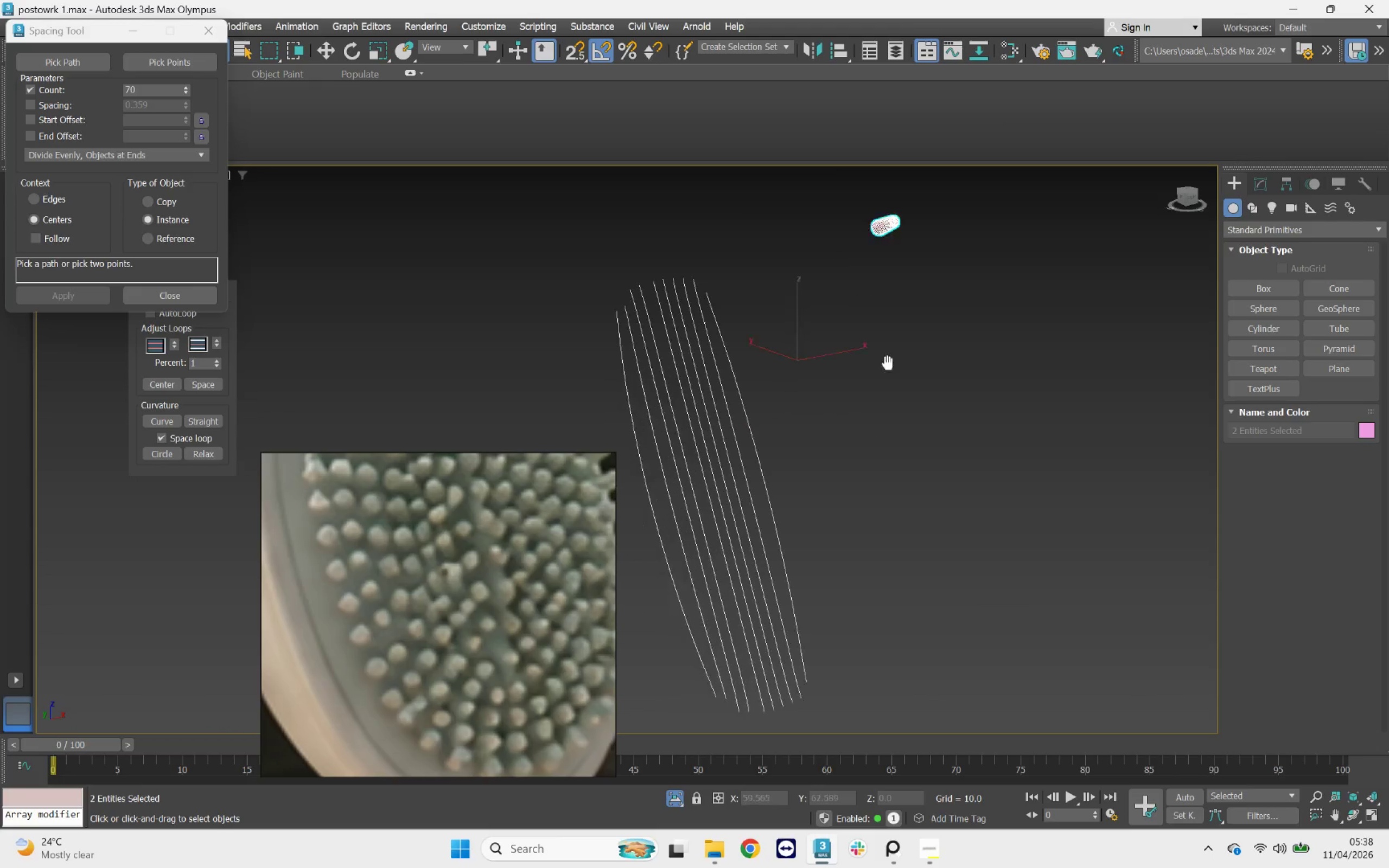 
left_click([894, 329])
 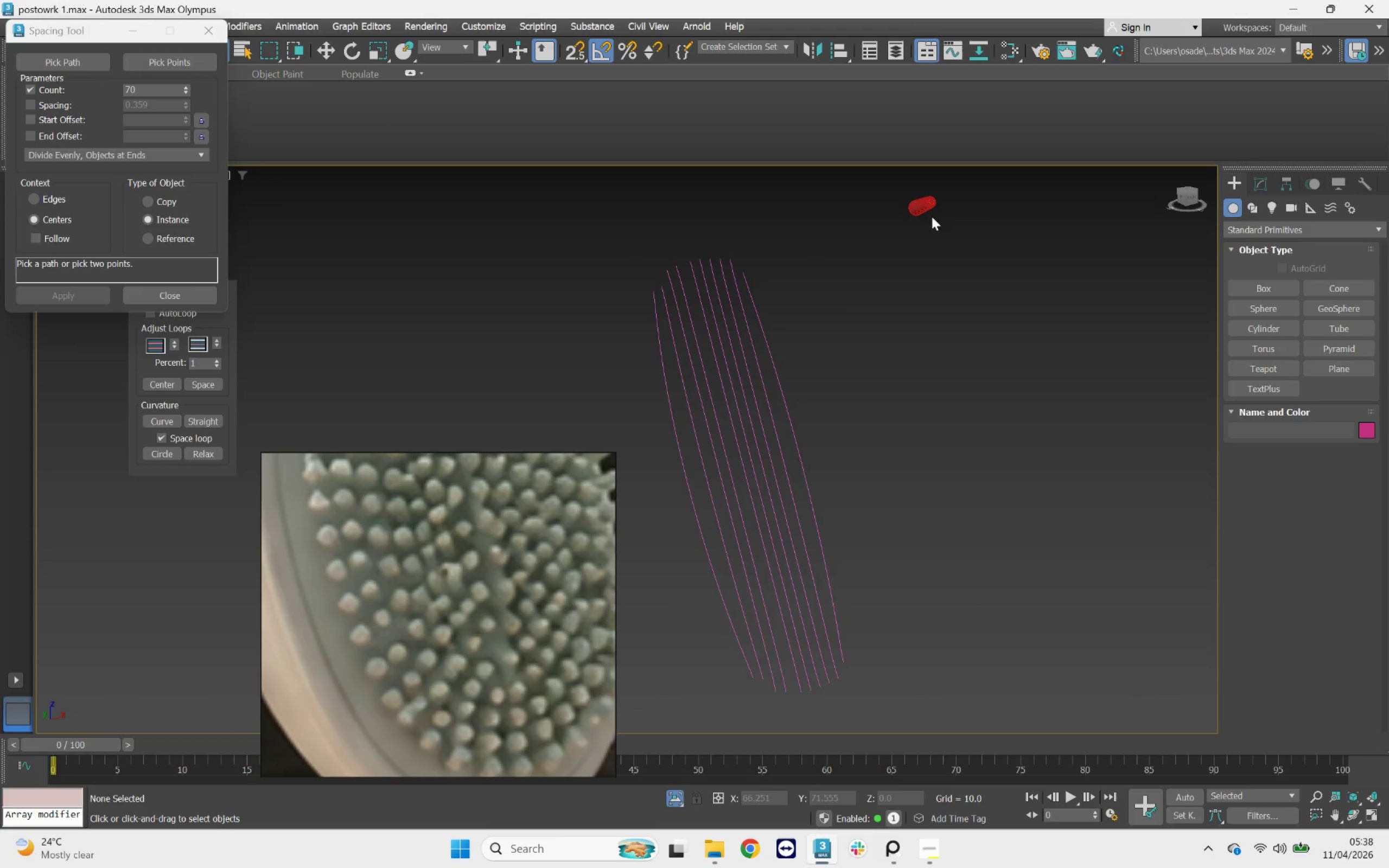 
left_click([924, 207])
 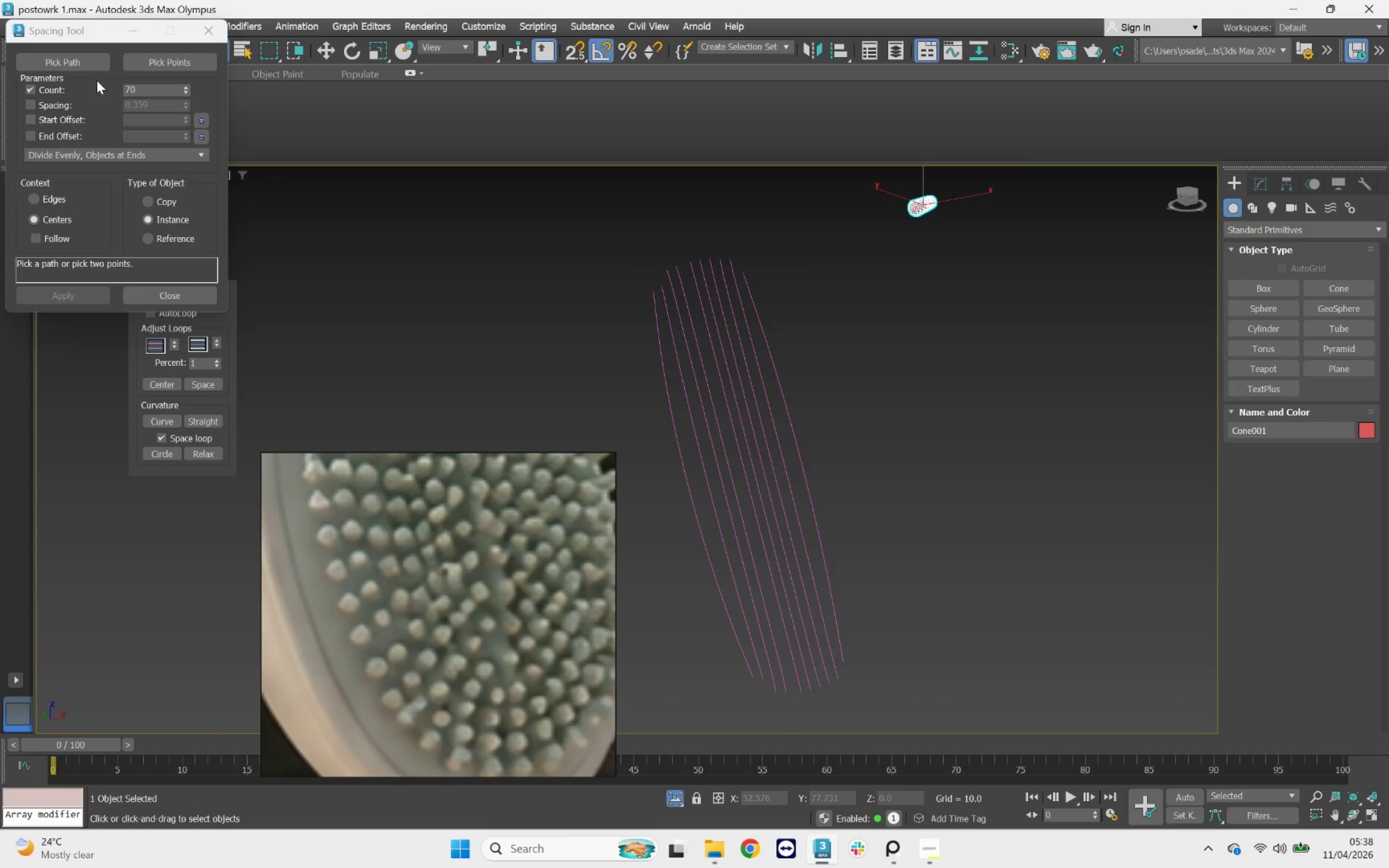 
left_click([95, 65])
 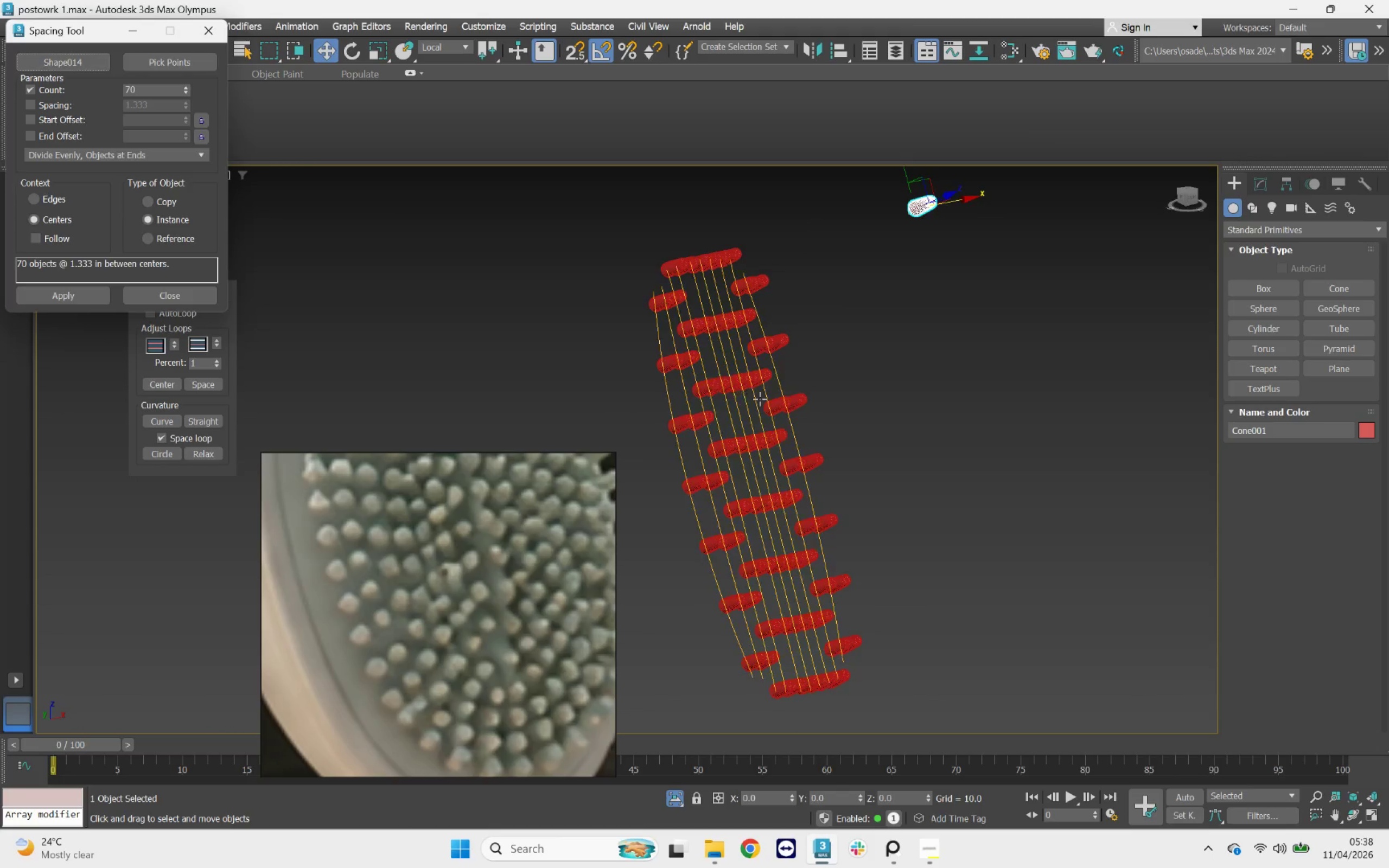 
scroll: coordinate [823, 416], scroll_direction: down, amount: 1.0
 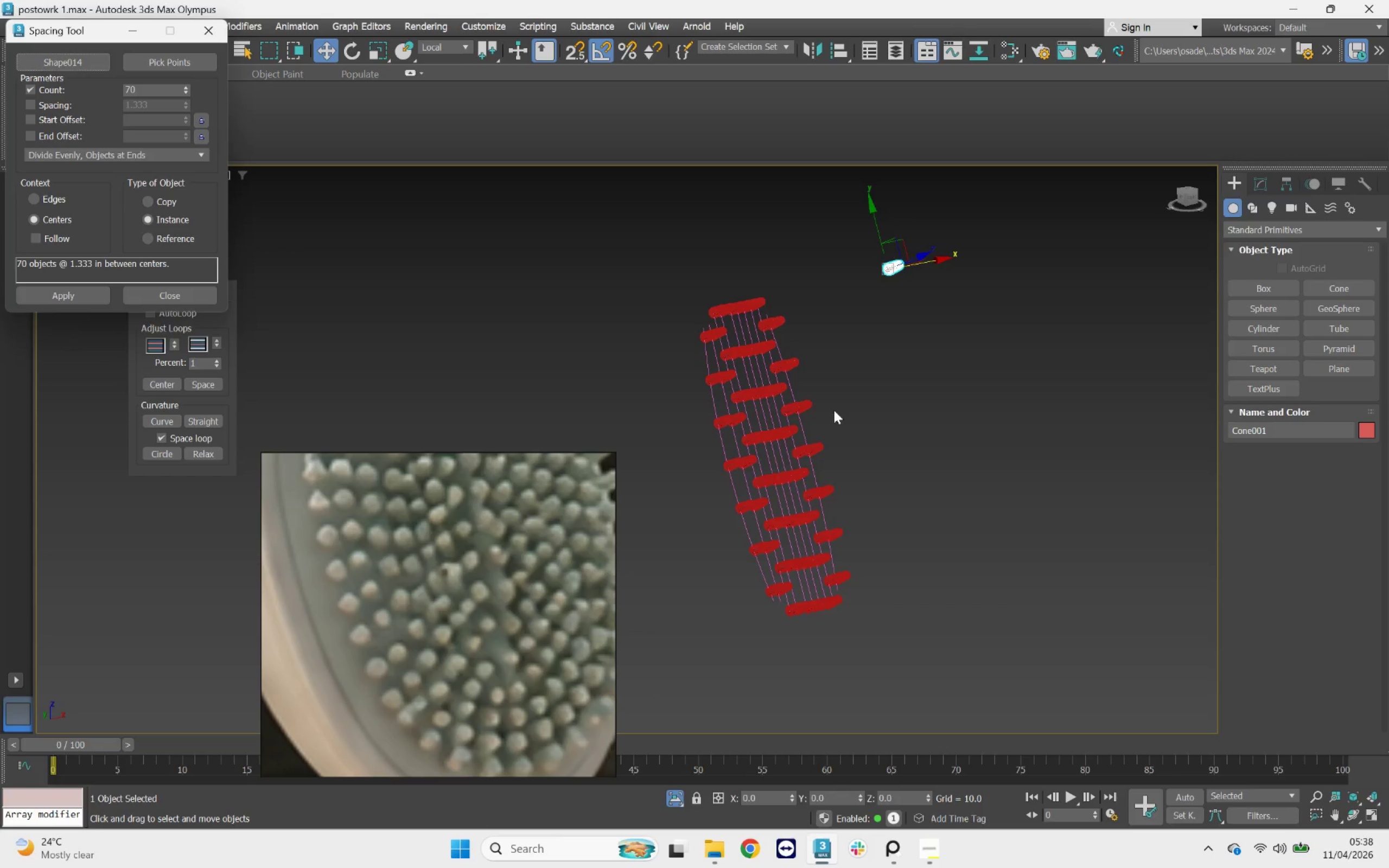 
hold_key(key=AltLeft, duration=0.88)
 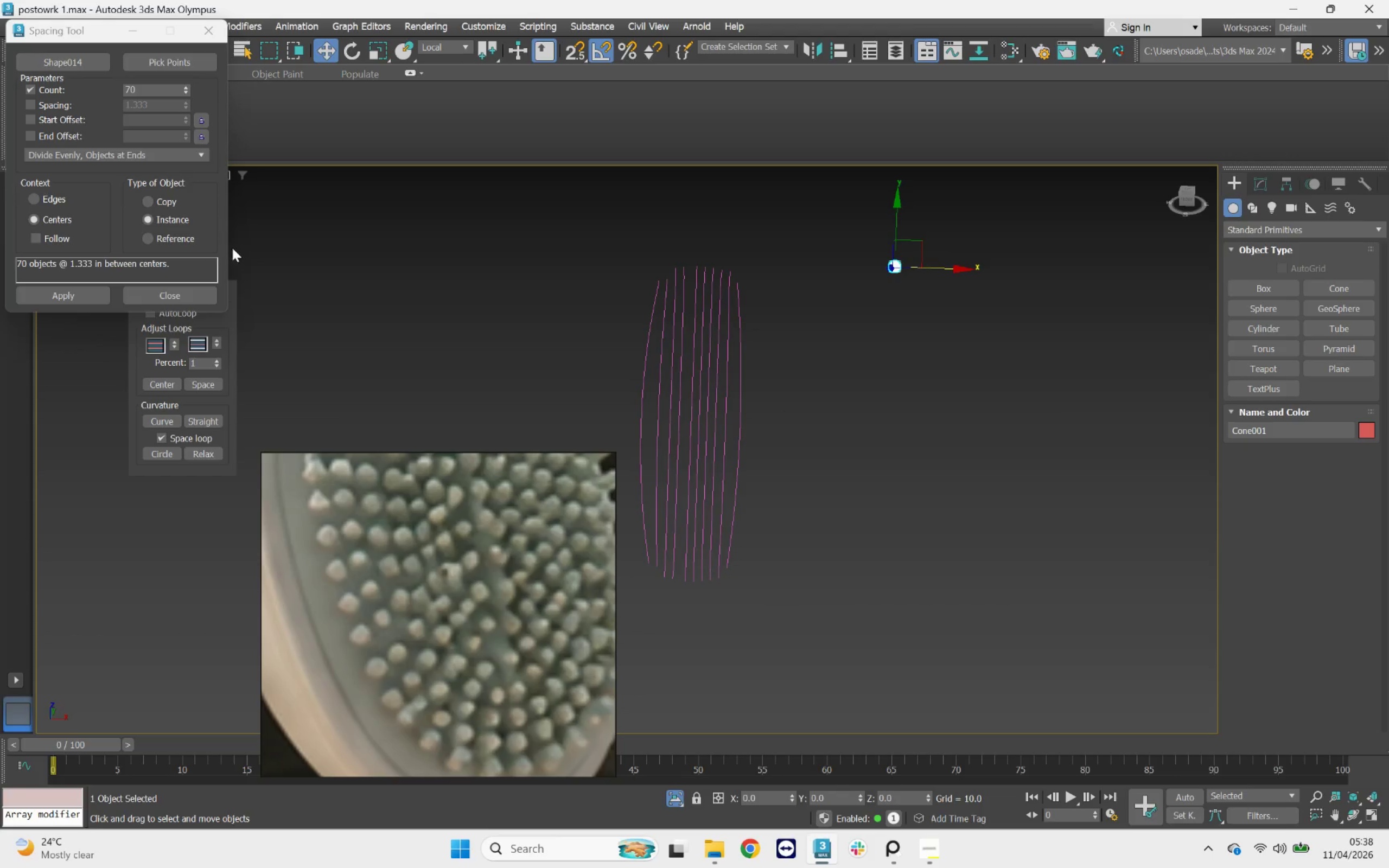 
left_click([205, 220])
 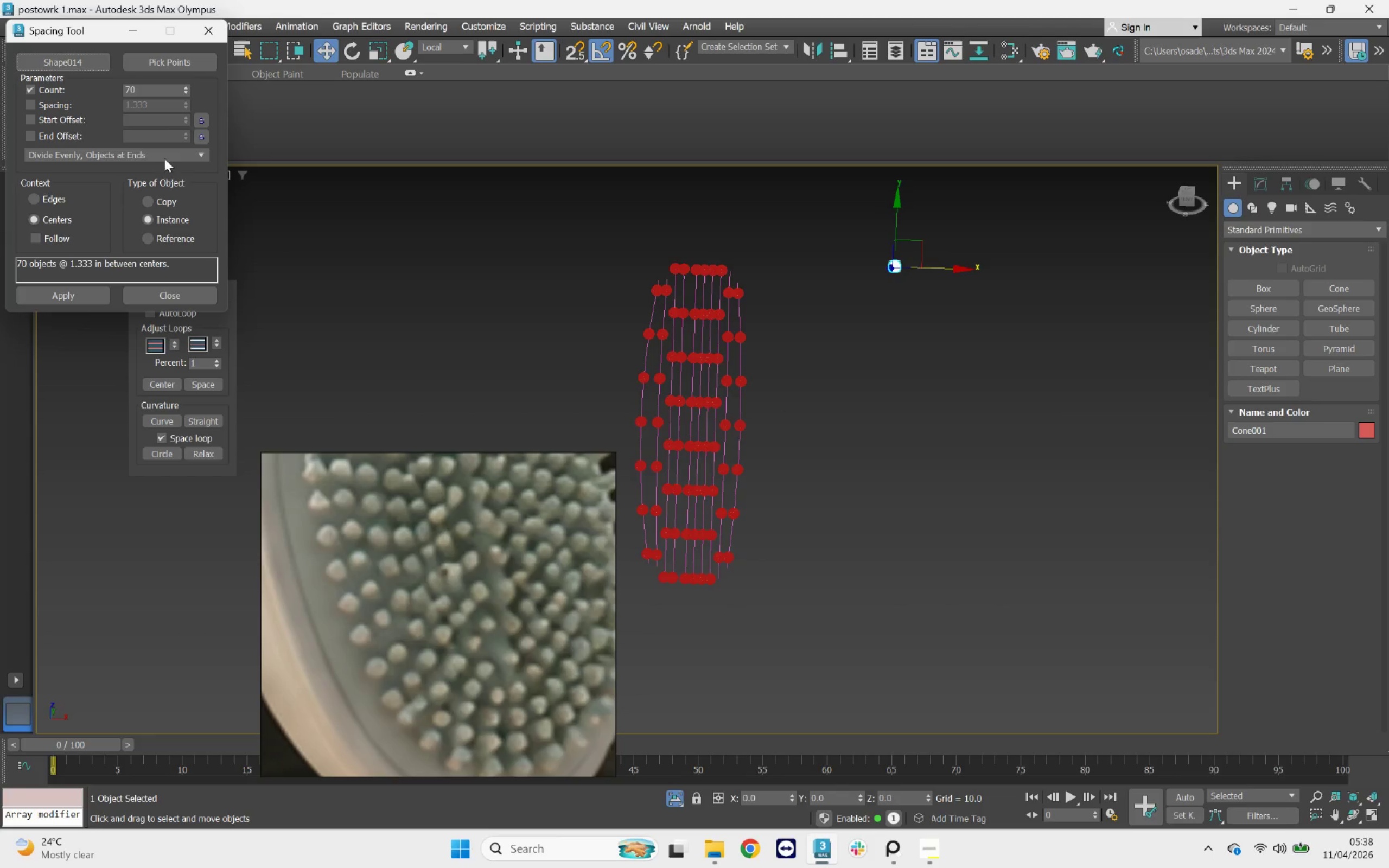 
left_click_drag(start_coordinate=[184, 91], to_coordinate=[188, 15])
 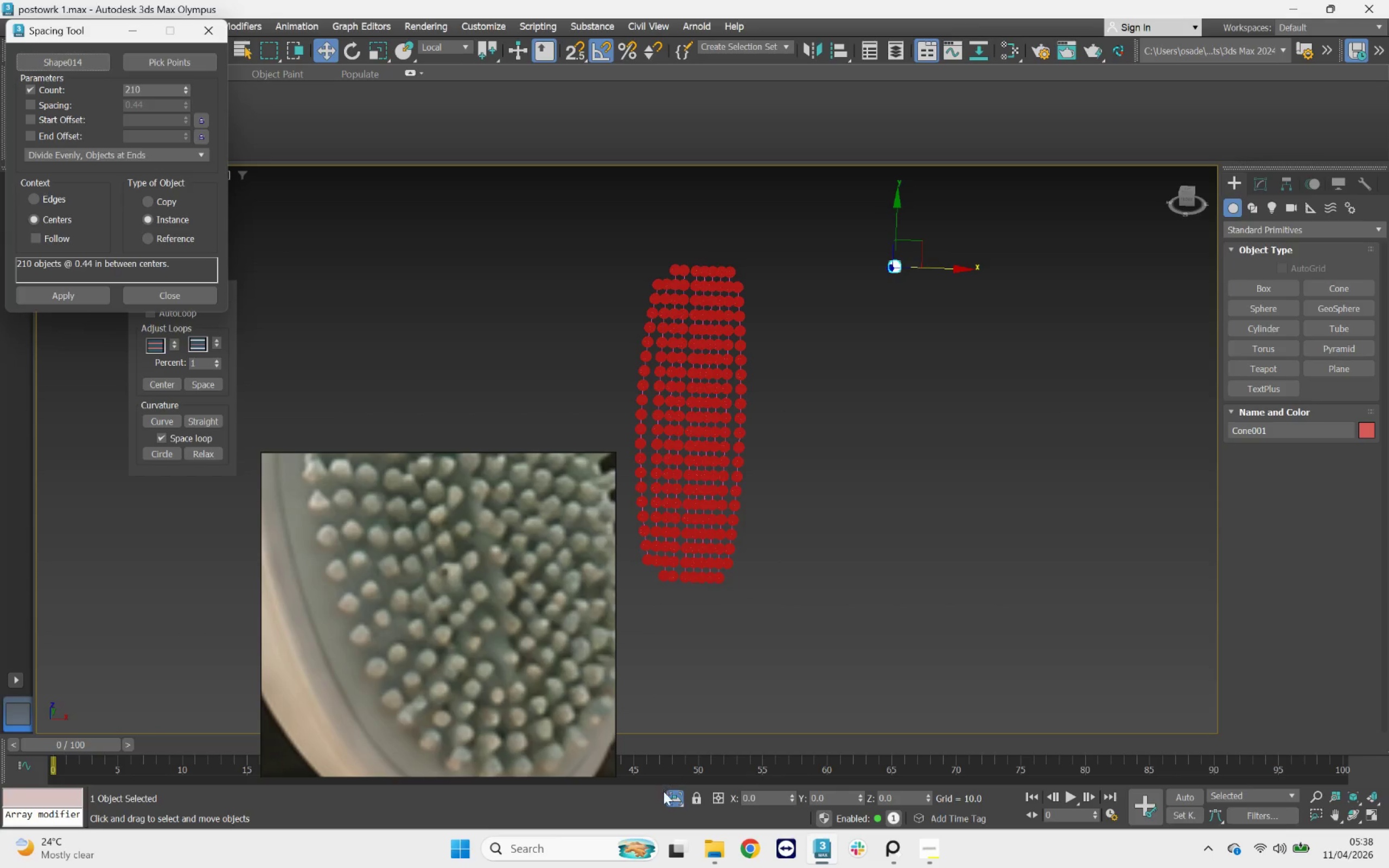 
left_click([677, 792])
 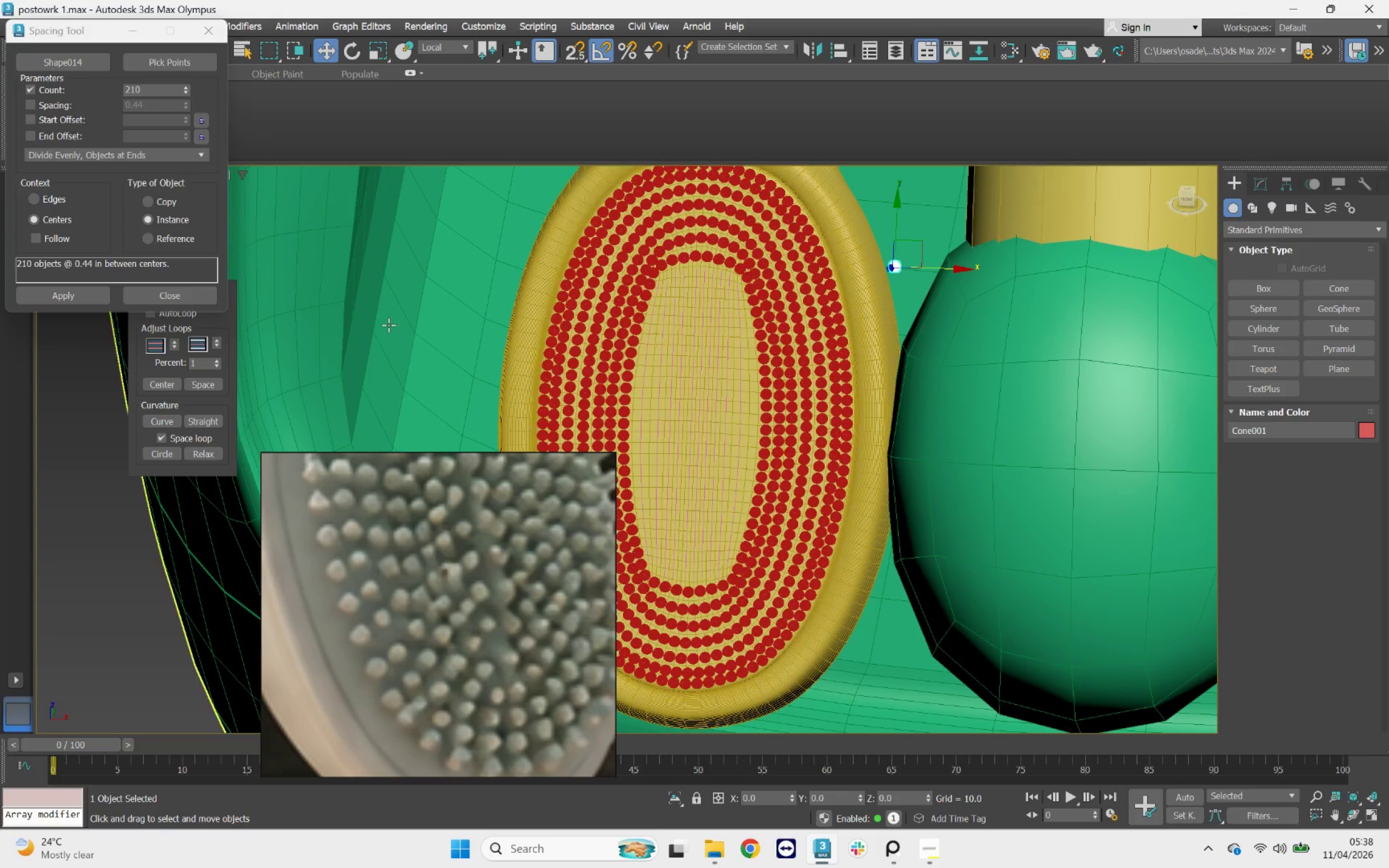 
left_click([206, 208])
 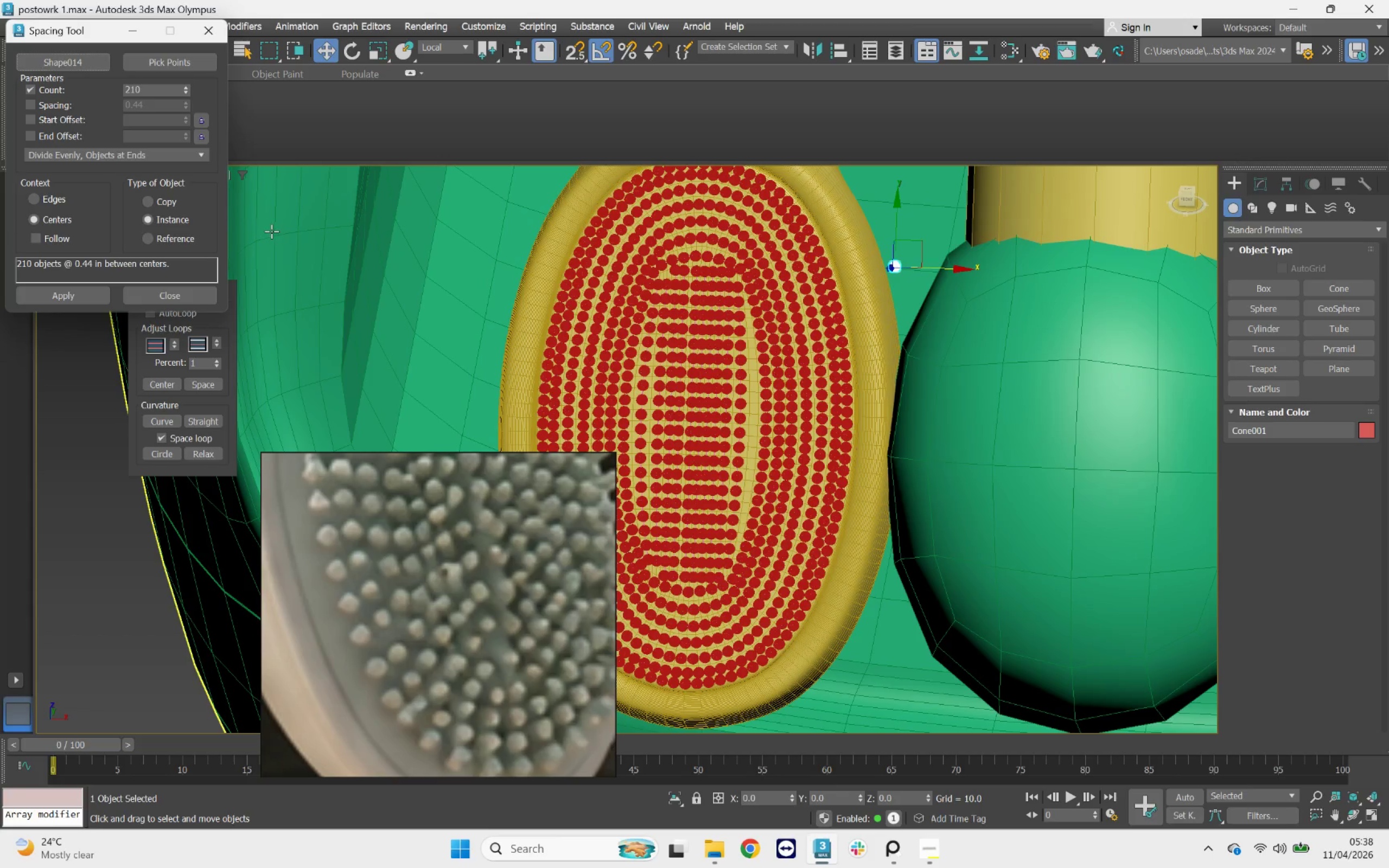 
key(F4)
 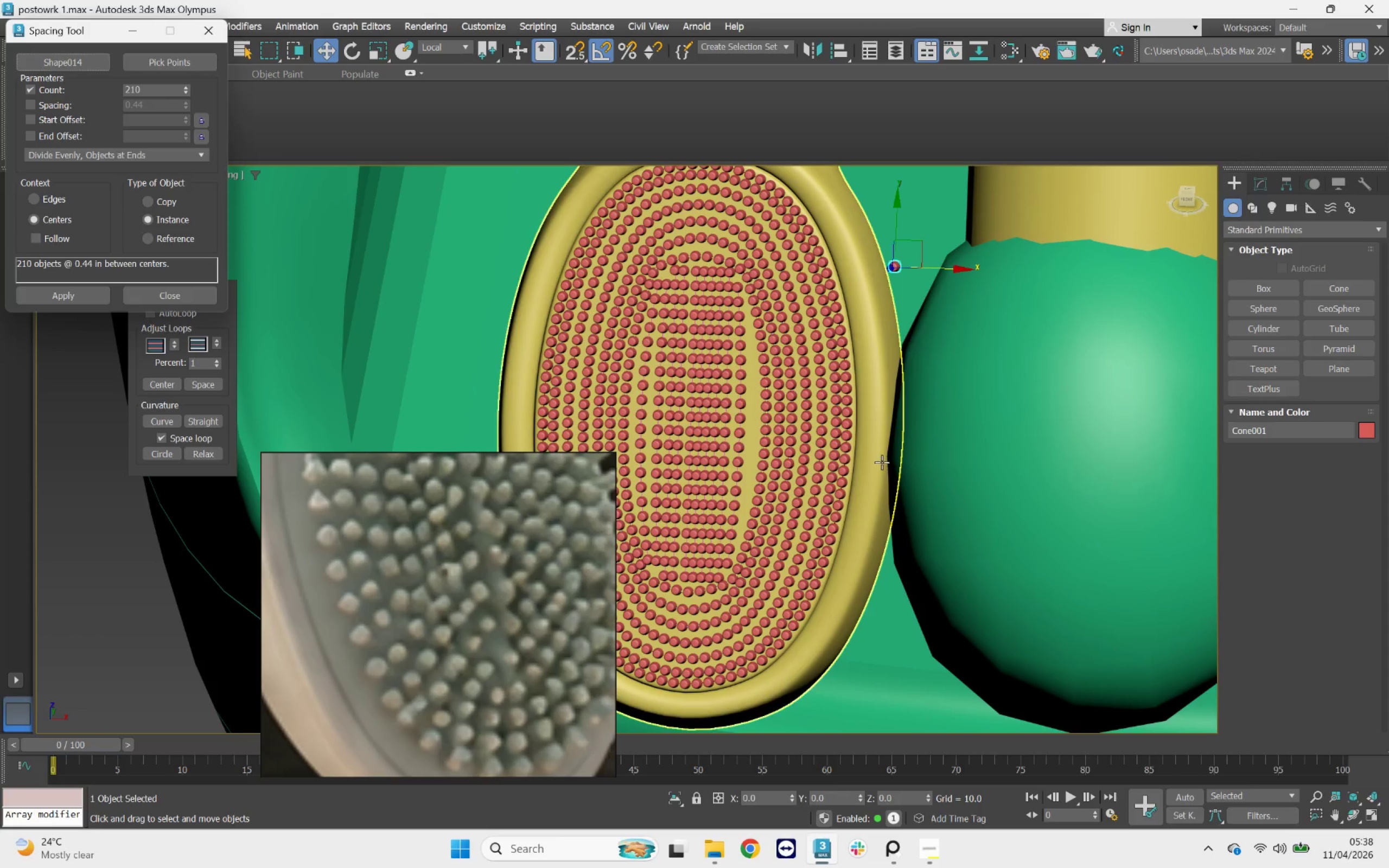 
hold_key(key=AltLeft, duration=0.95)
 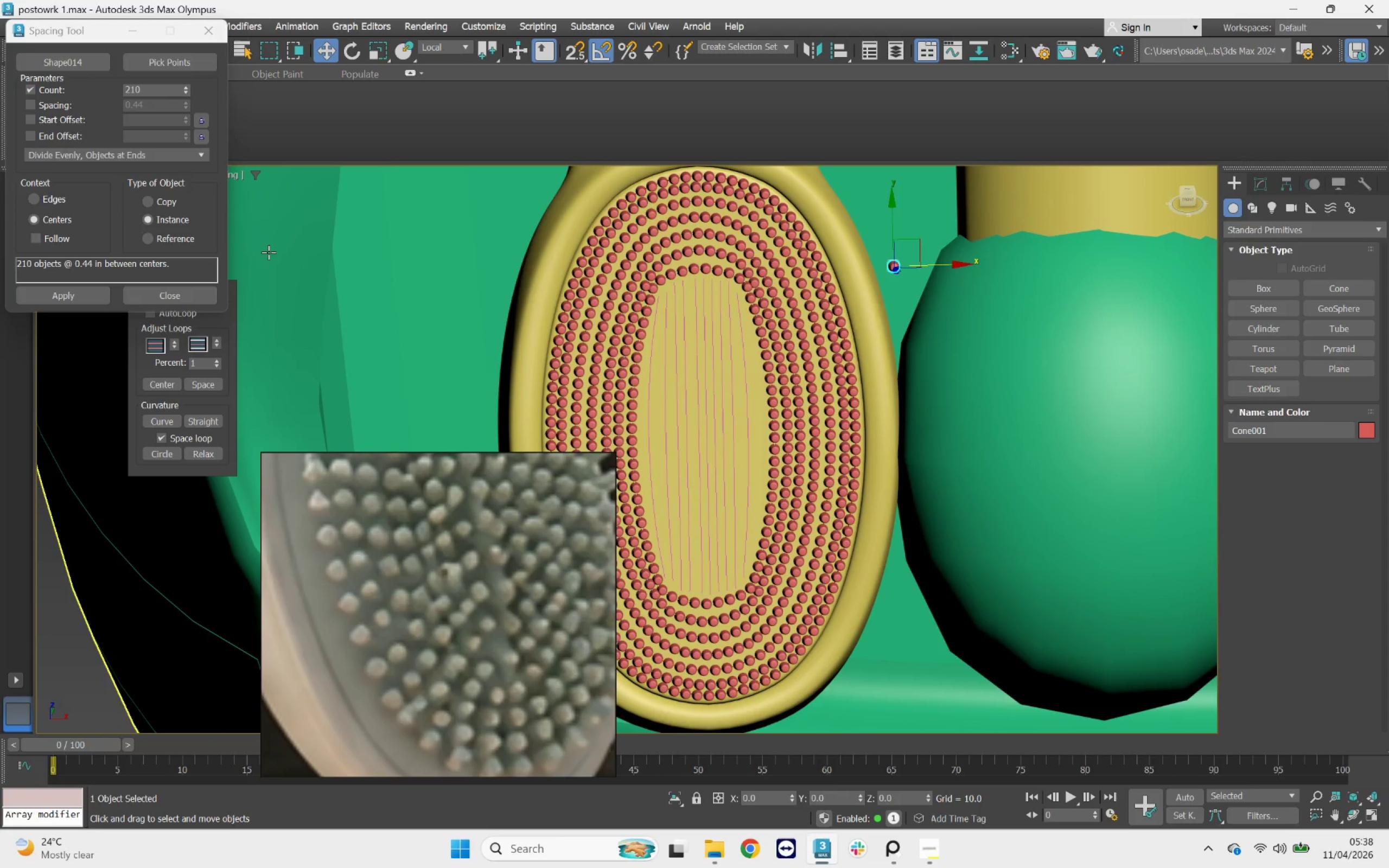 
left_click([191, 205])
 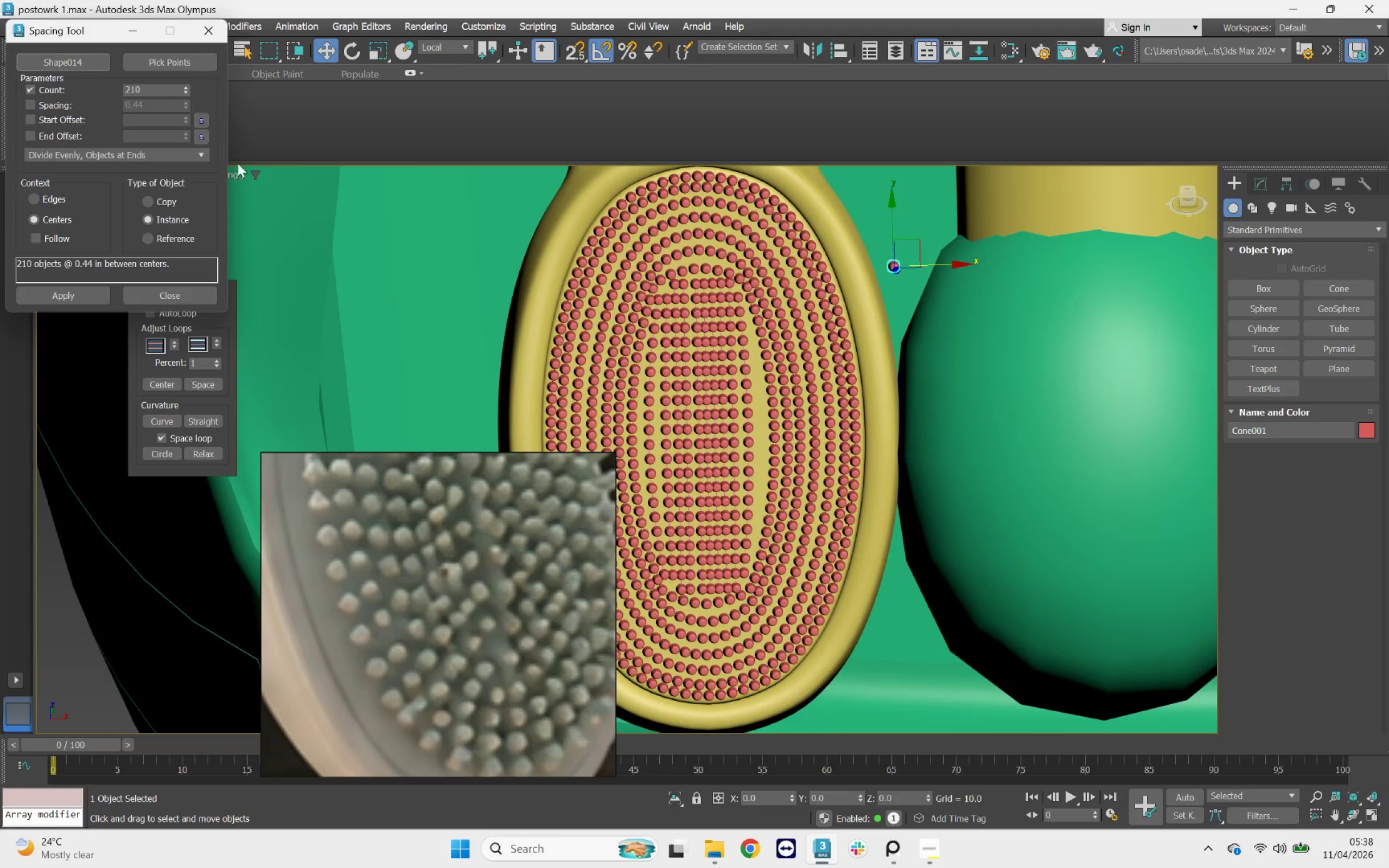 
left_click_drag(start_coordinate=[182, 92], to_coordinate=[199, 94])
 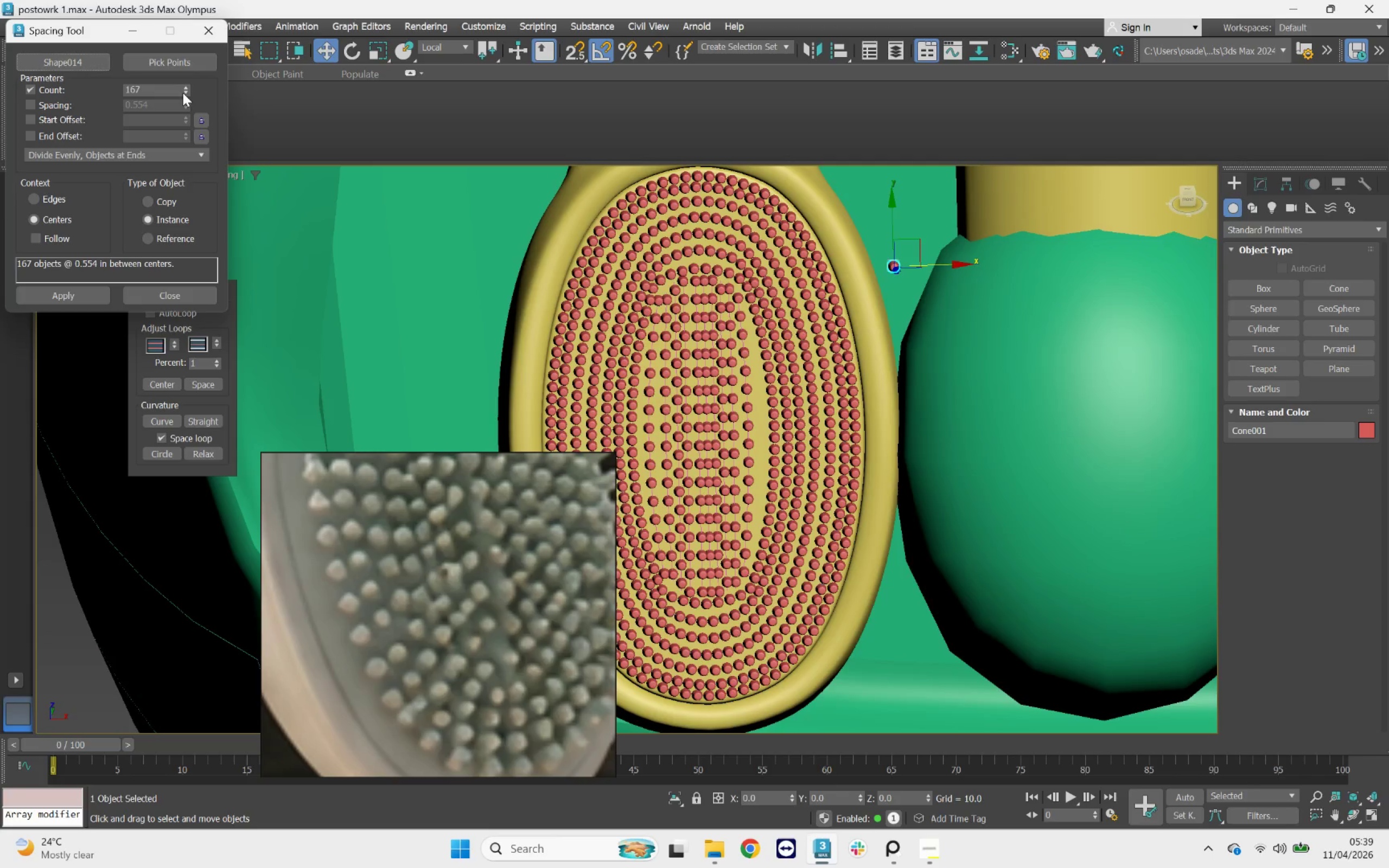 
double_click([183, 93])
 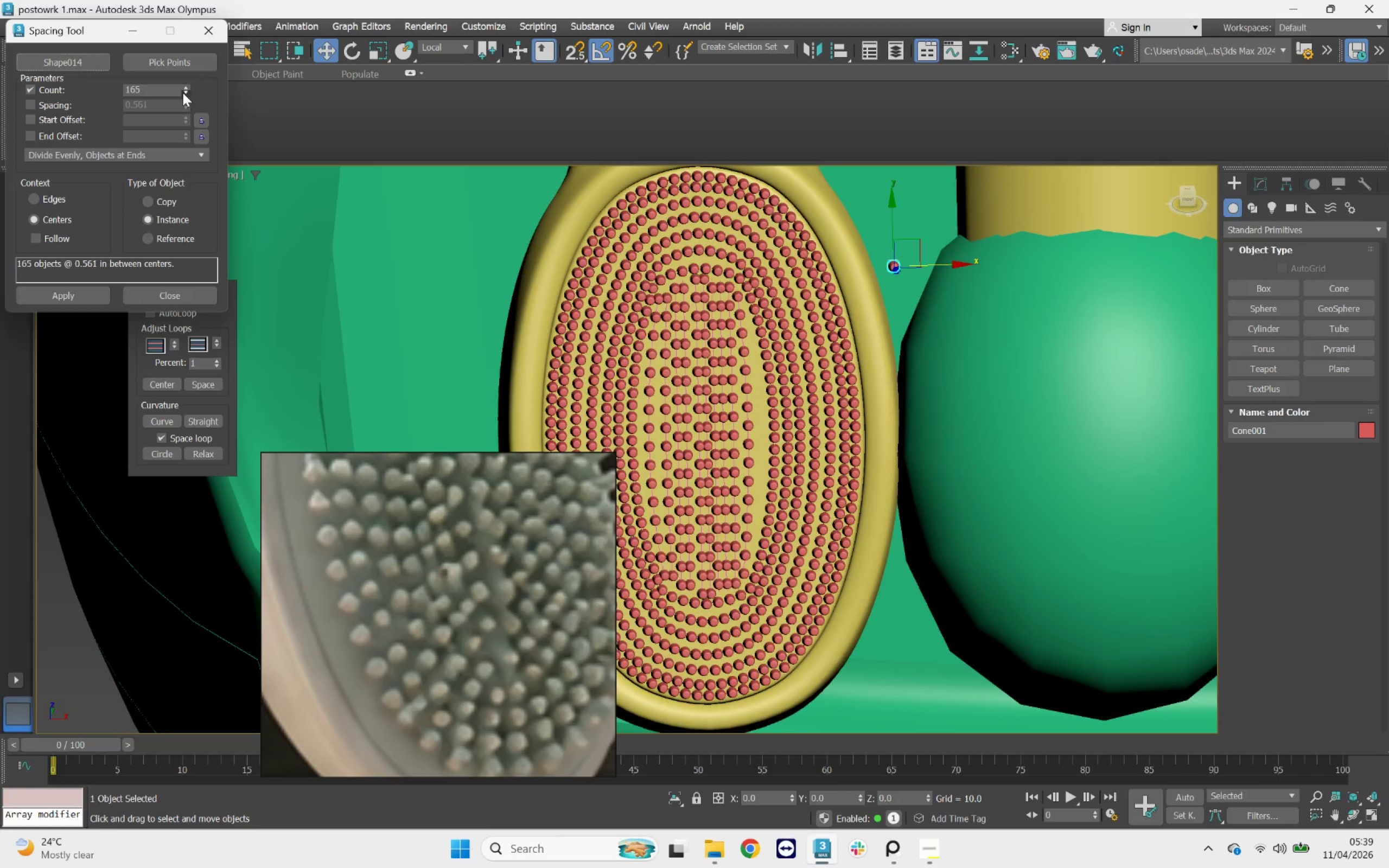 
double_click([183, 93])
 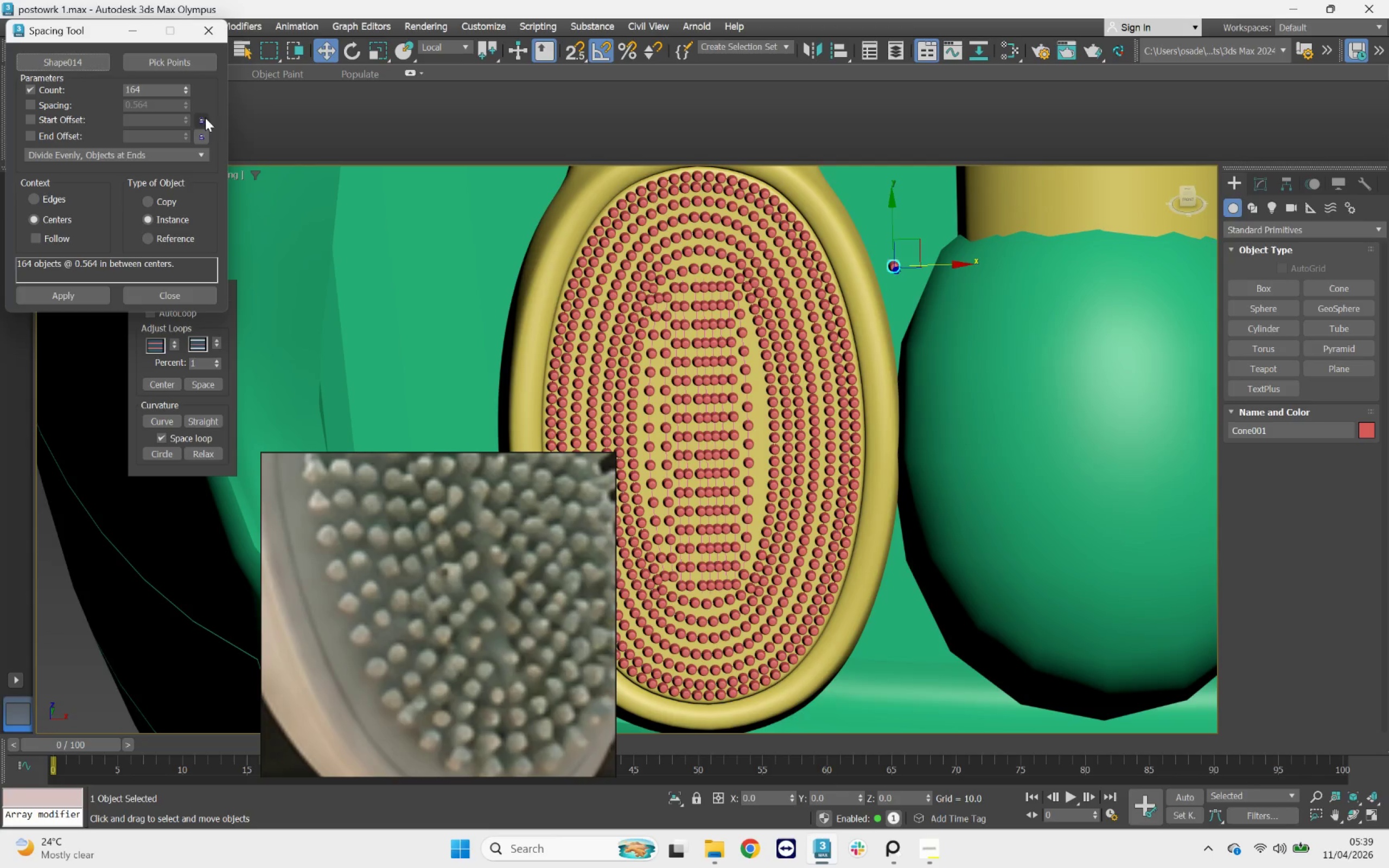 
scroll: coordinate [742, 298], scroll_direction: down, amount: 5.0
 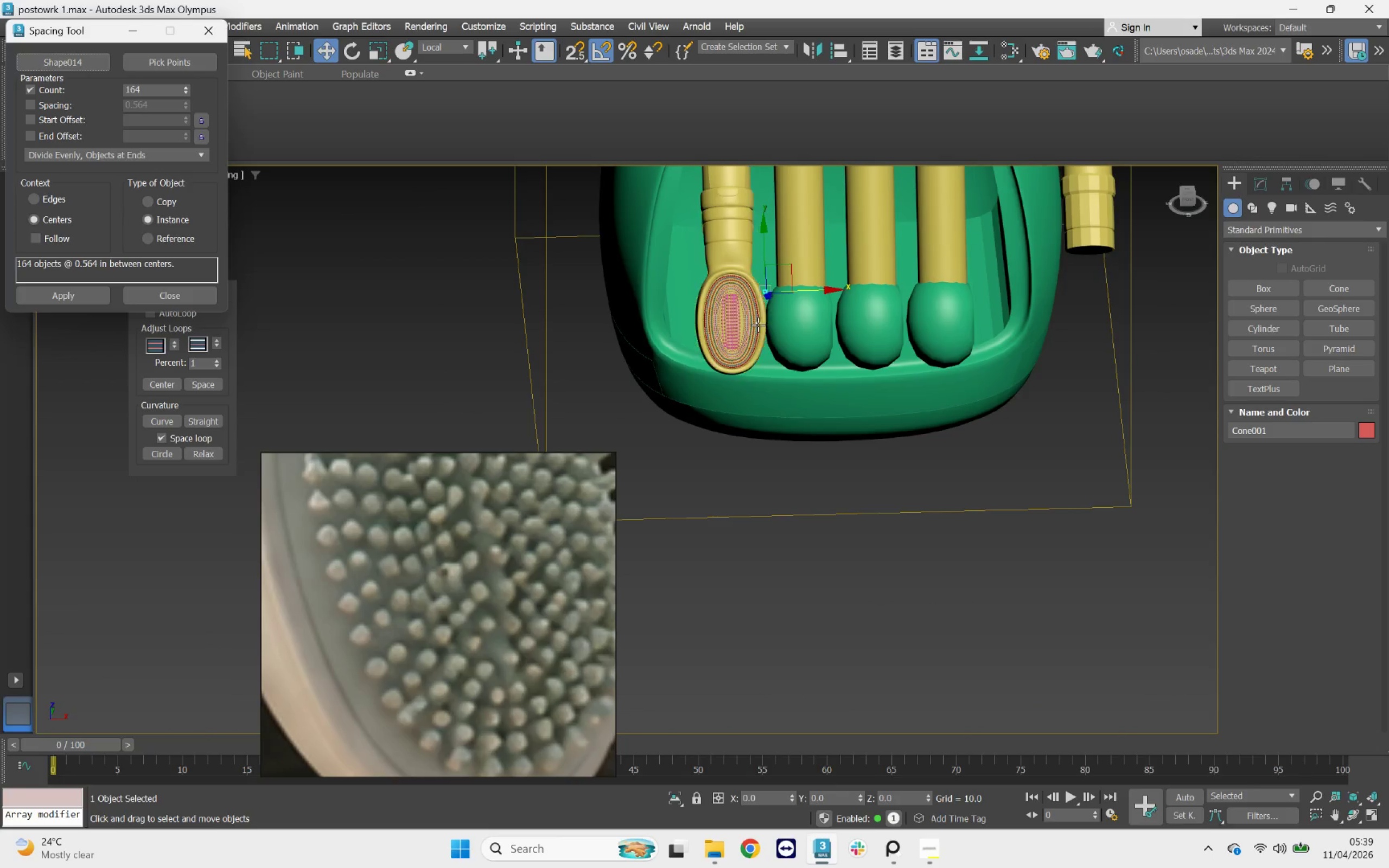 
scroll: coordinate [758, 324], scroll_direction: up, amount: 6.0
 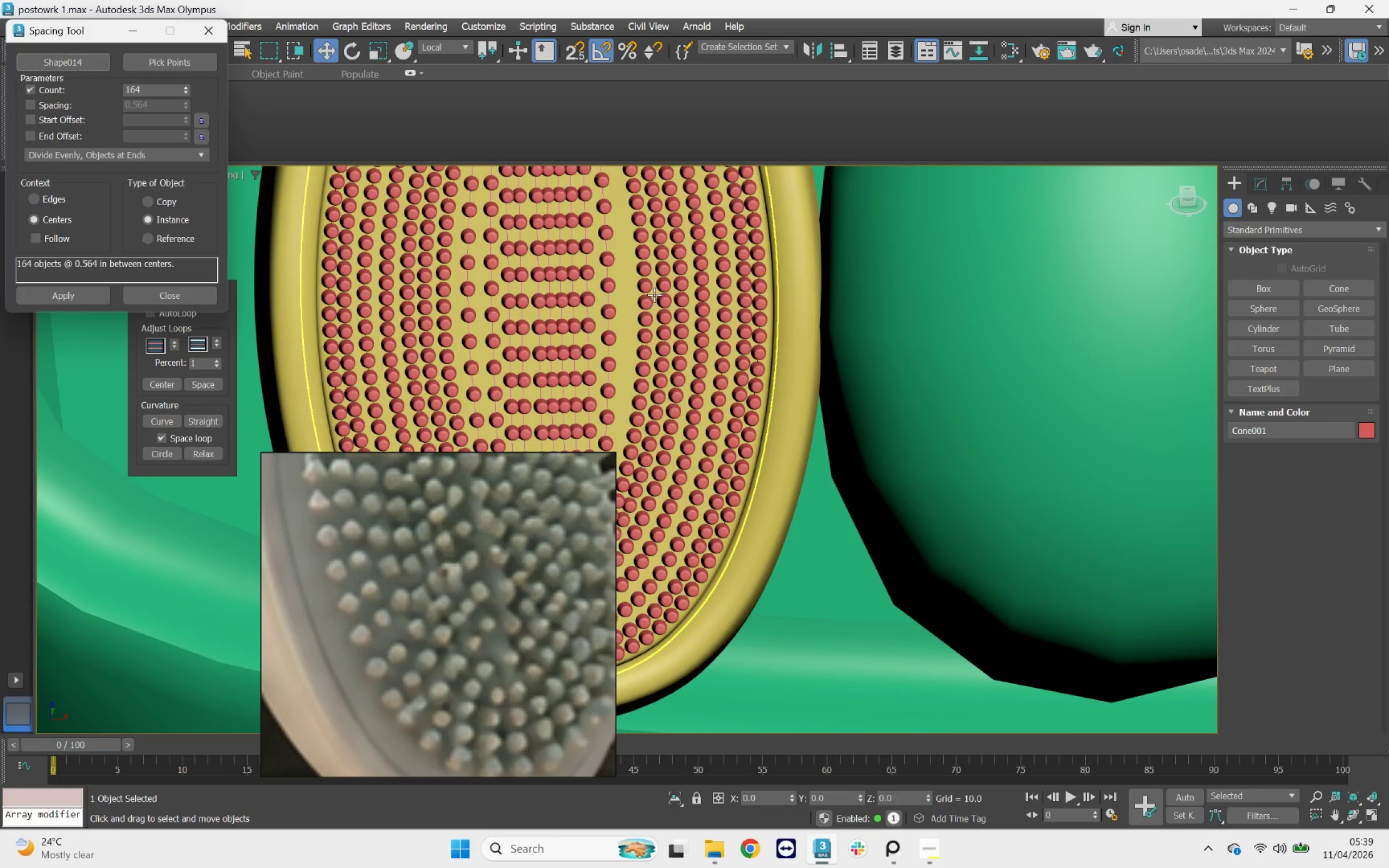 
key(F4)
 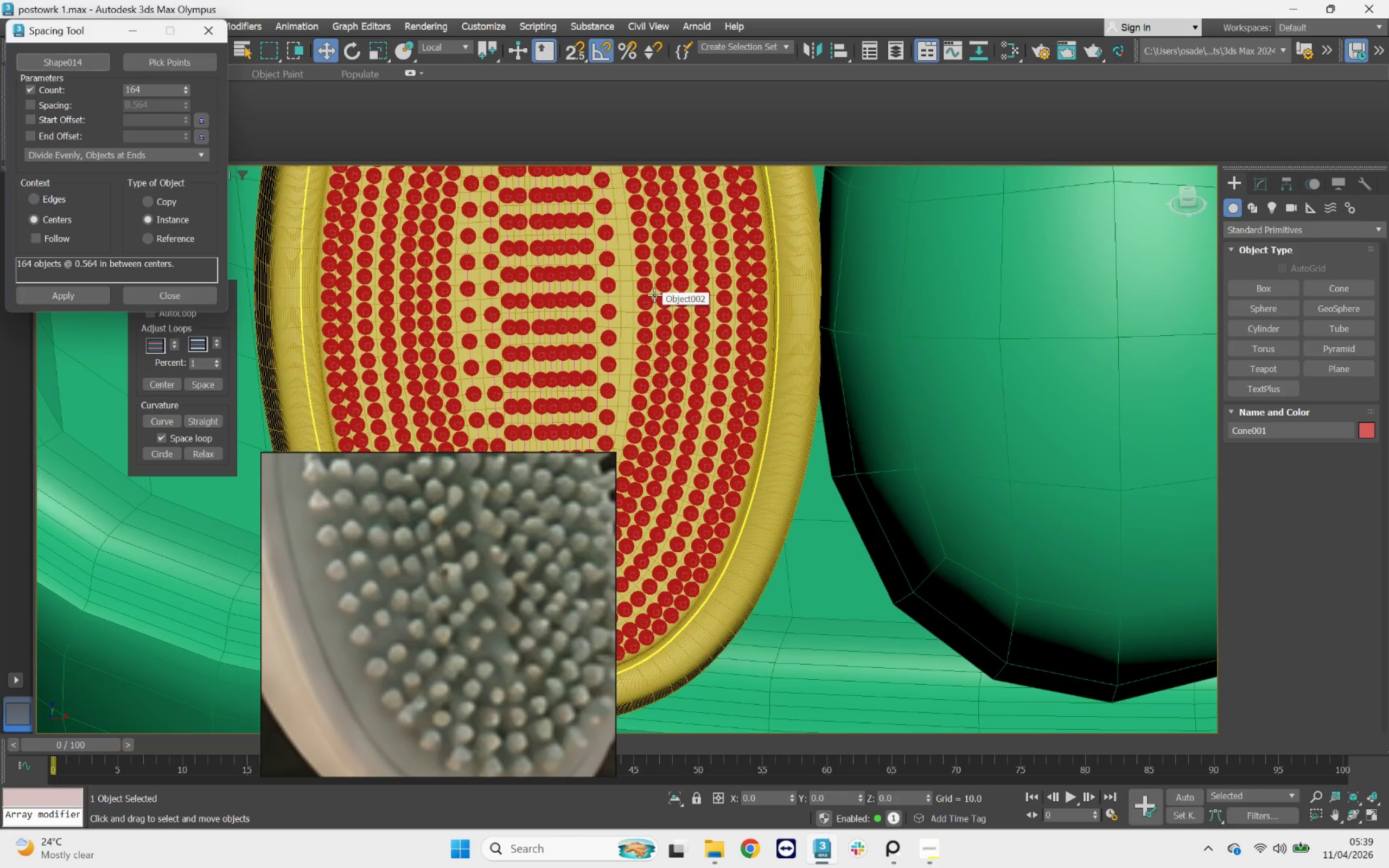 
key(F3)
 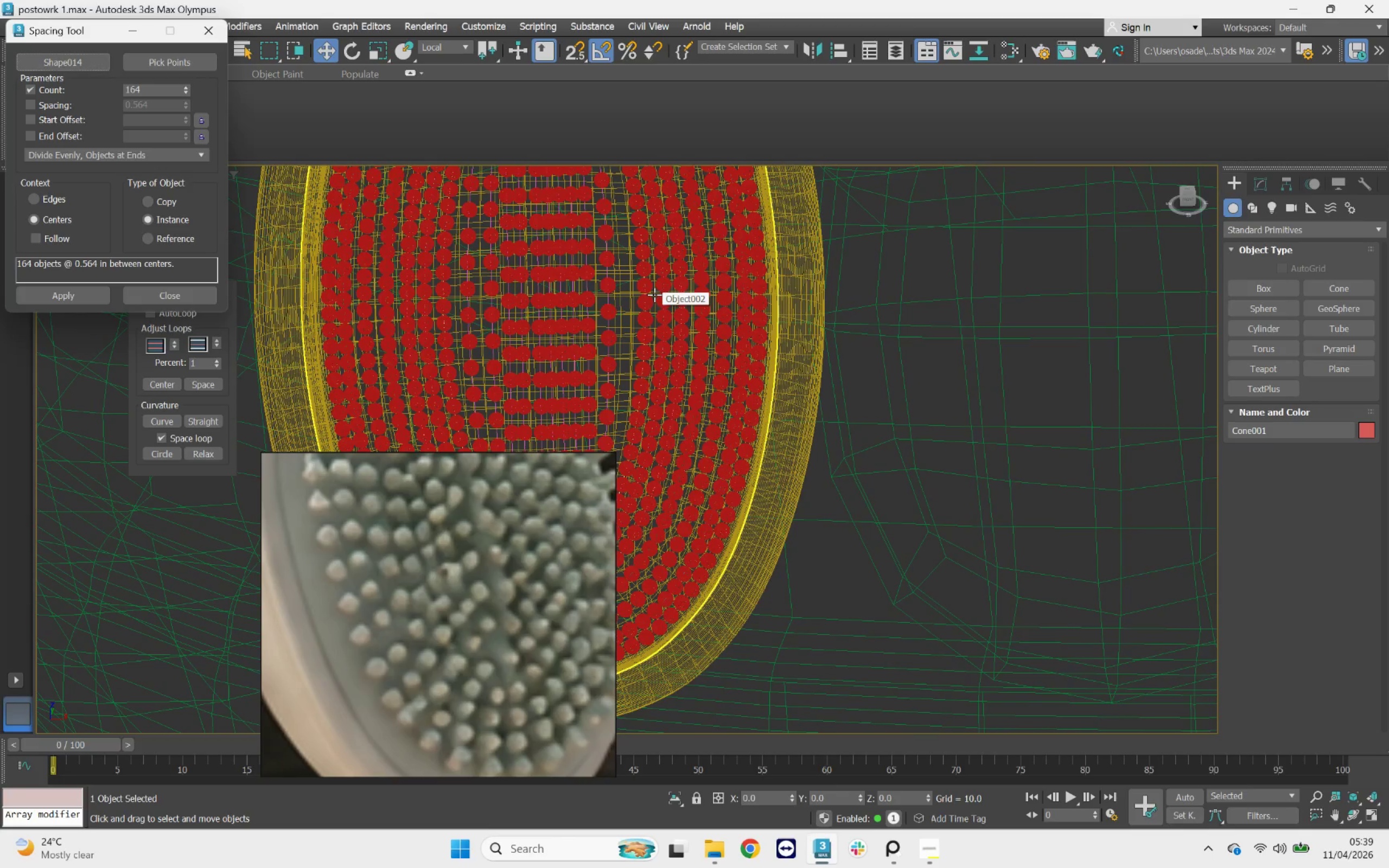 
key(F4)
 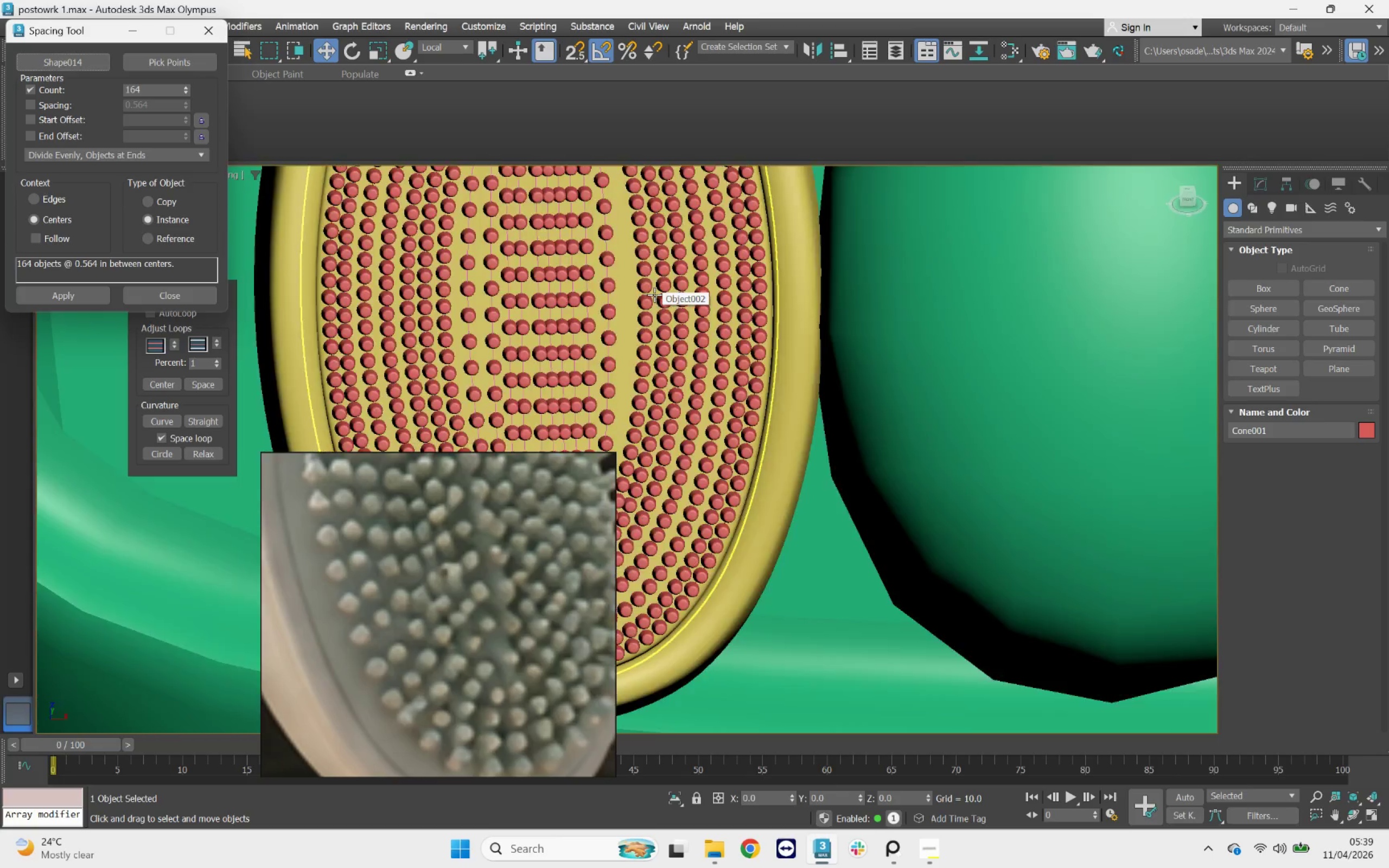 
key(F3)
 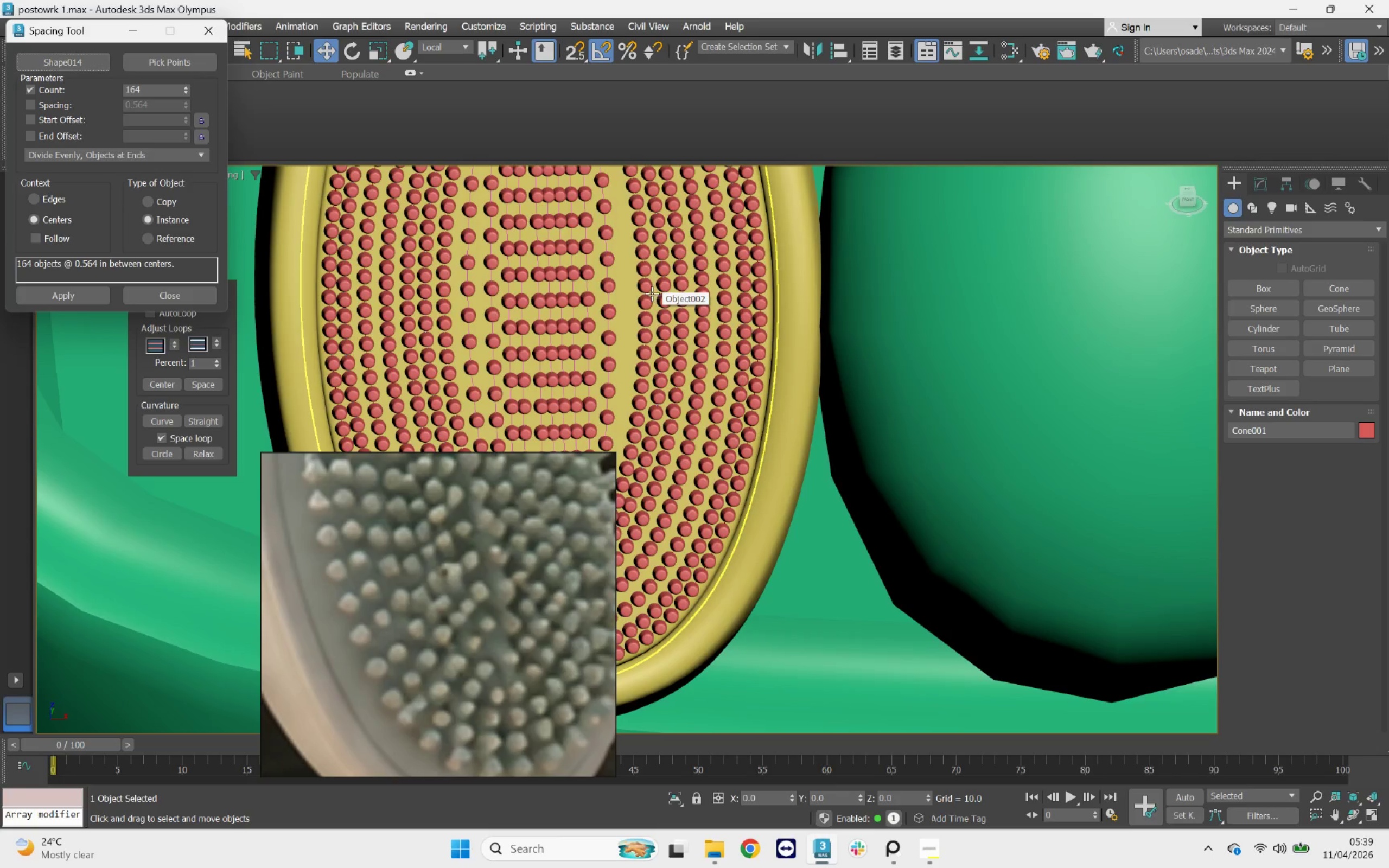 
scroll: coordinate [652, 293], scroll_direction: down, amount: 3.0
 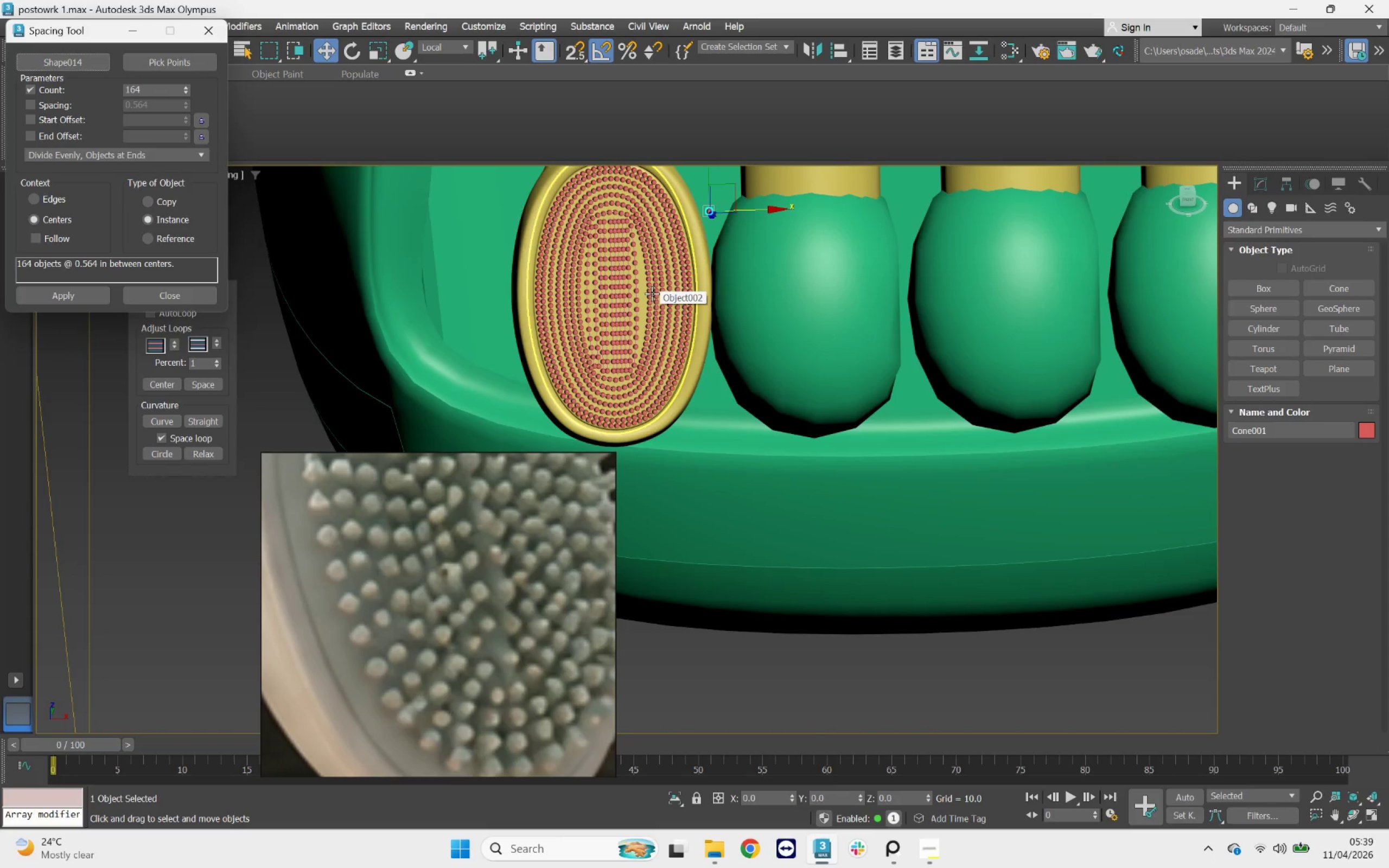 
key(F4)
 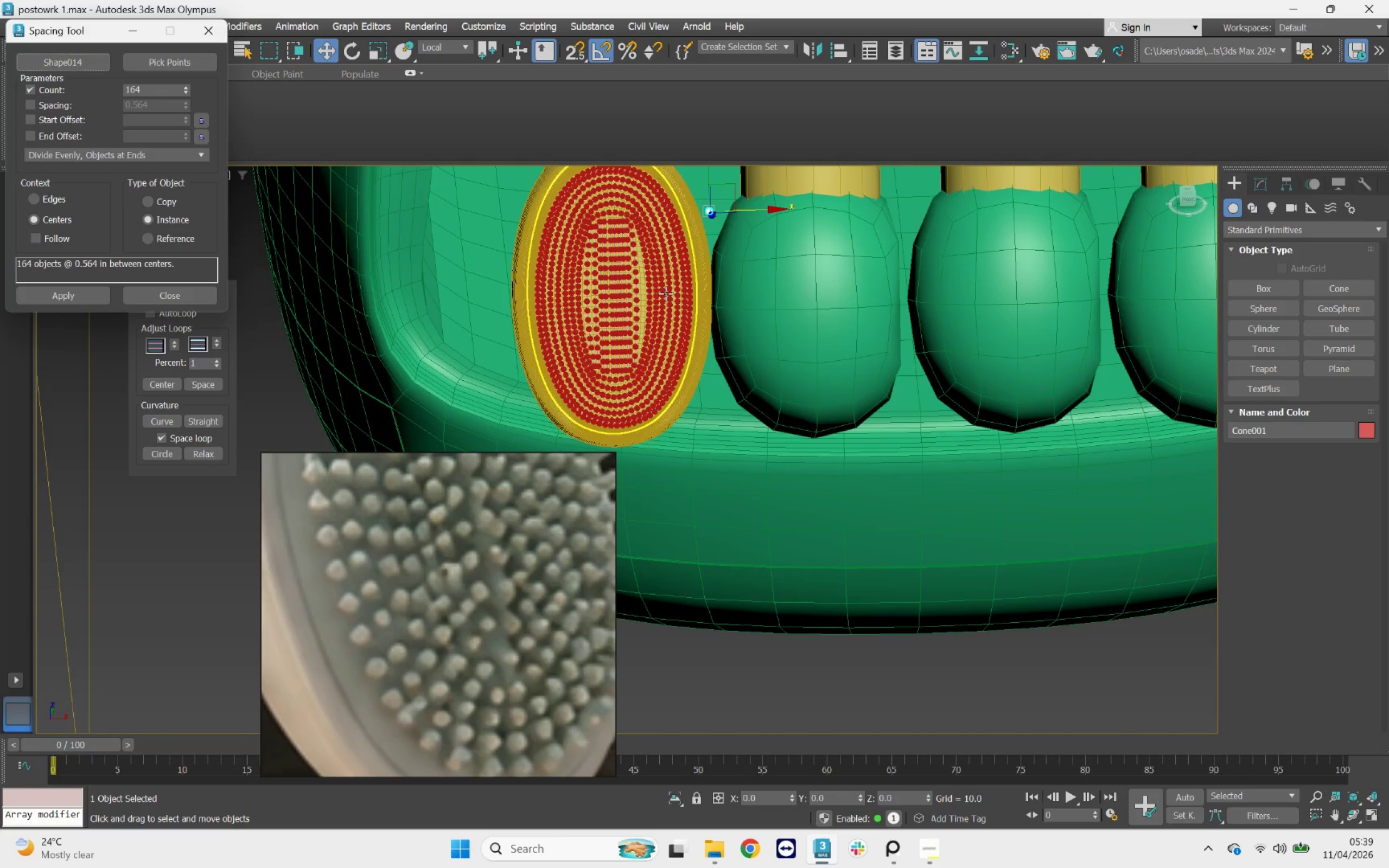 
hold_key(key=AltLeft, duration=0.87)
 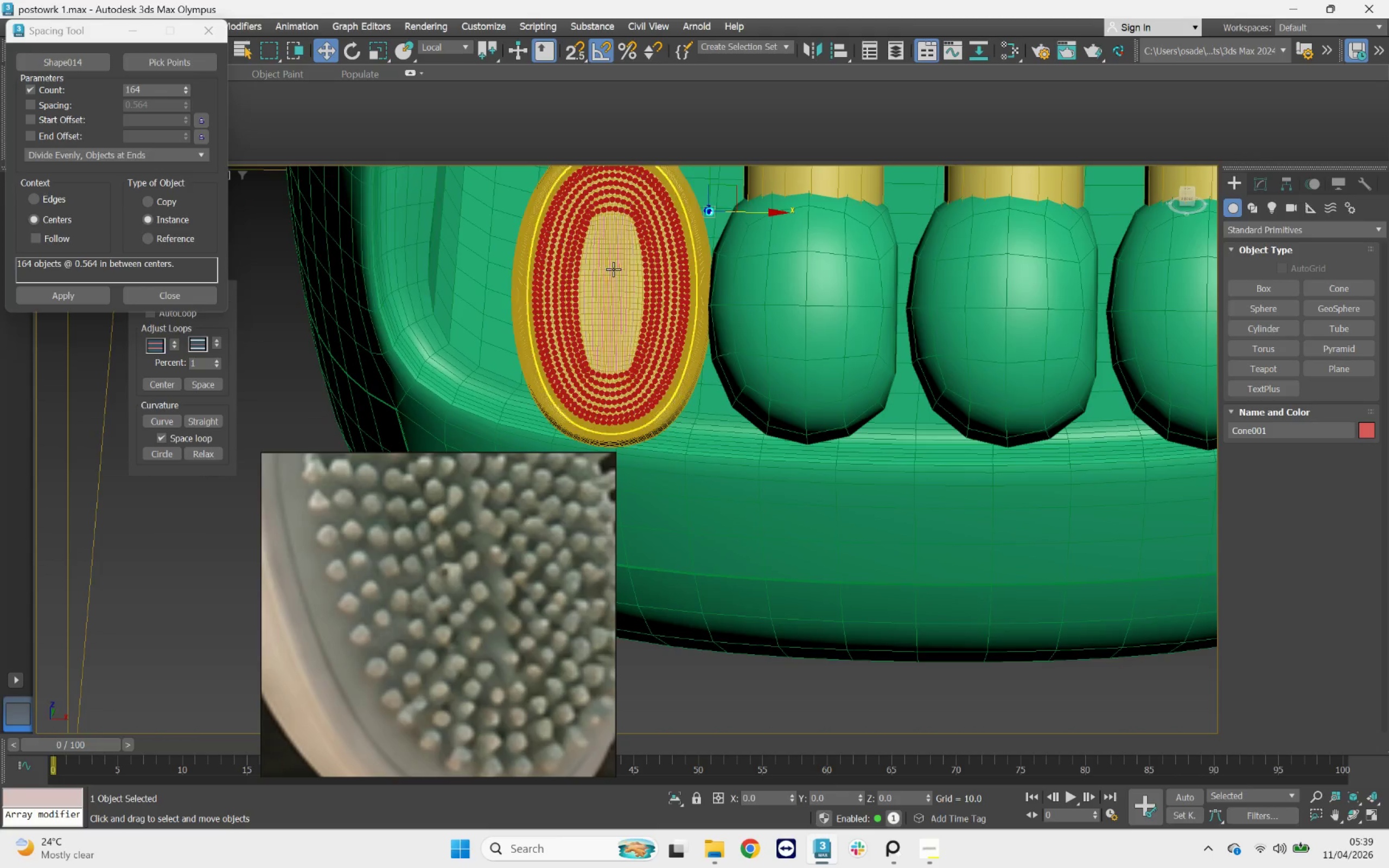 
scroll: coordinate [612, 266], scroll_direction: up, amount: 4.0
 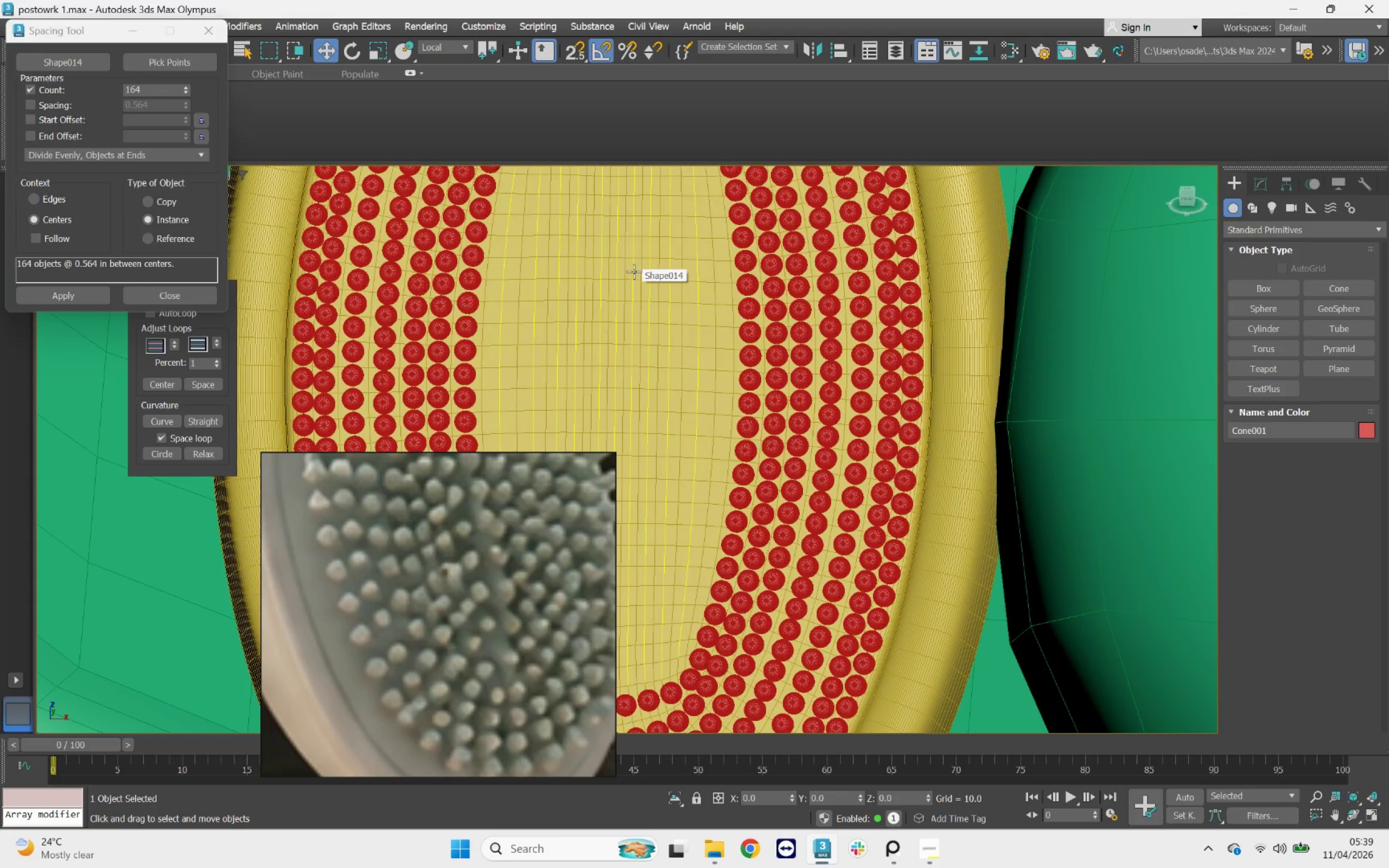 
left_click([634, 271])
 